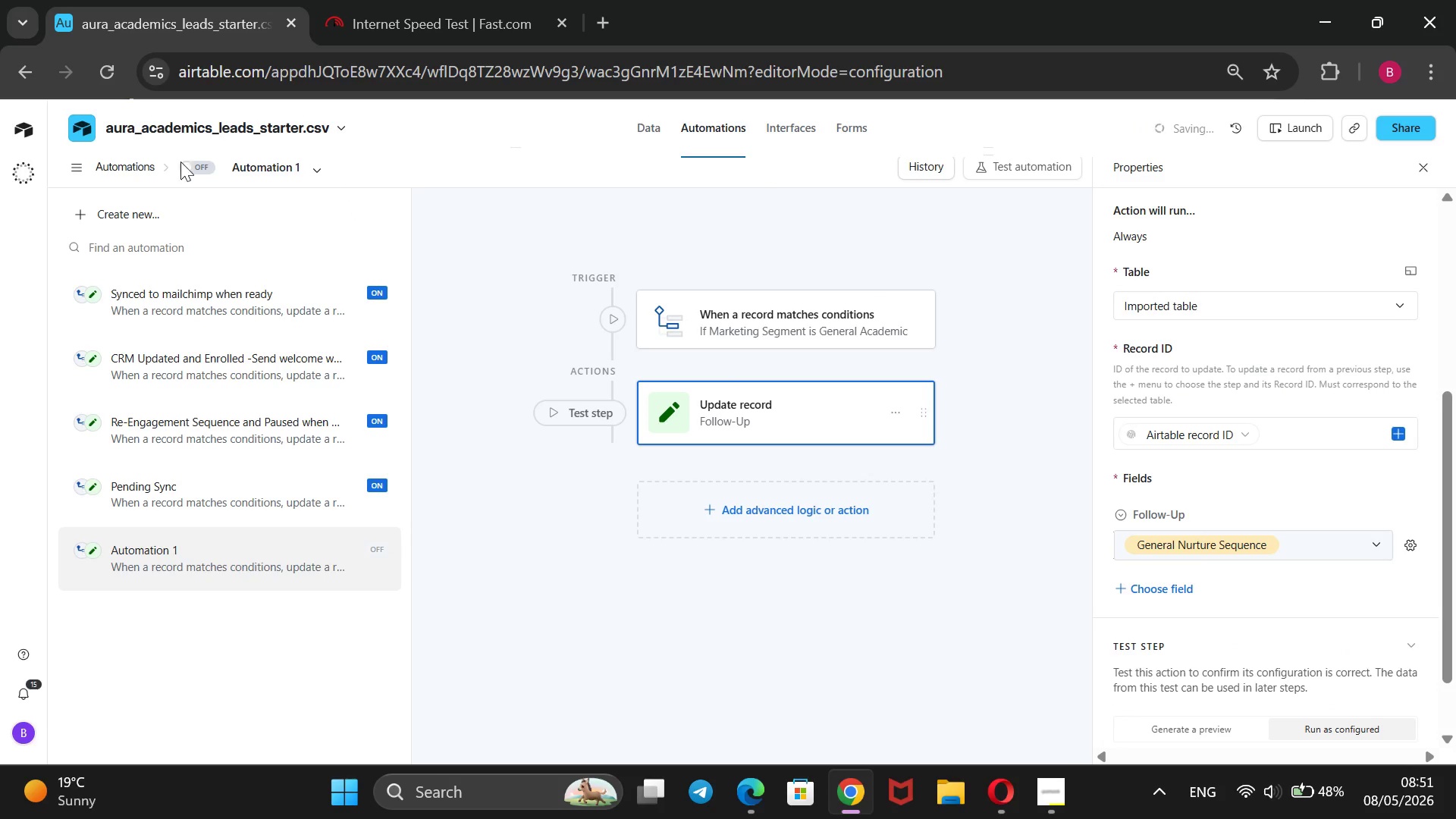 
left_click([199, 168])
 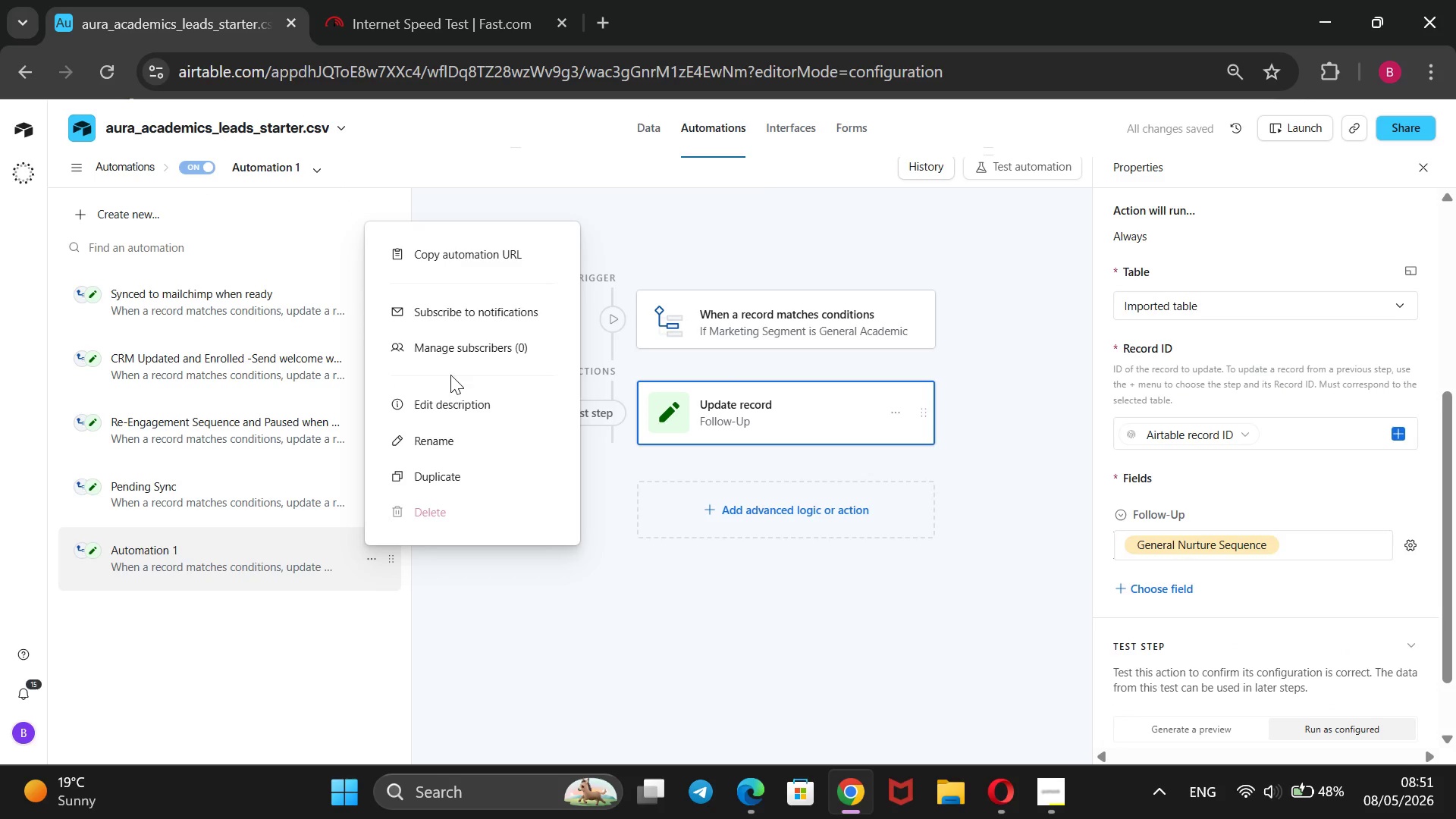 
left_click([447, 440])
 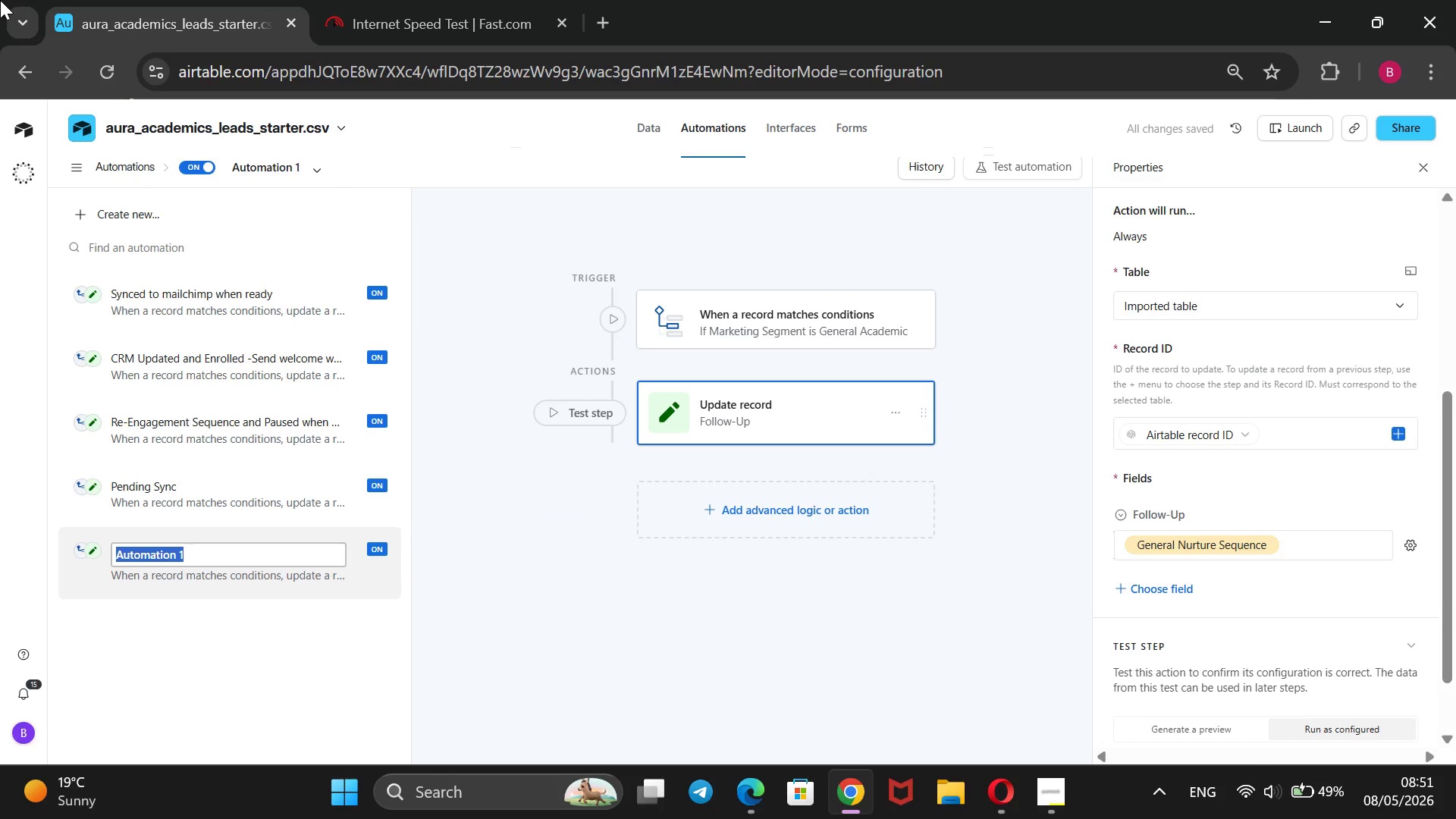 
type(General Academic)
 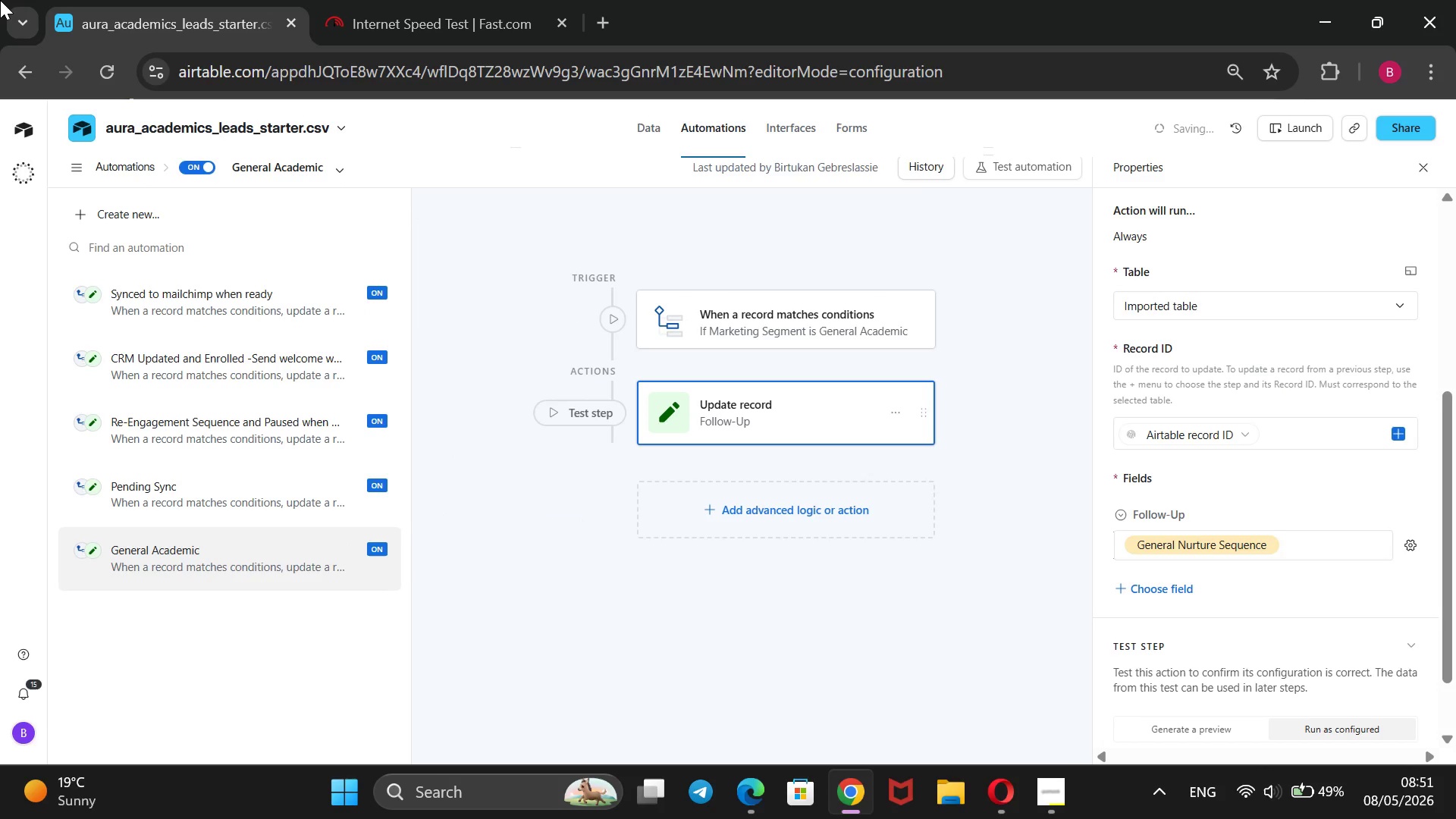 
key(Enter)
 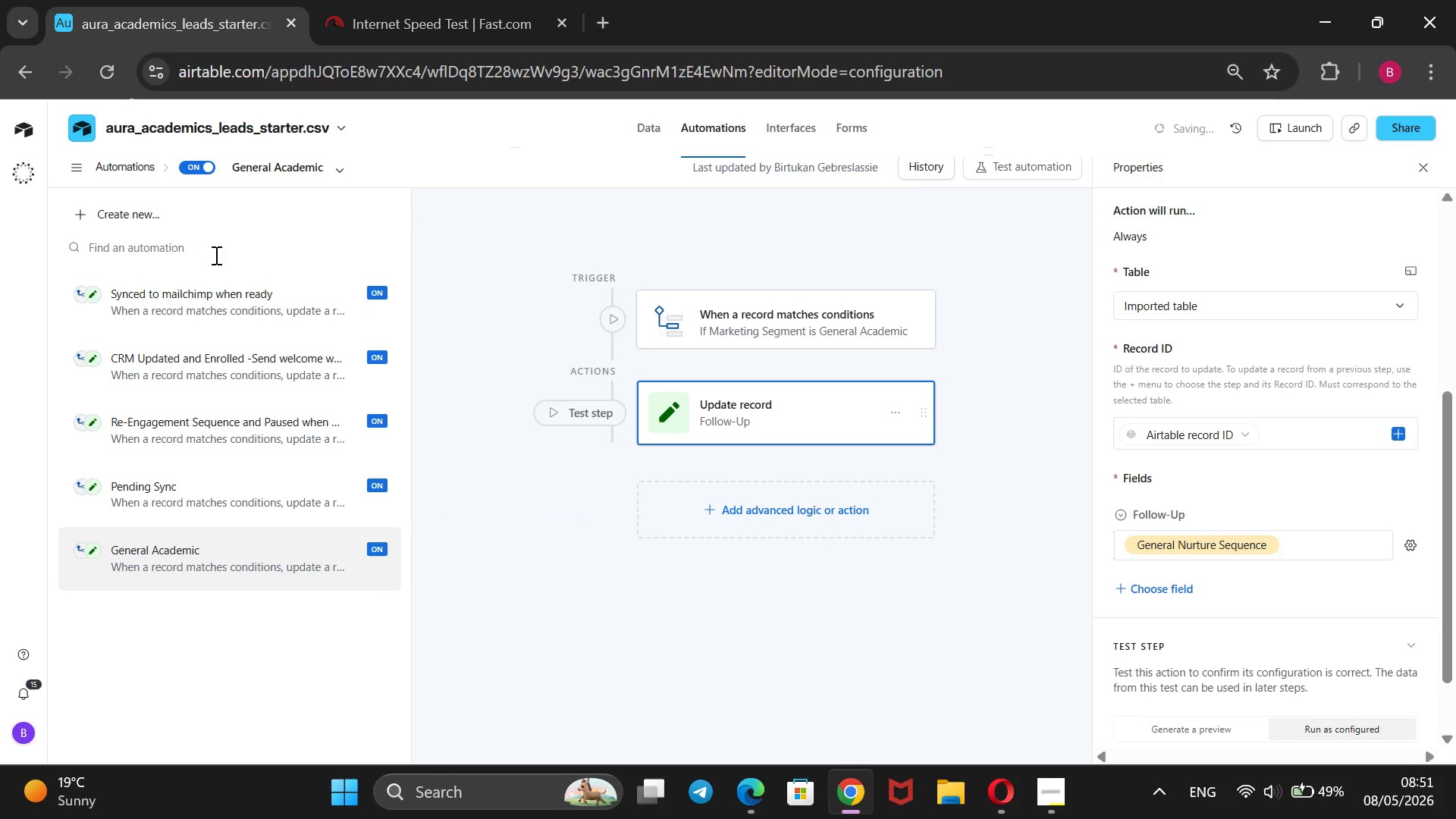 
left_click([175, 215])
 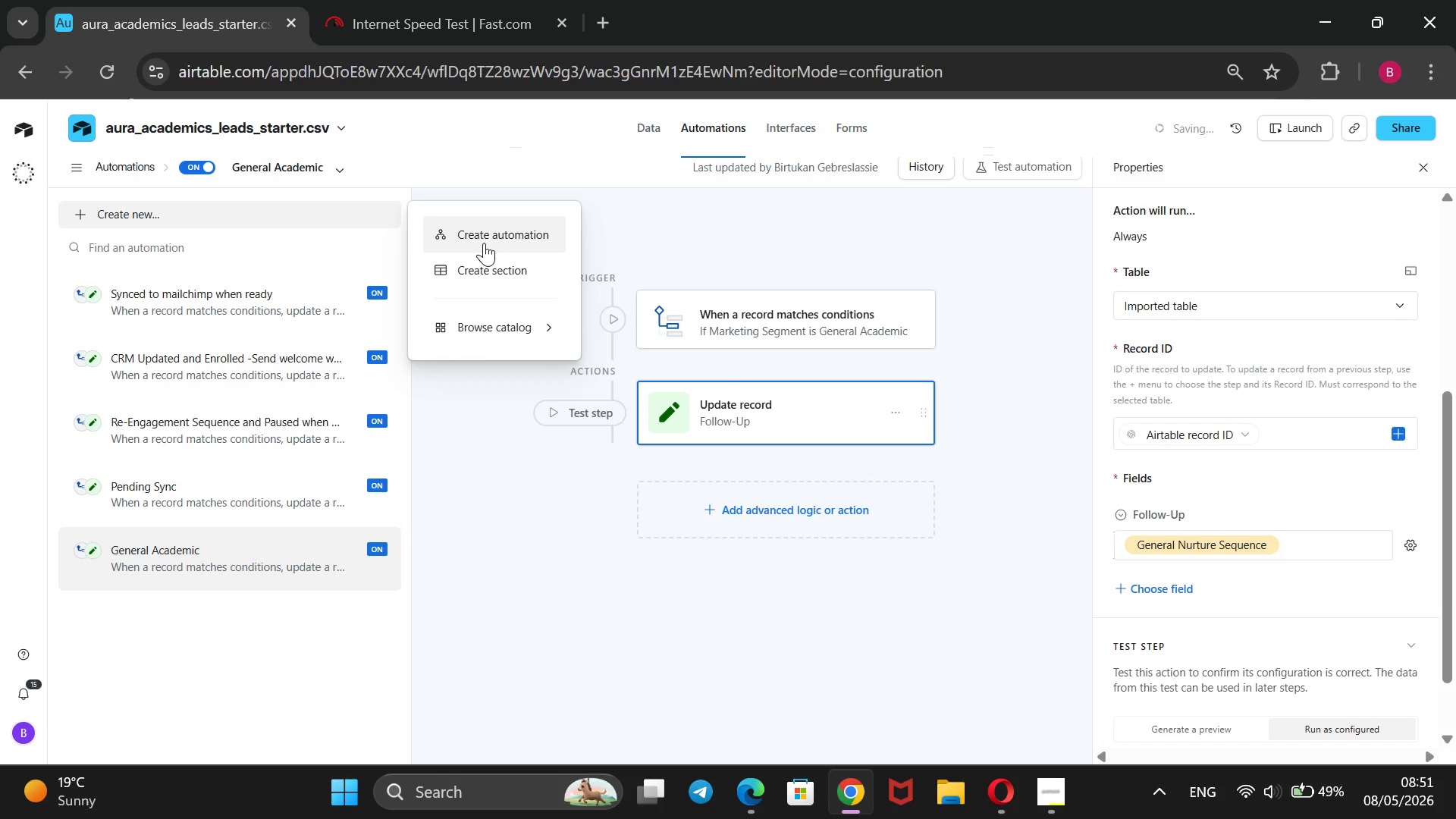 
left_click([484, 242])
 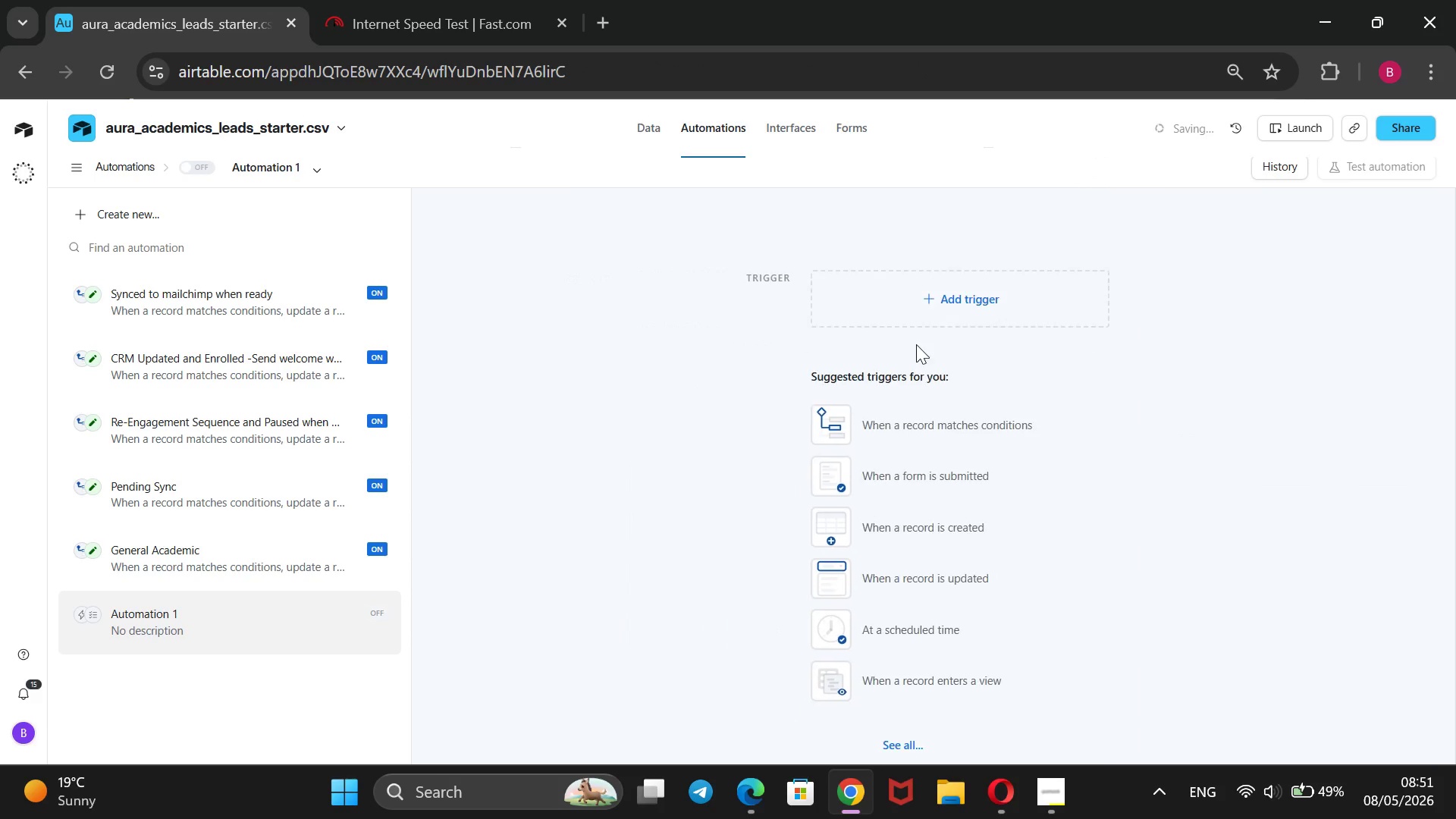 
left_click([939, 312])
 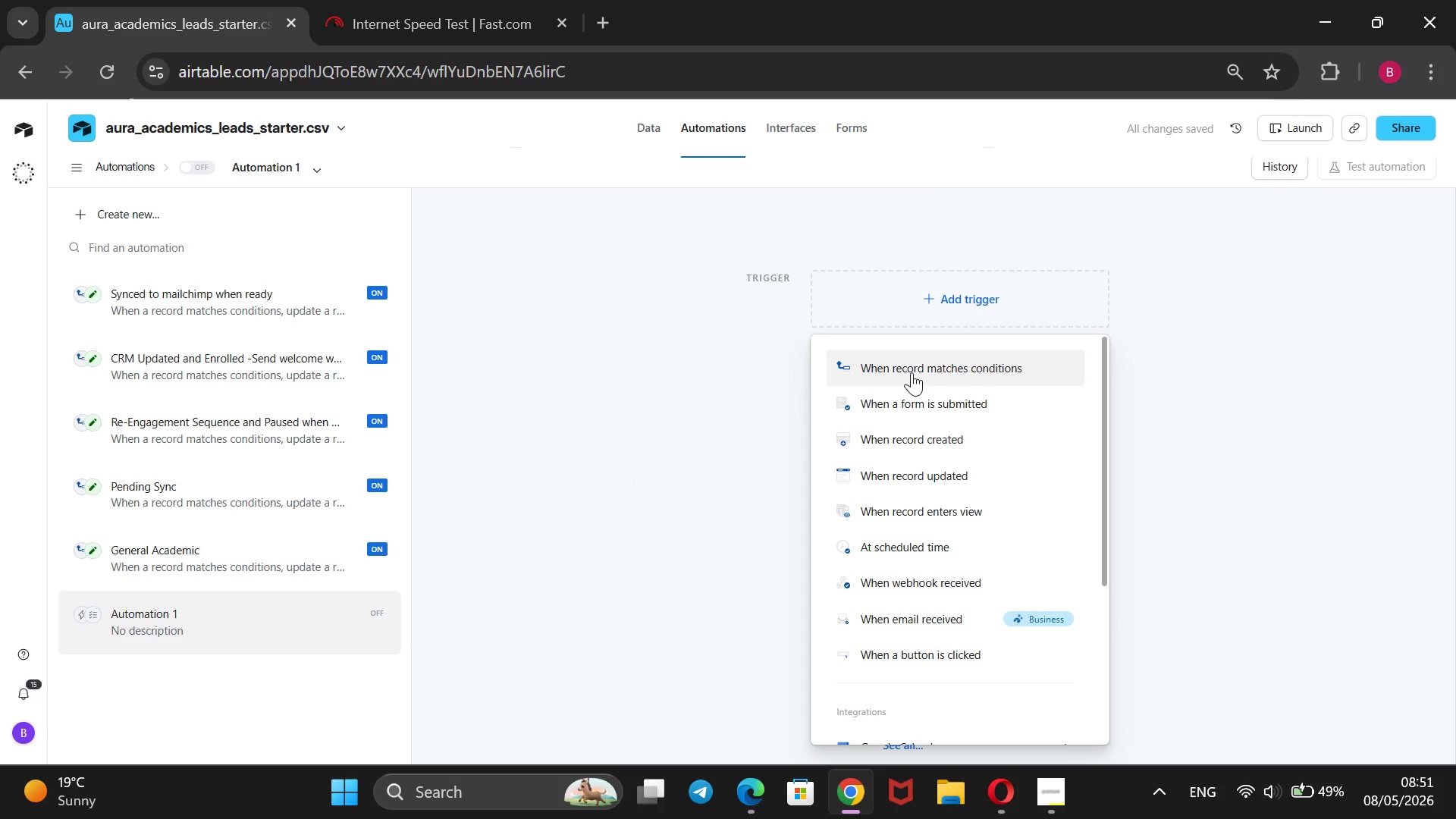 
left_click([912, 371])
 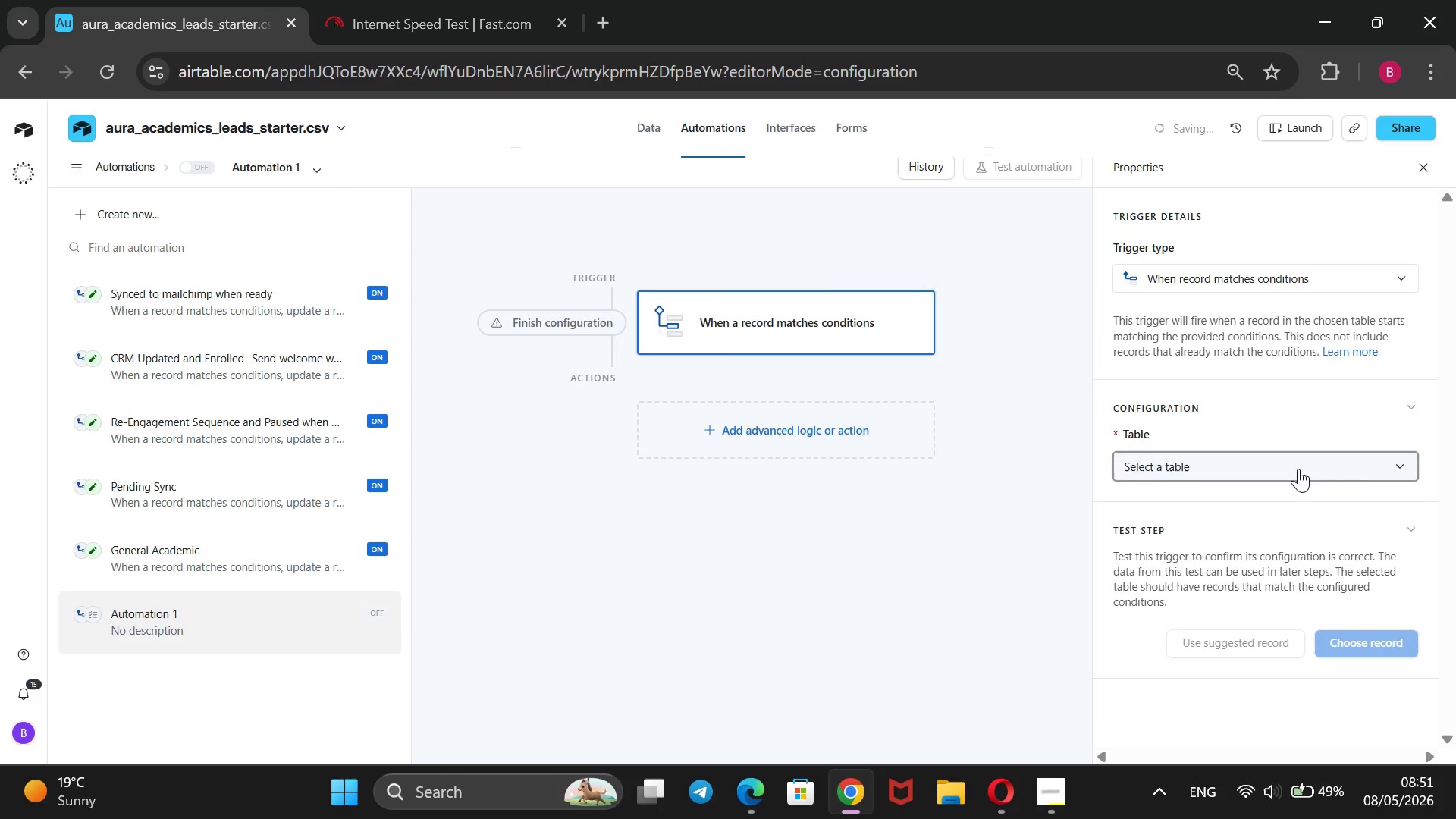 
left_click([1367, 454])
 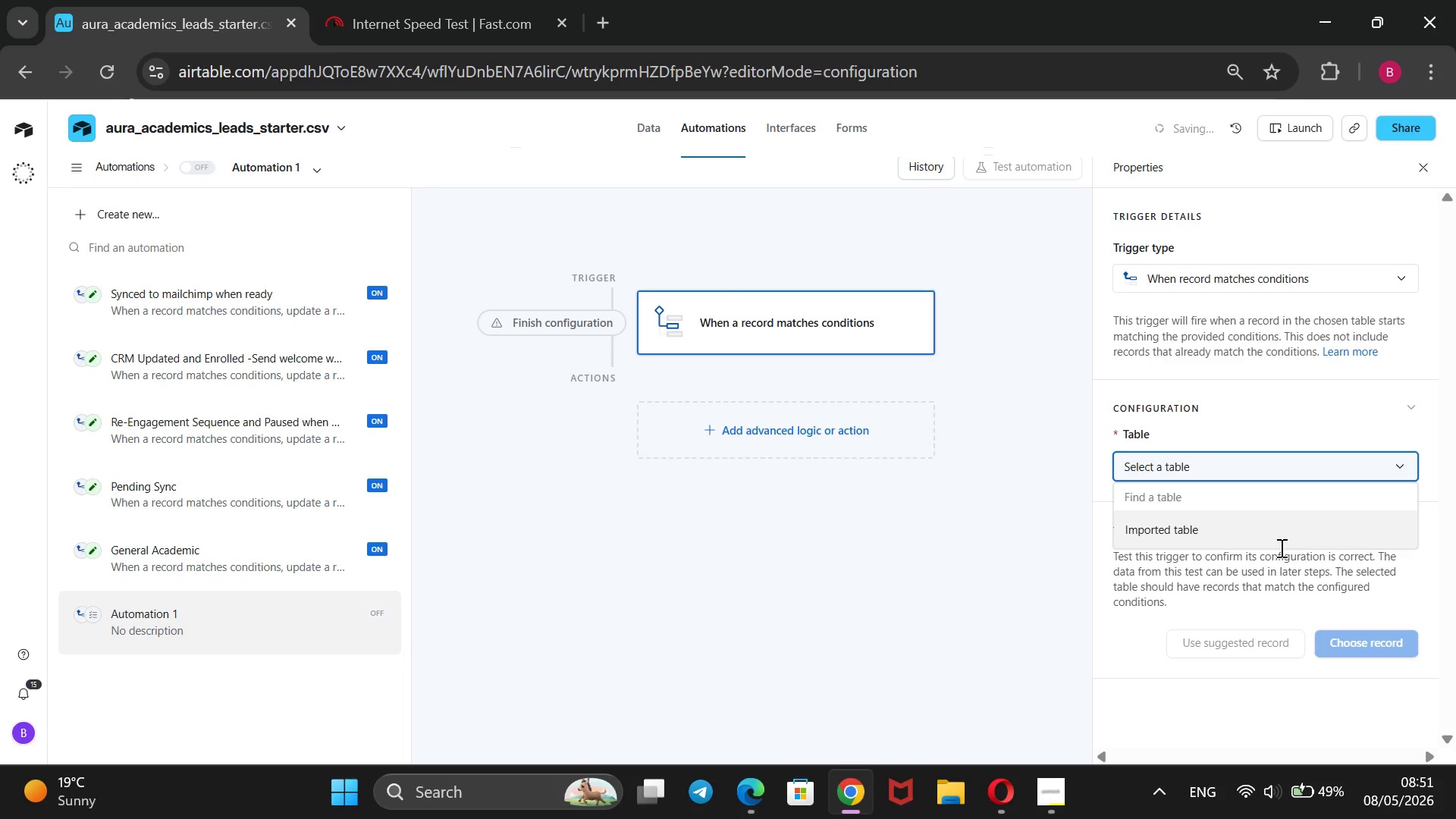 
left_click([1278, 548])
 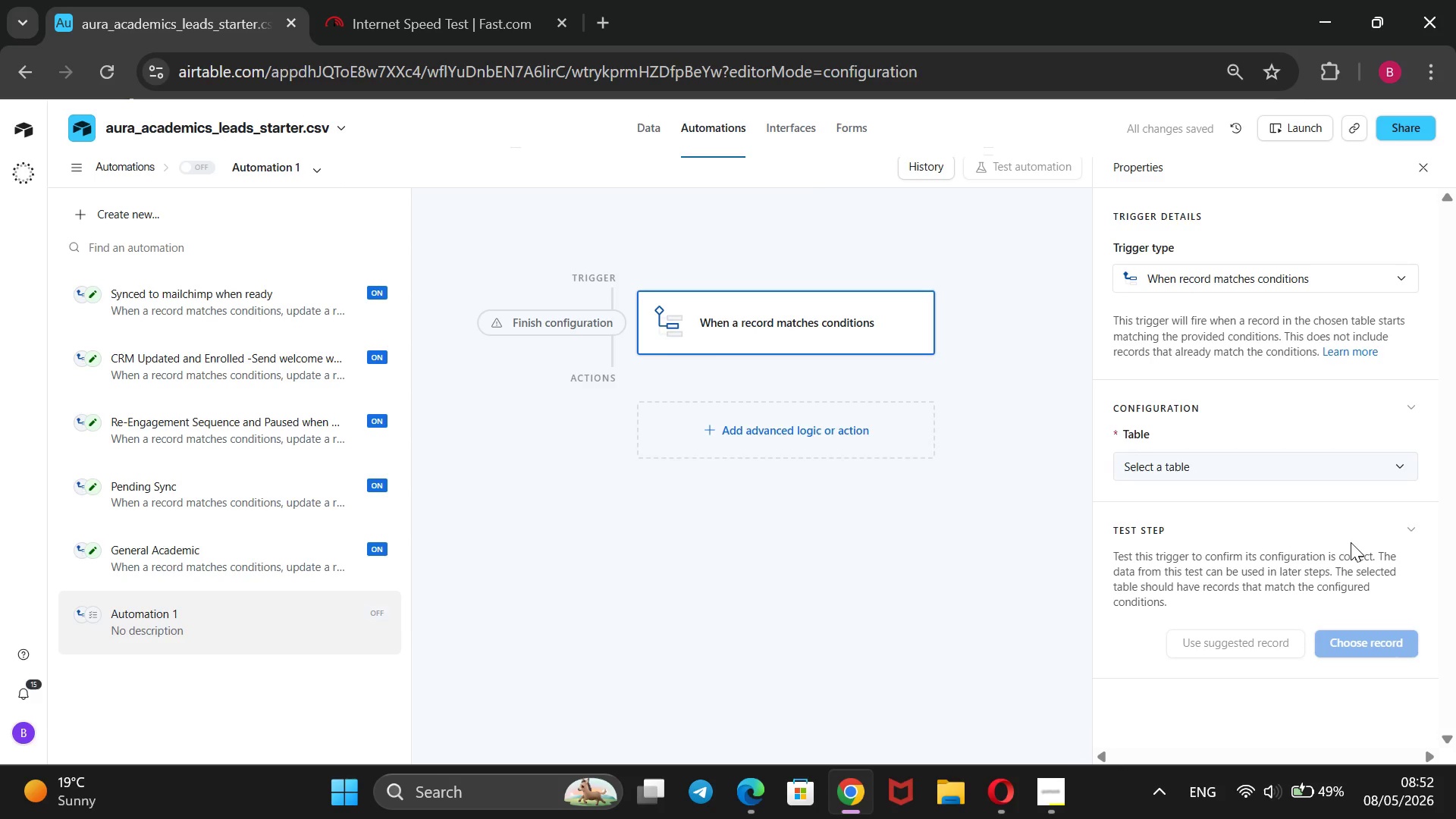 
scroll: coordinate [1351, 538], scroll_direction: down, amount: 1.0
 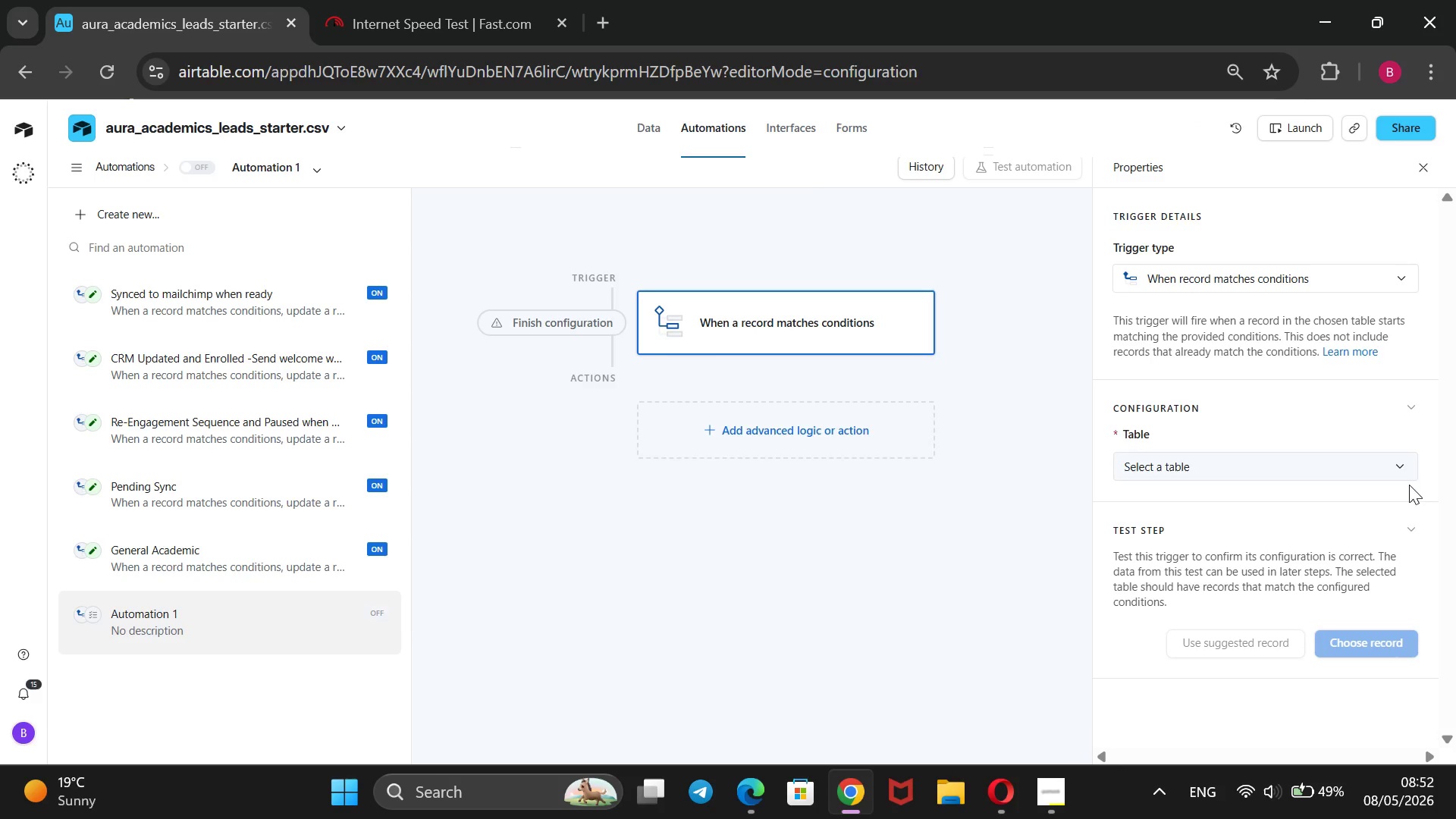 
left_click([1393, 474])
 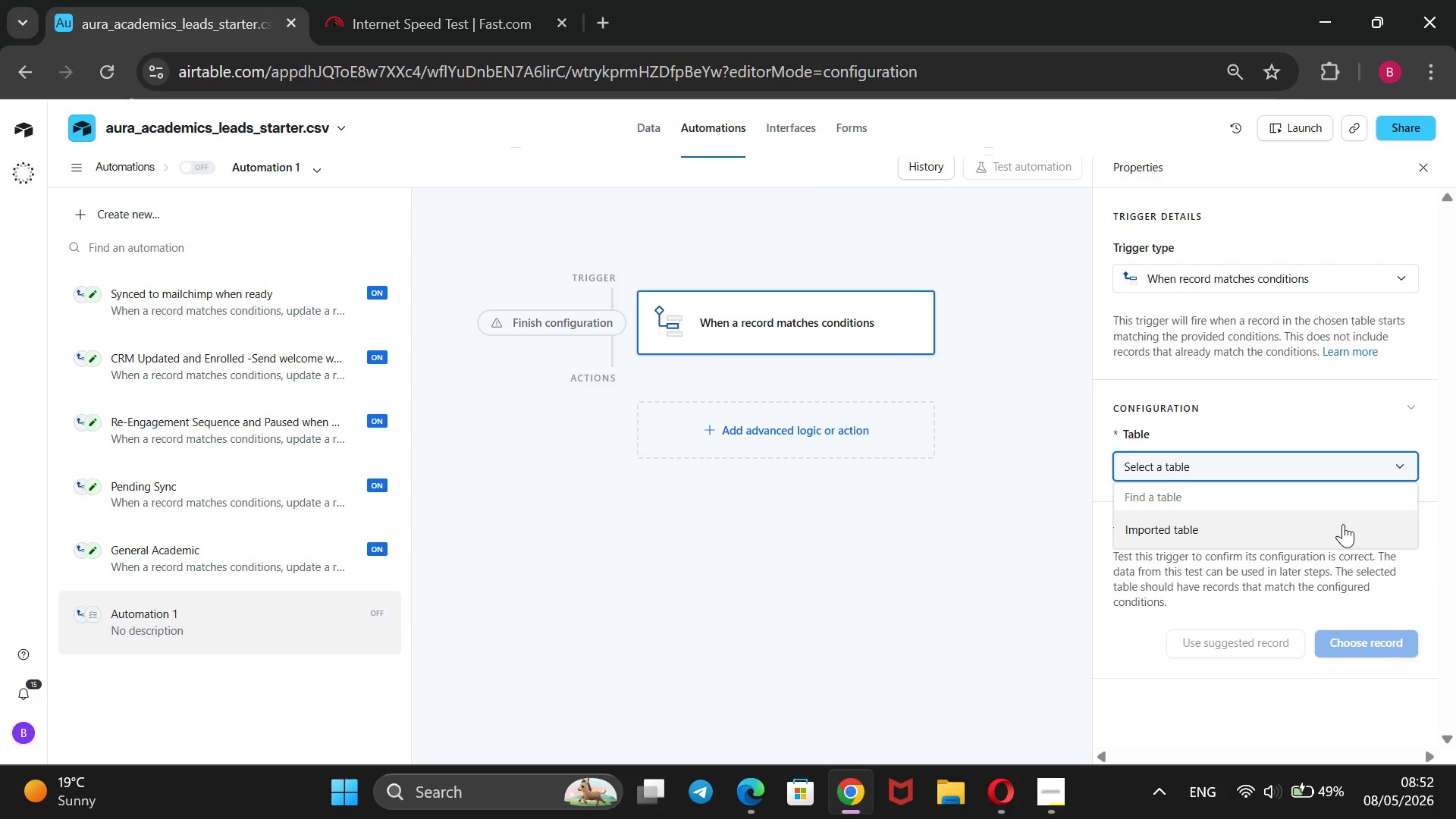 
left_click([1342, 527])
 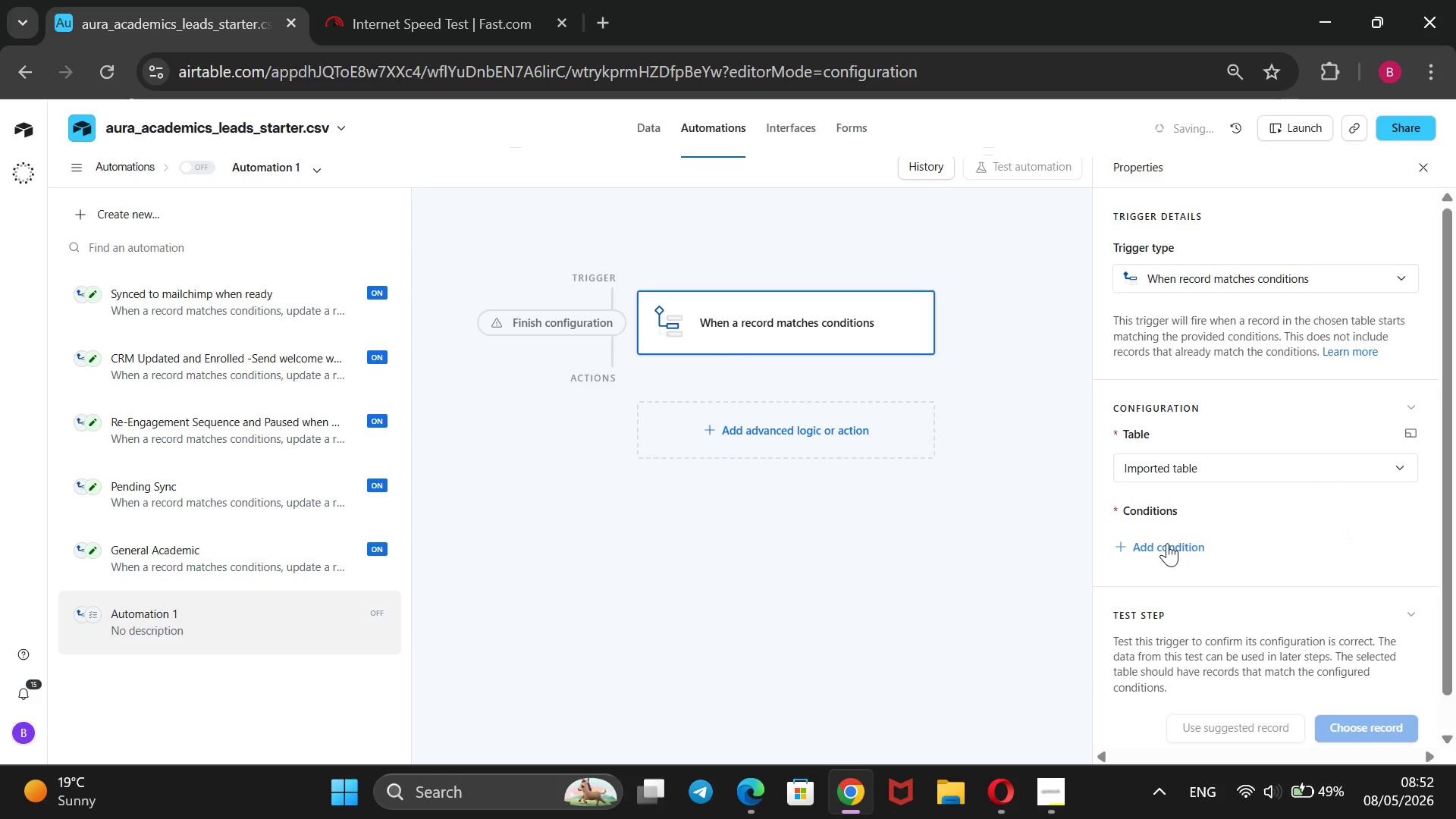 
left_click([1167, 543])
 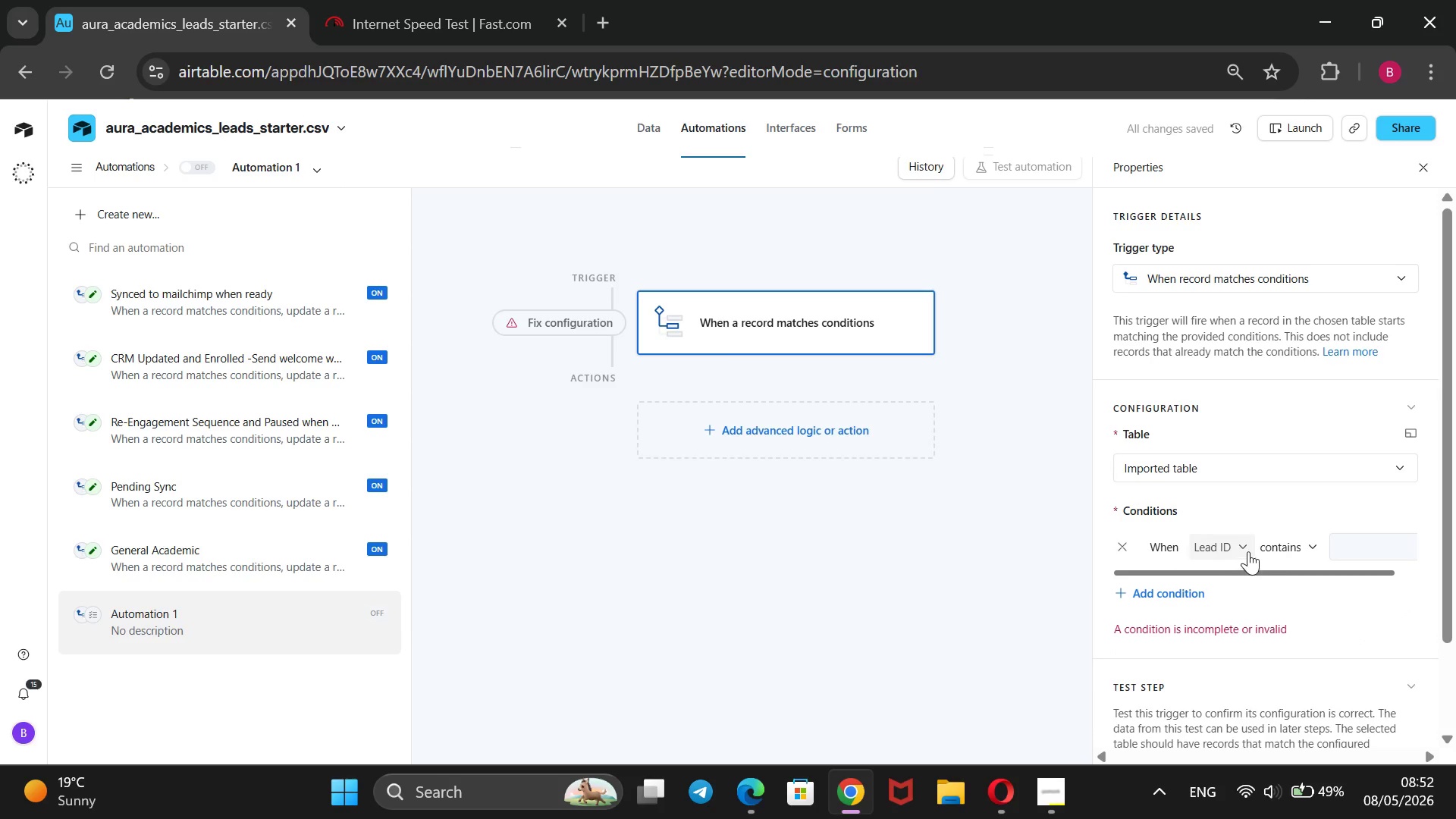 
left_click([1246, 543])
 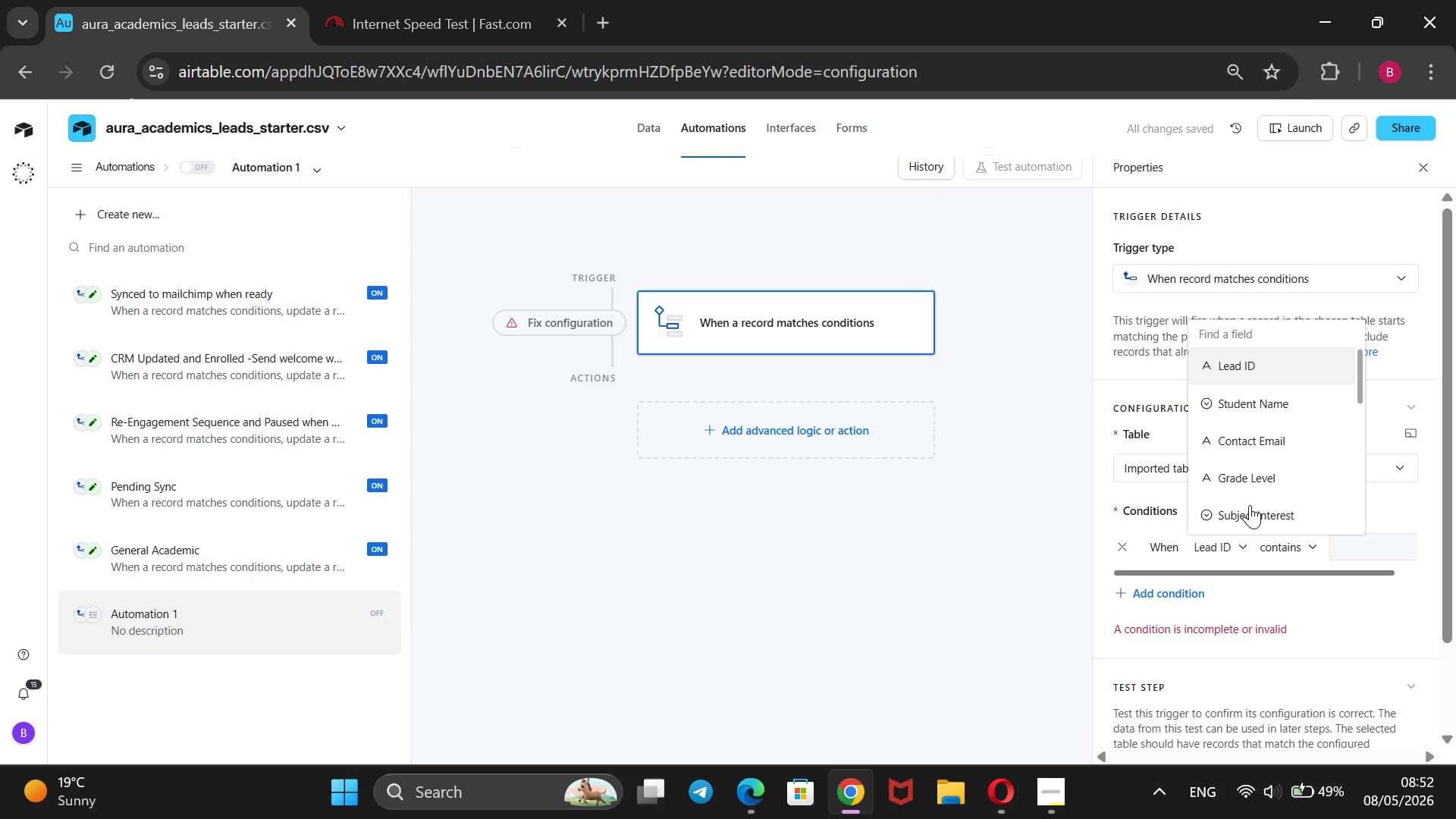 
scroll: coordinate [1235, 507], scroll_direction: down, amount: 5.0
 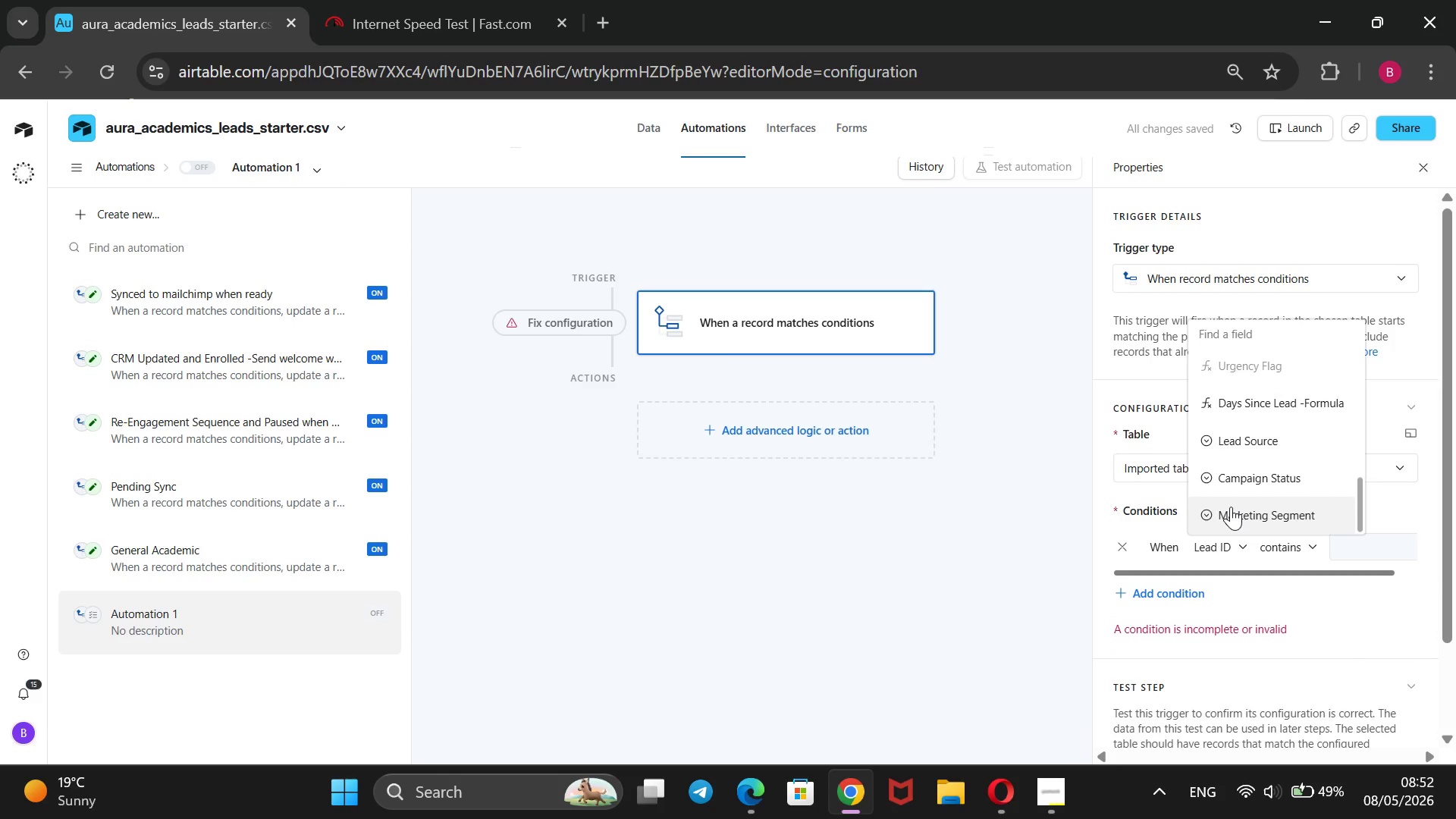 
left_click([1231, 507])
 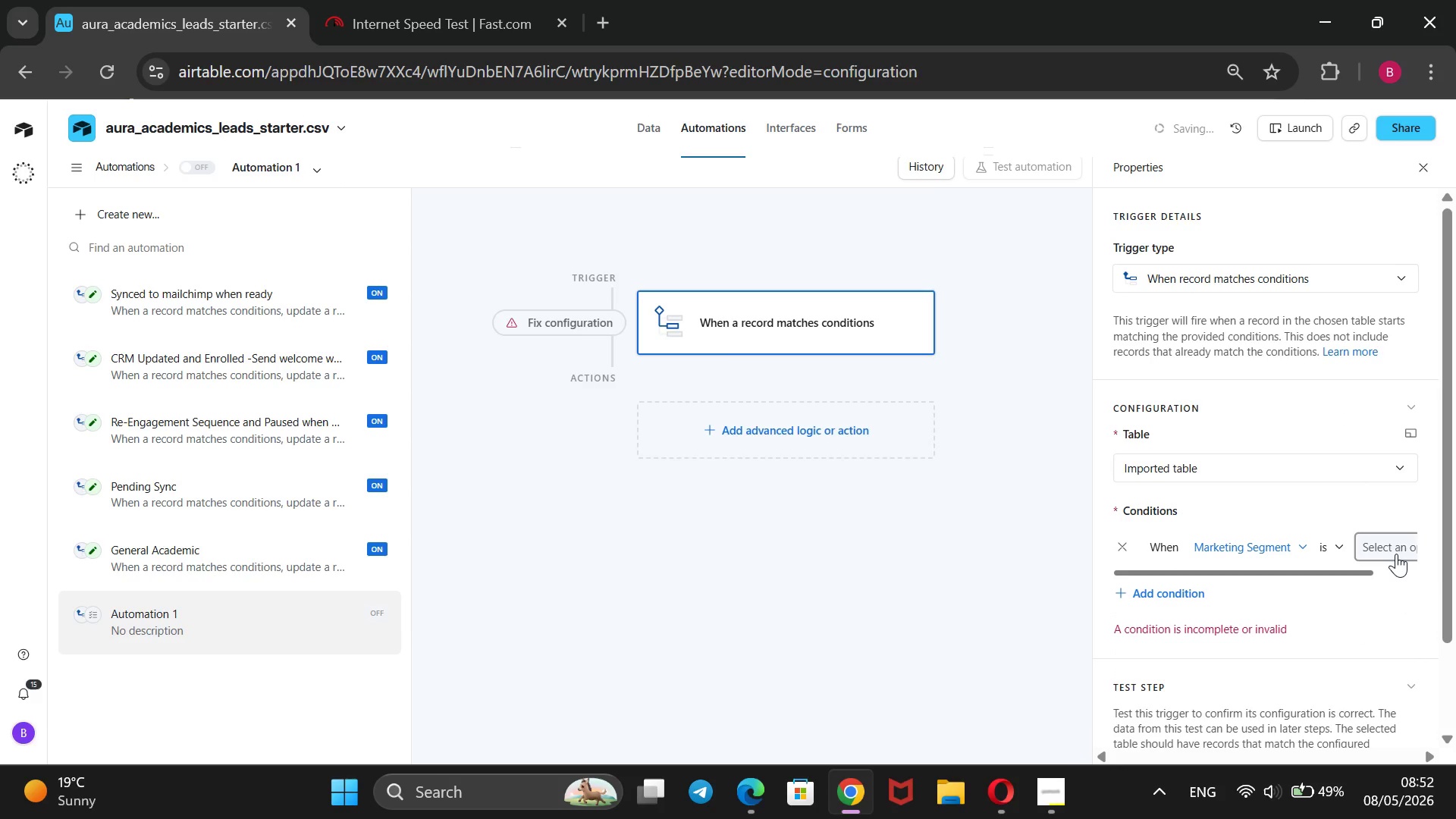 
left_click([1396, 549])
 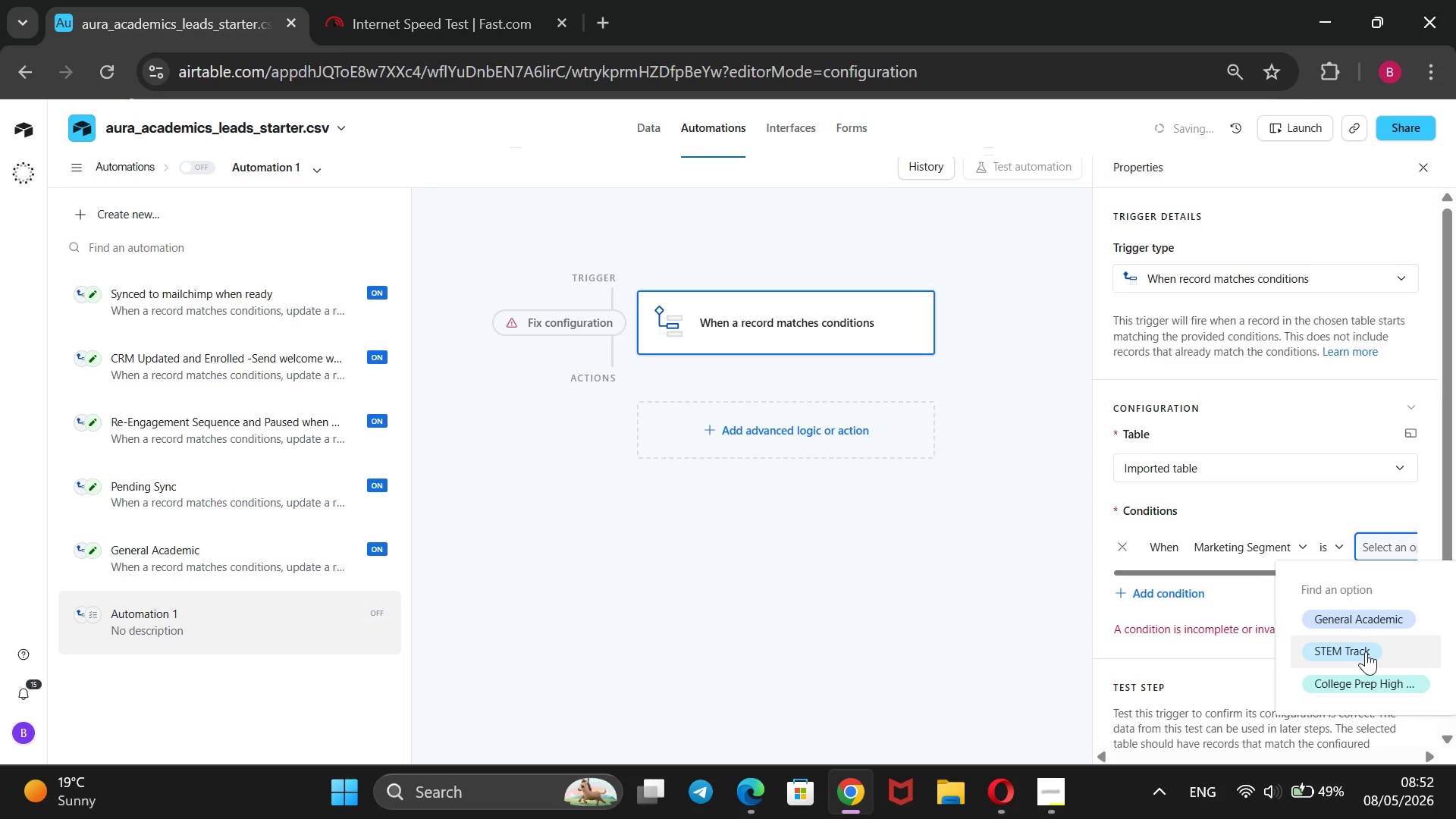 
left_click([1366, 651])
 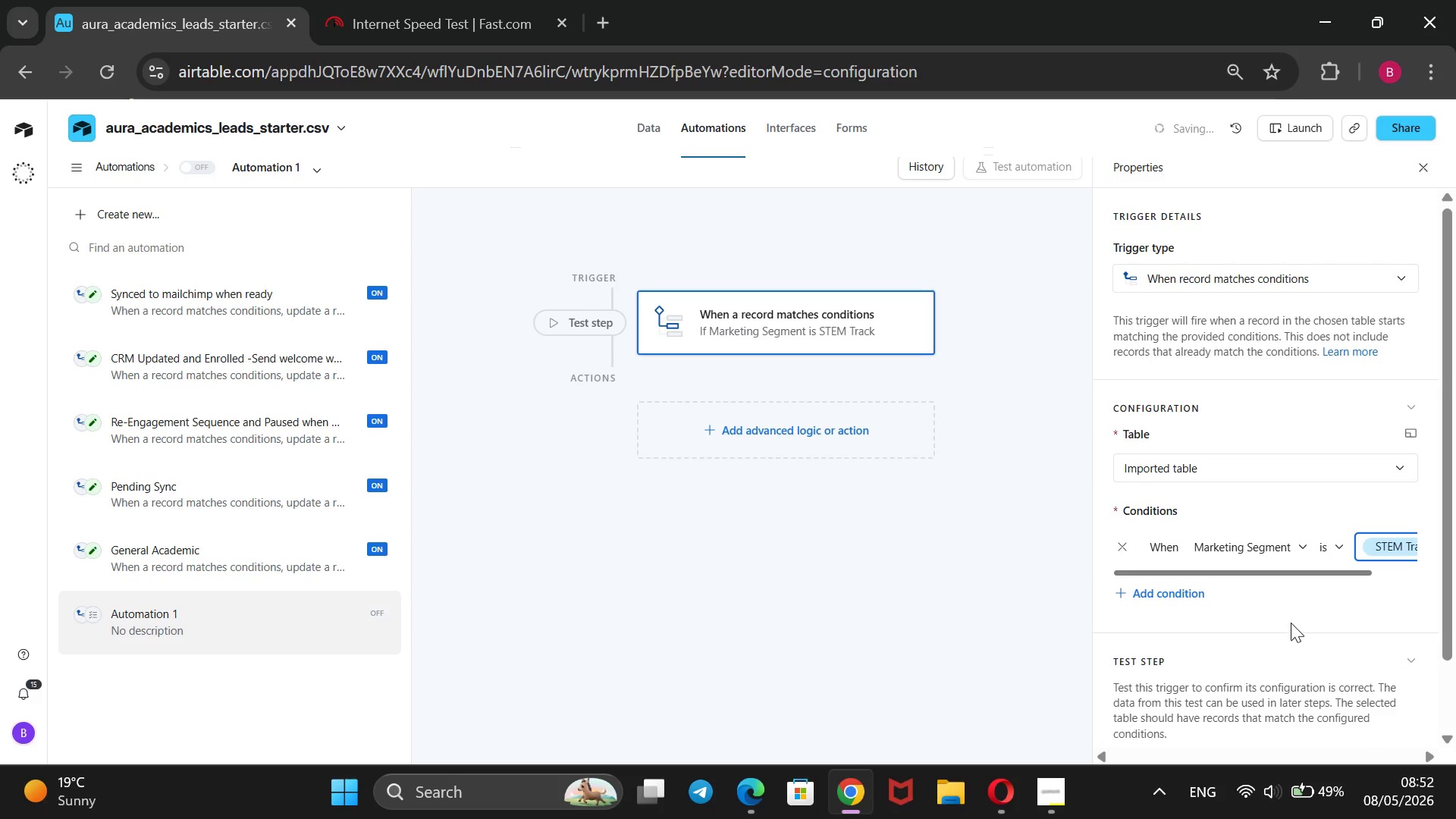 
scroll: coordinate [1291, 623], scroll_direction: down, amount: 3.0
 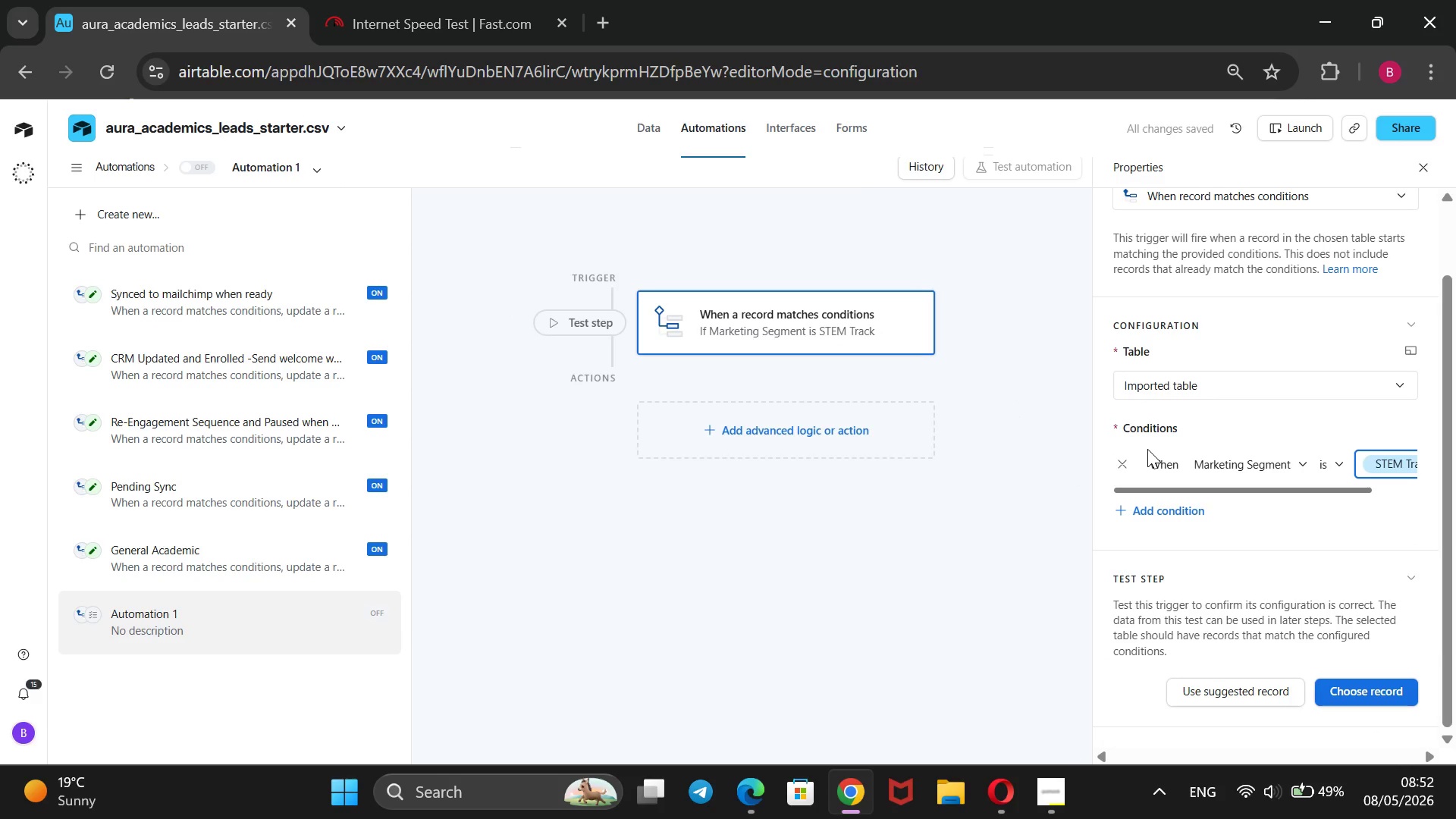 
wait(5.73)
 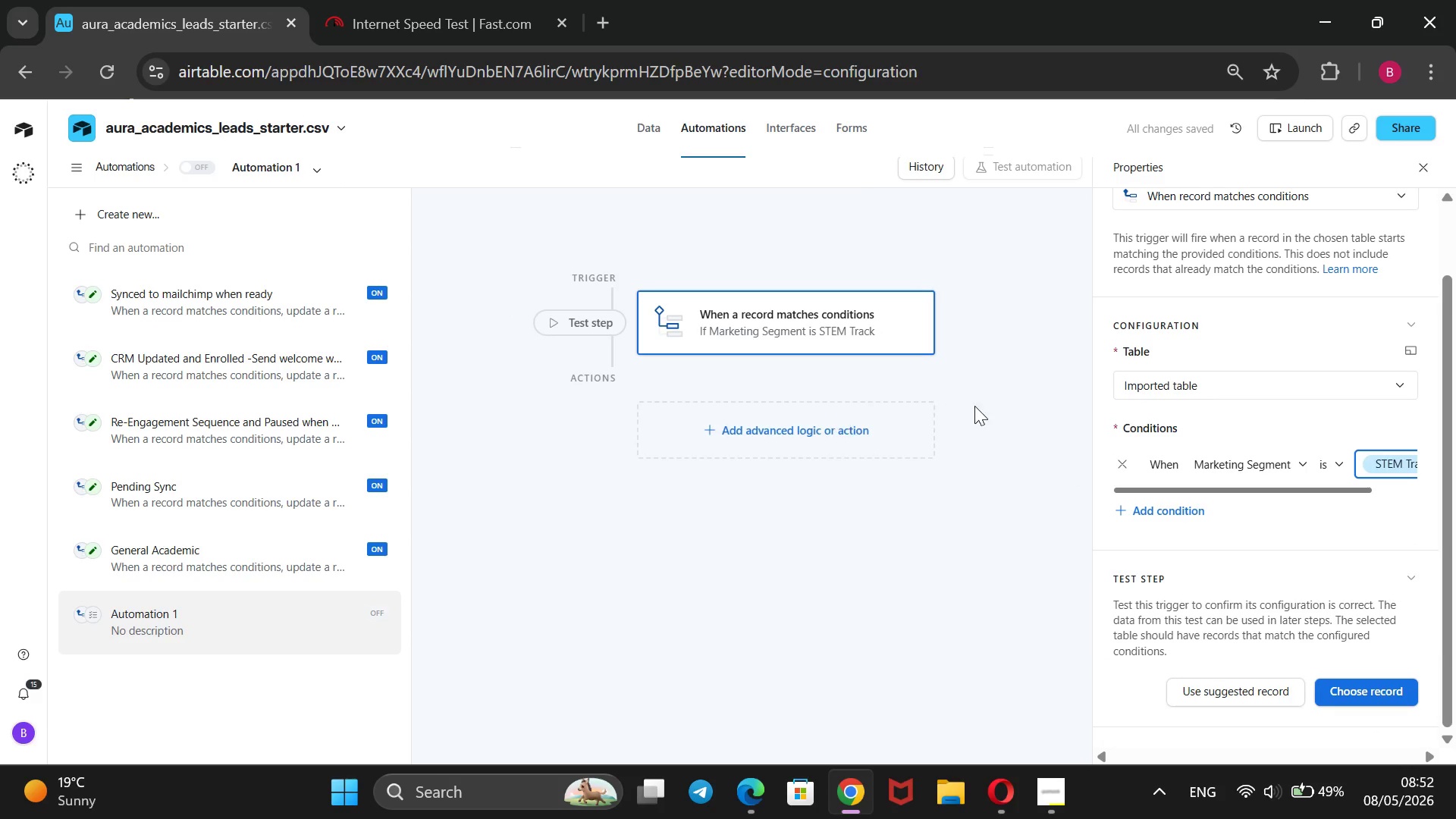 
left_click([861, 425])
 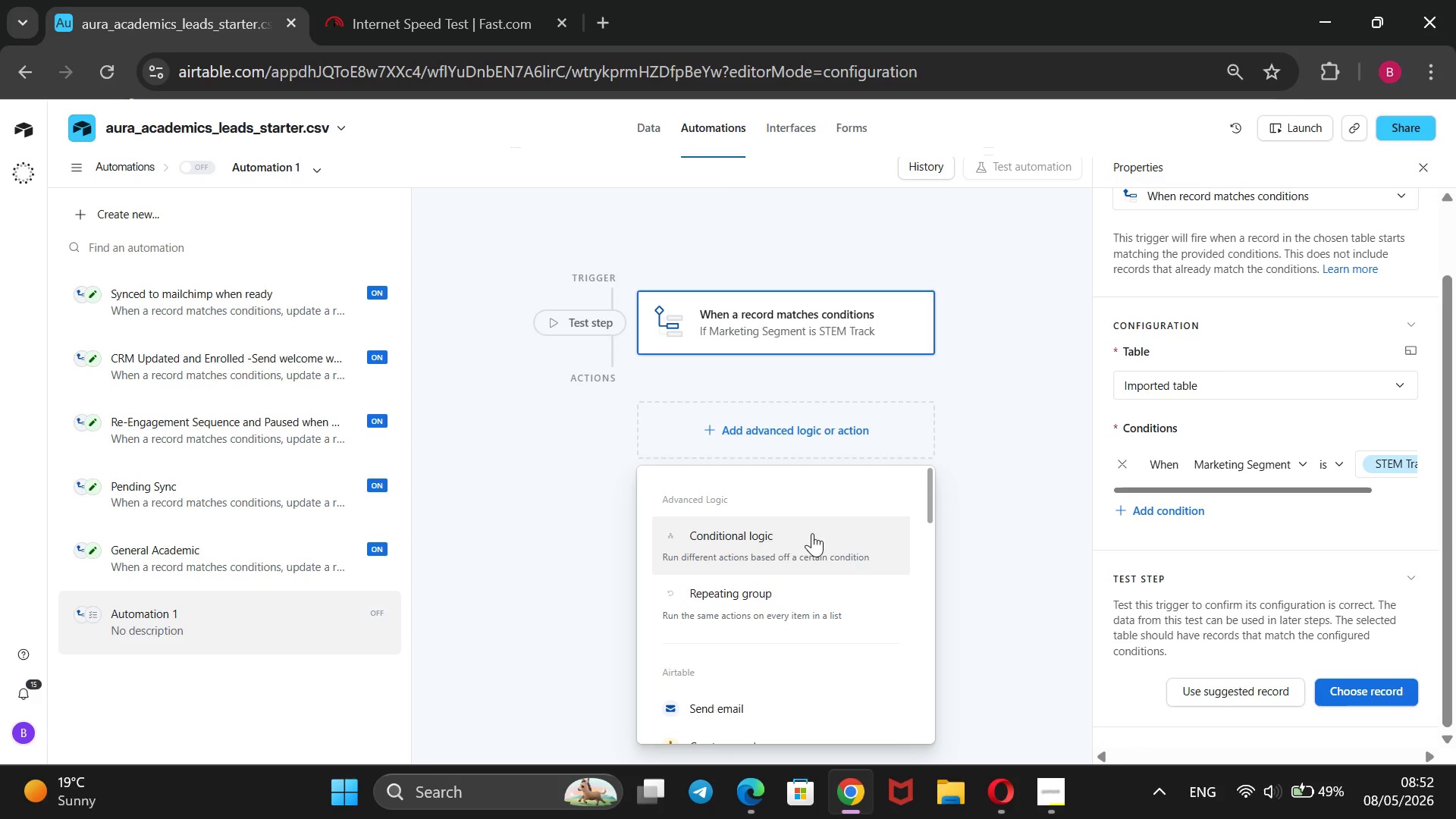 
scroll: coordinate [735, 654], scroll_direction: down, amount: 2.0
 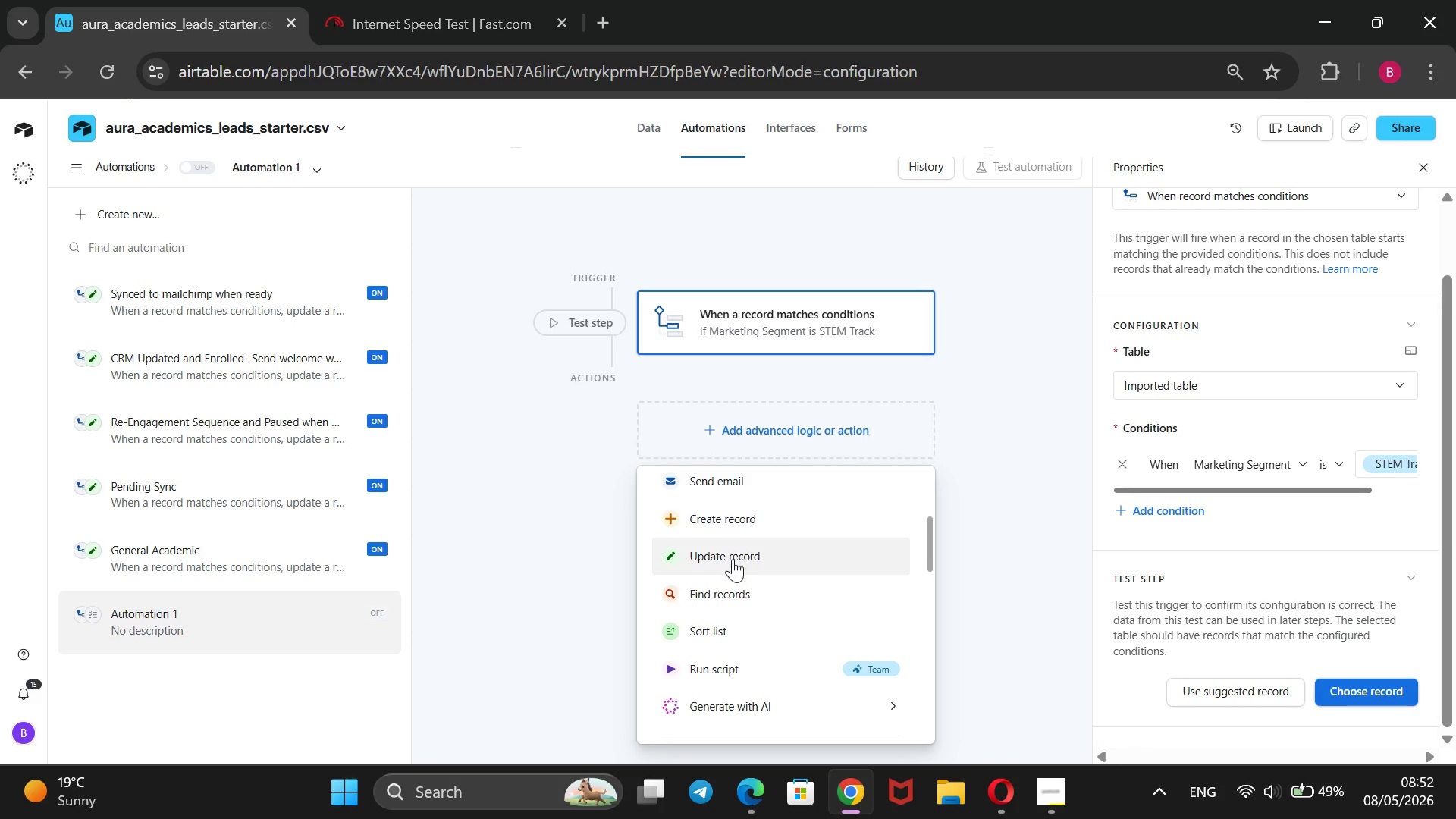 
left_click([733, 559])
 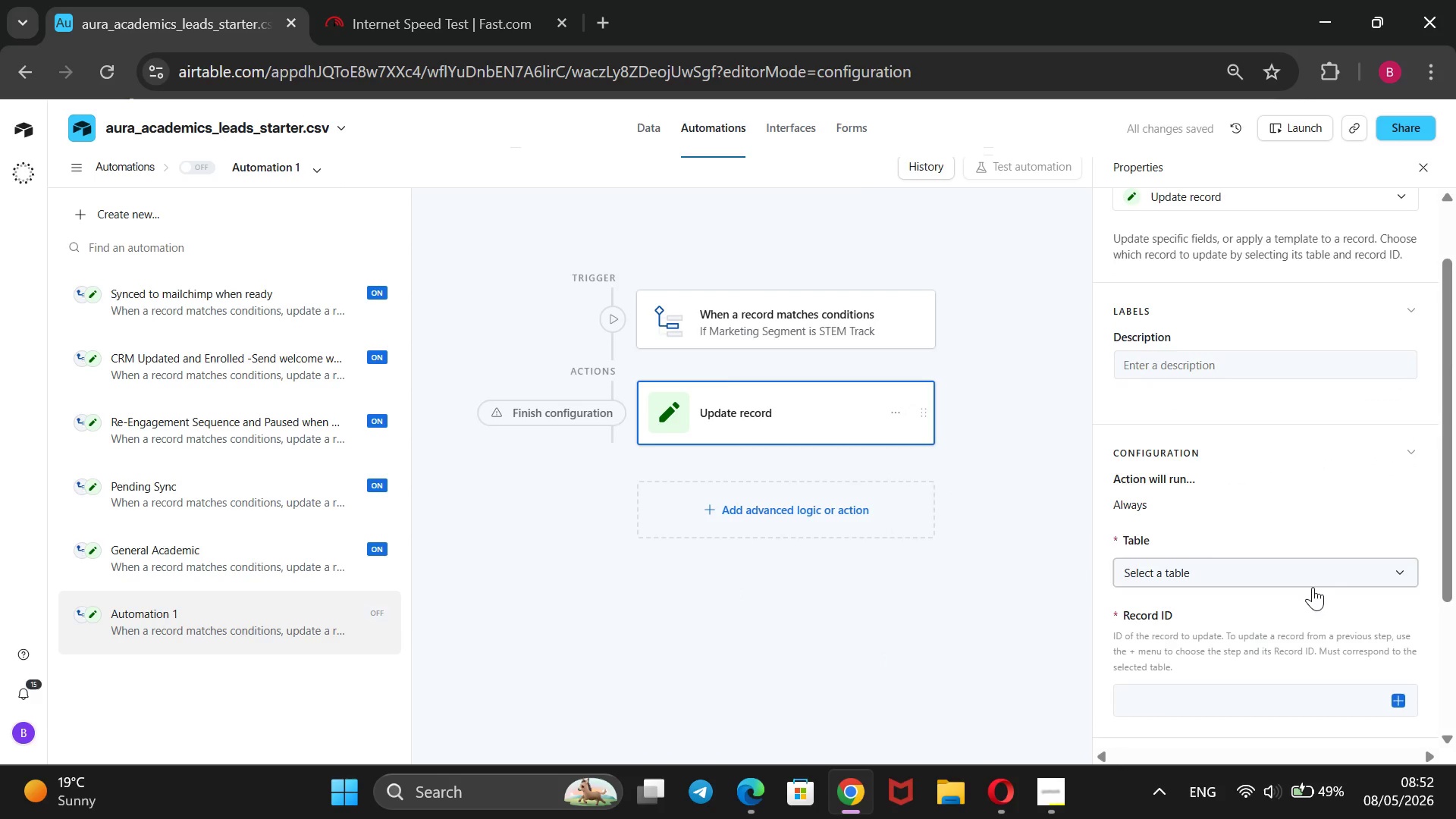 
left_click([1390, 573])
 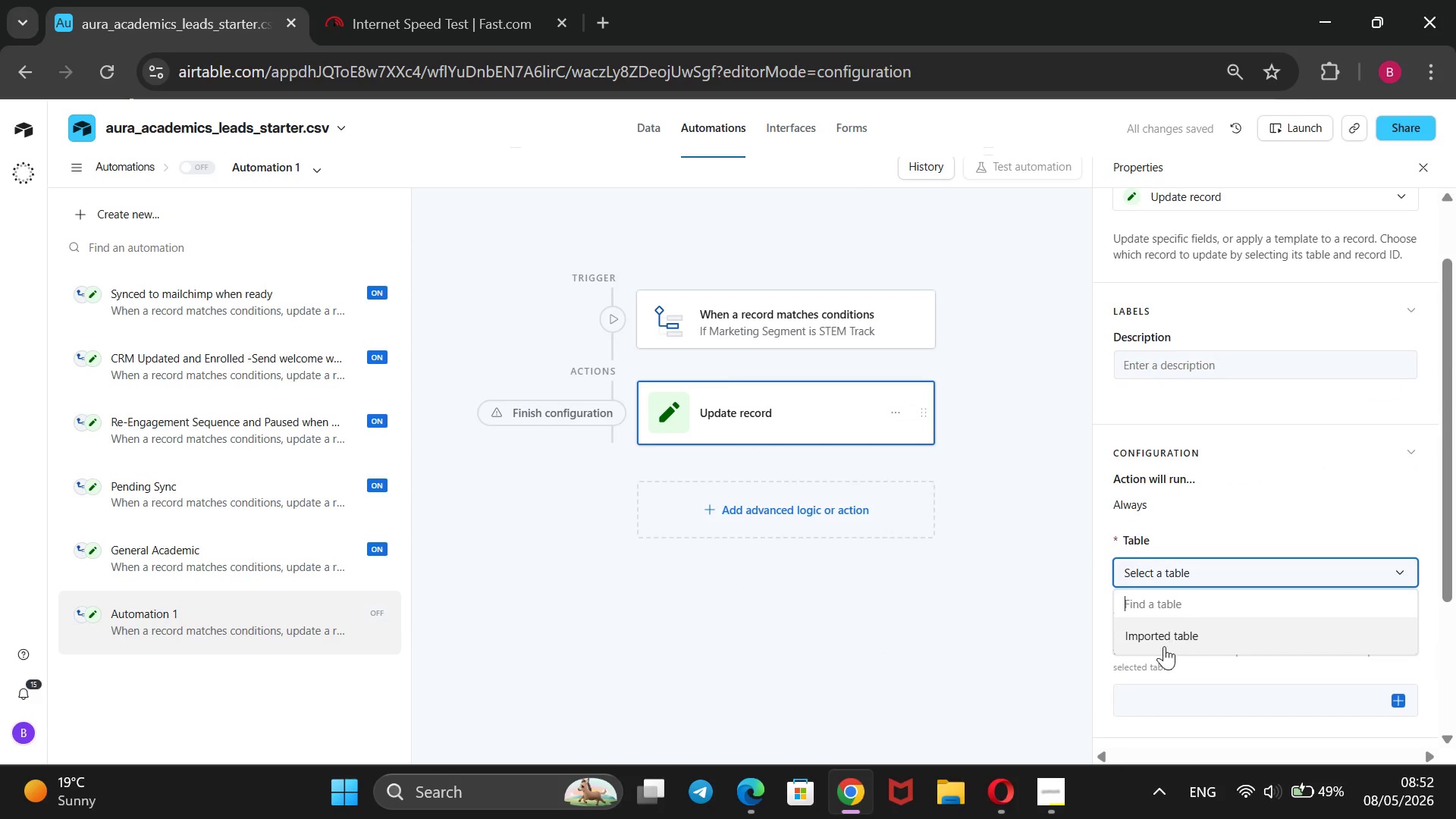 
left_click([1162, 648])
 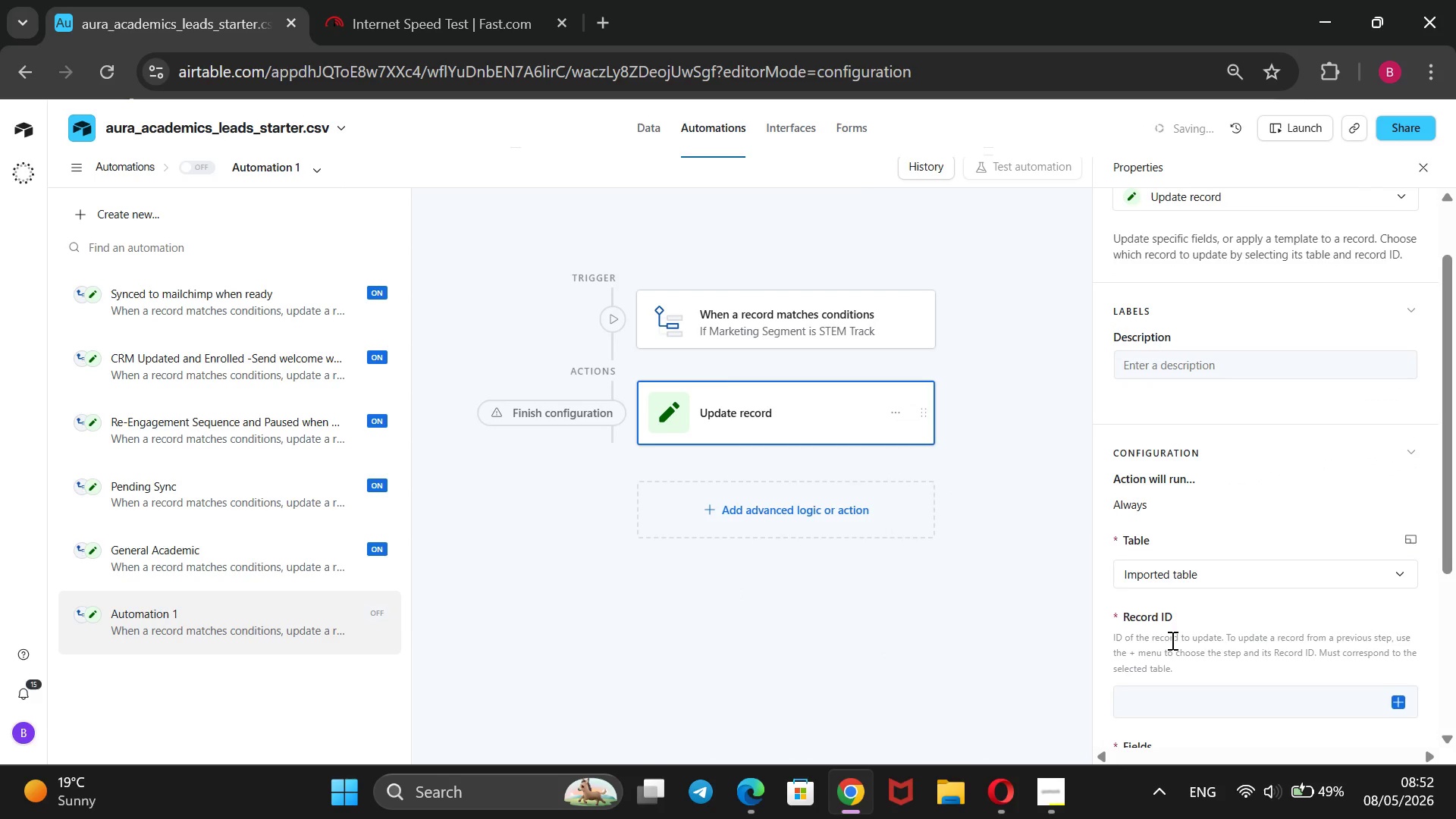 
scroll: coordinate [1171, 640], scroll_direction: down, amount: 1.0
 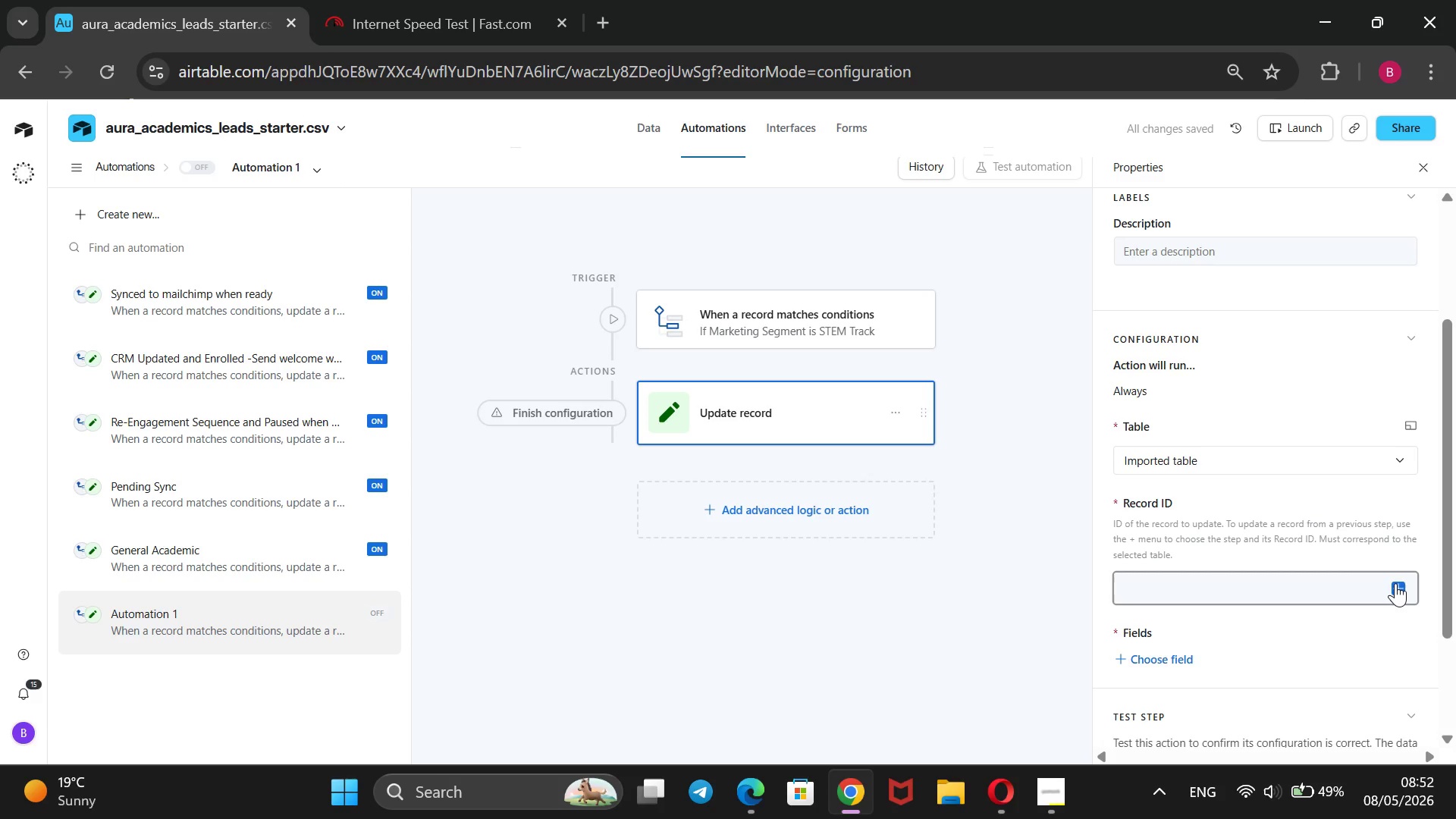 
left_click([1399, 582])
 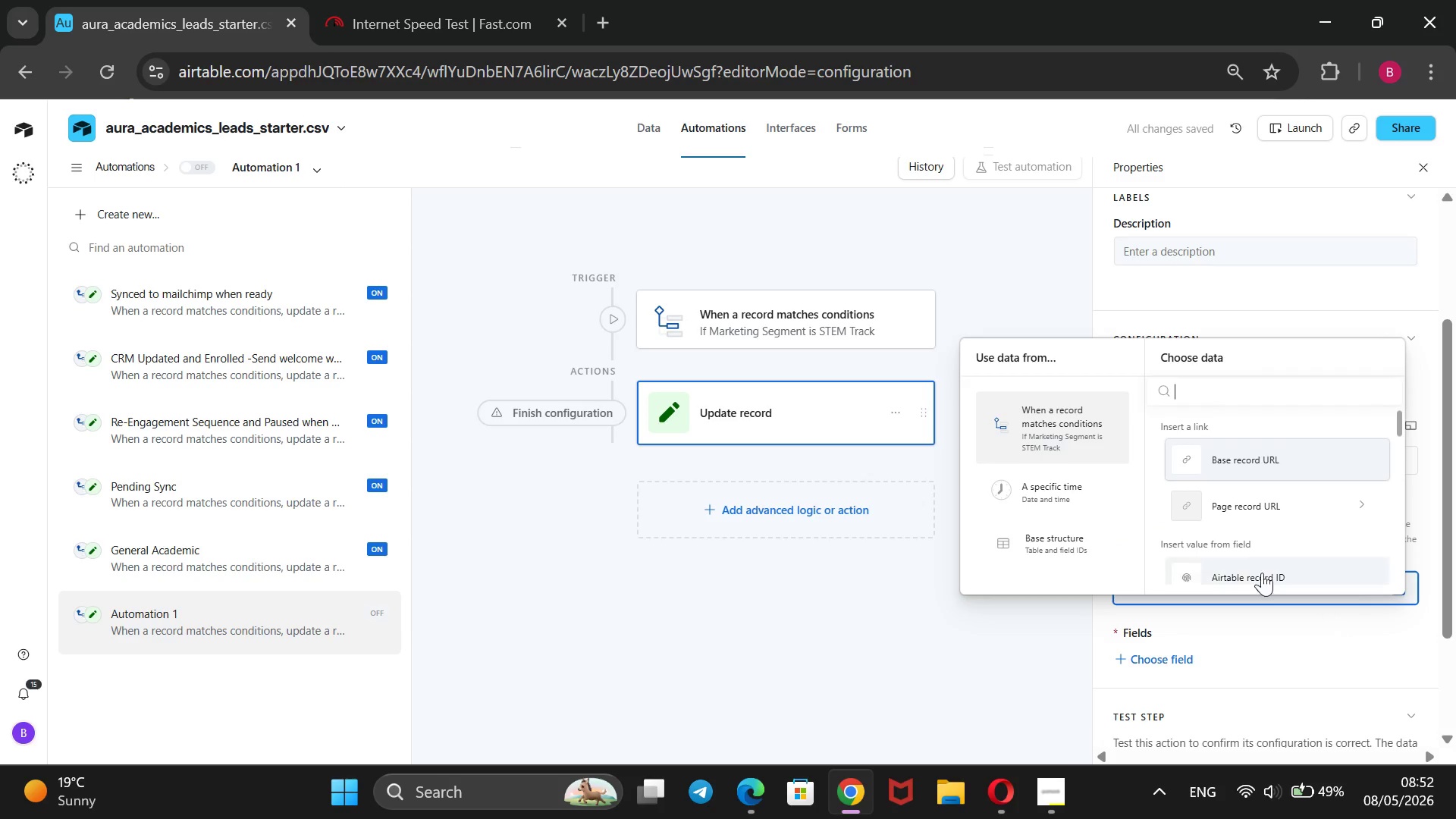 
left_click([1263, 569])
 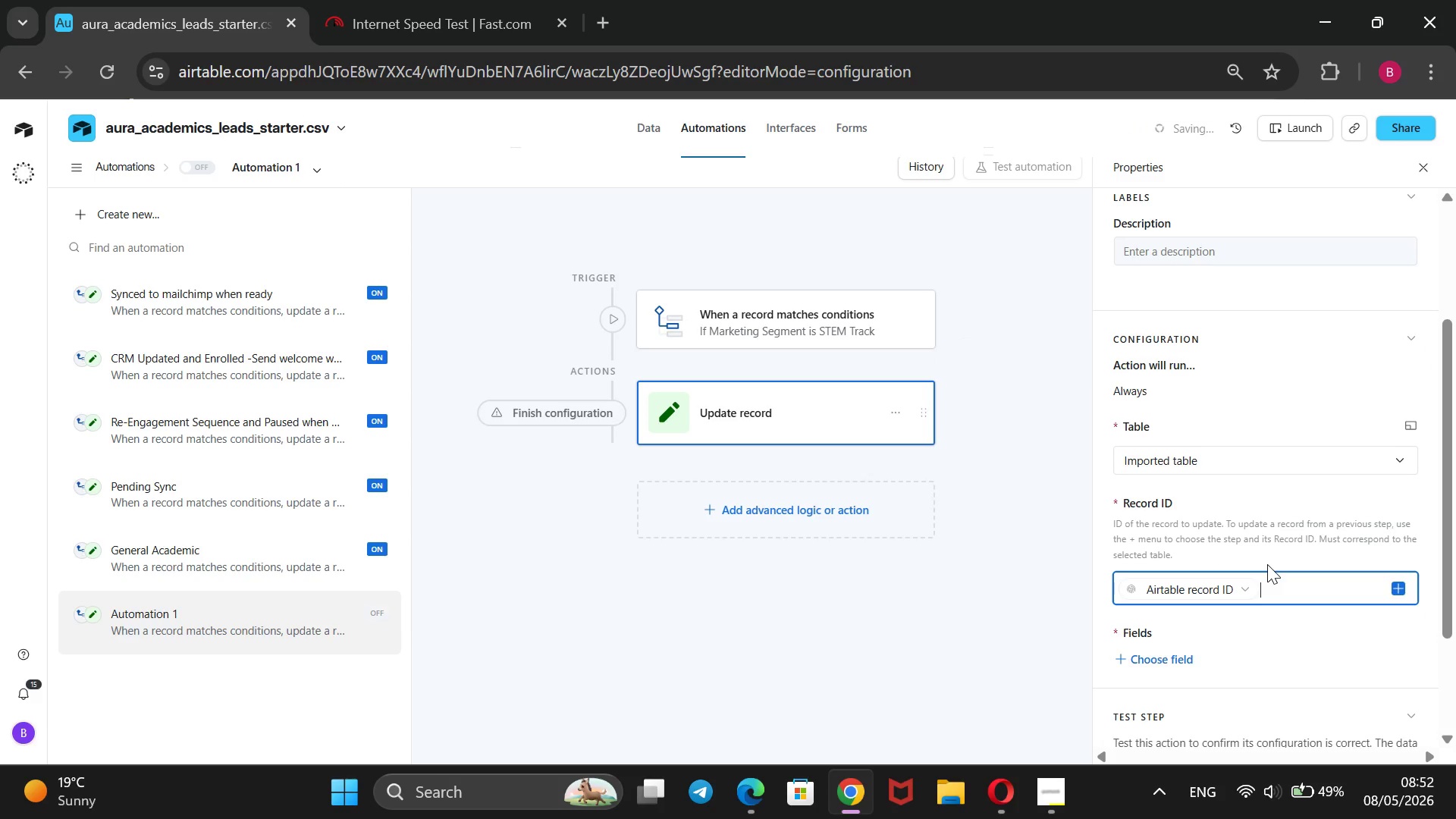 
scroll: coordinate [1264, 564], scroll_direction: down, amount: 2.0
 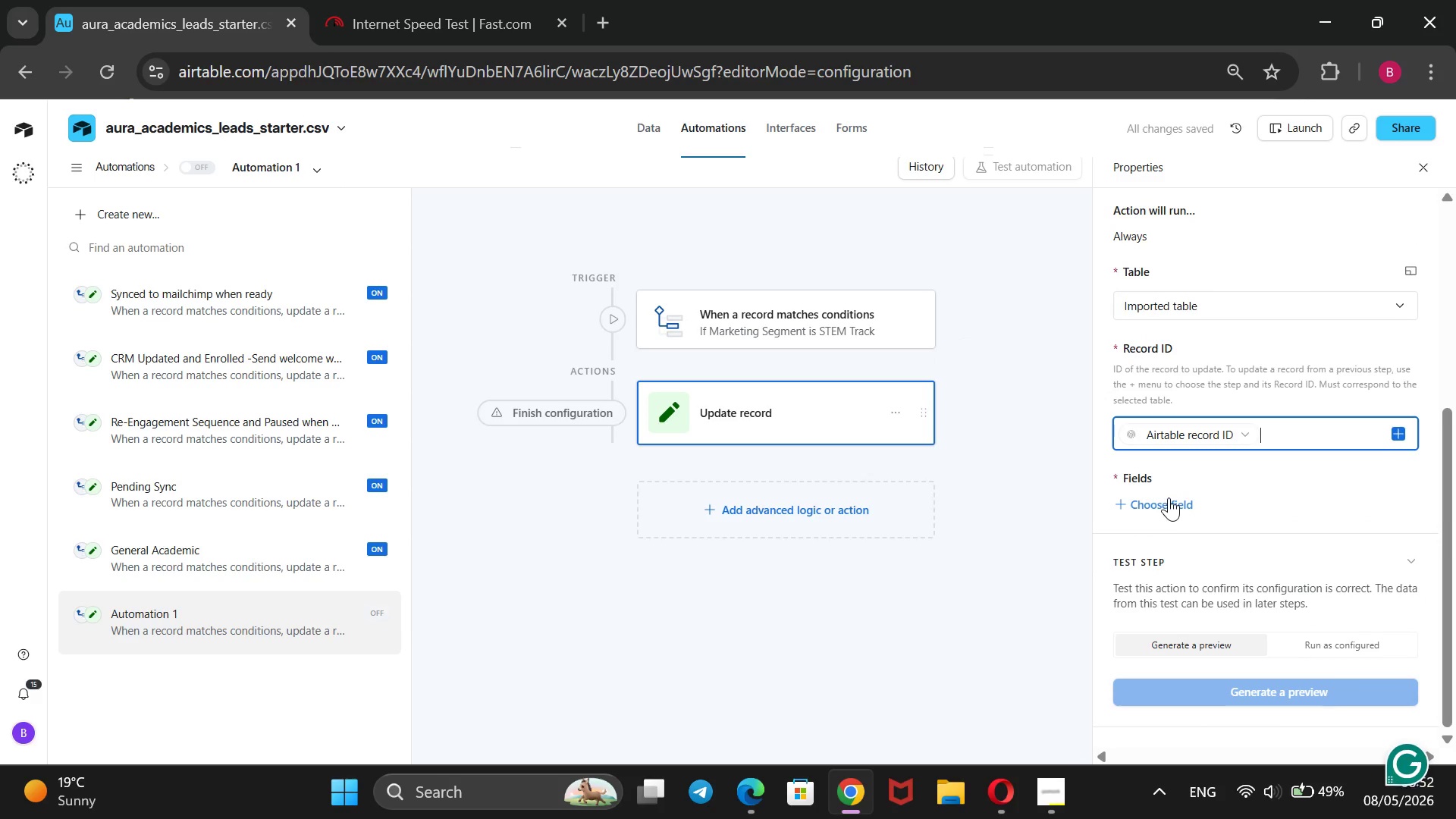 
left_click([1165, 499])
 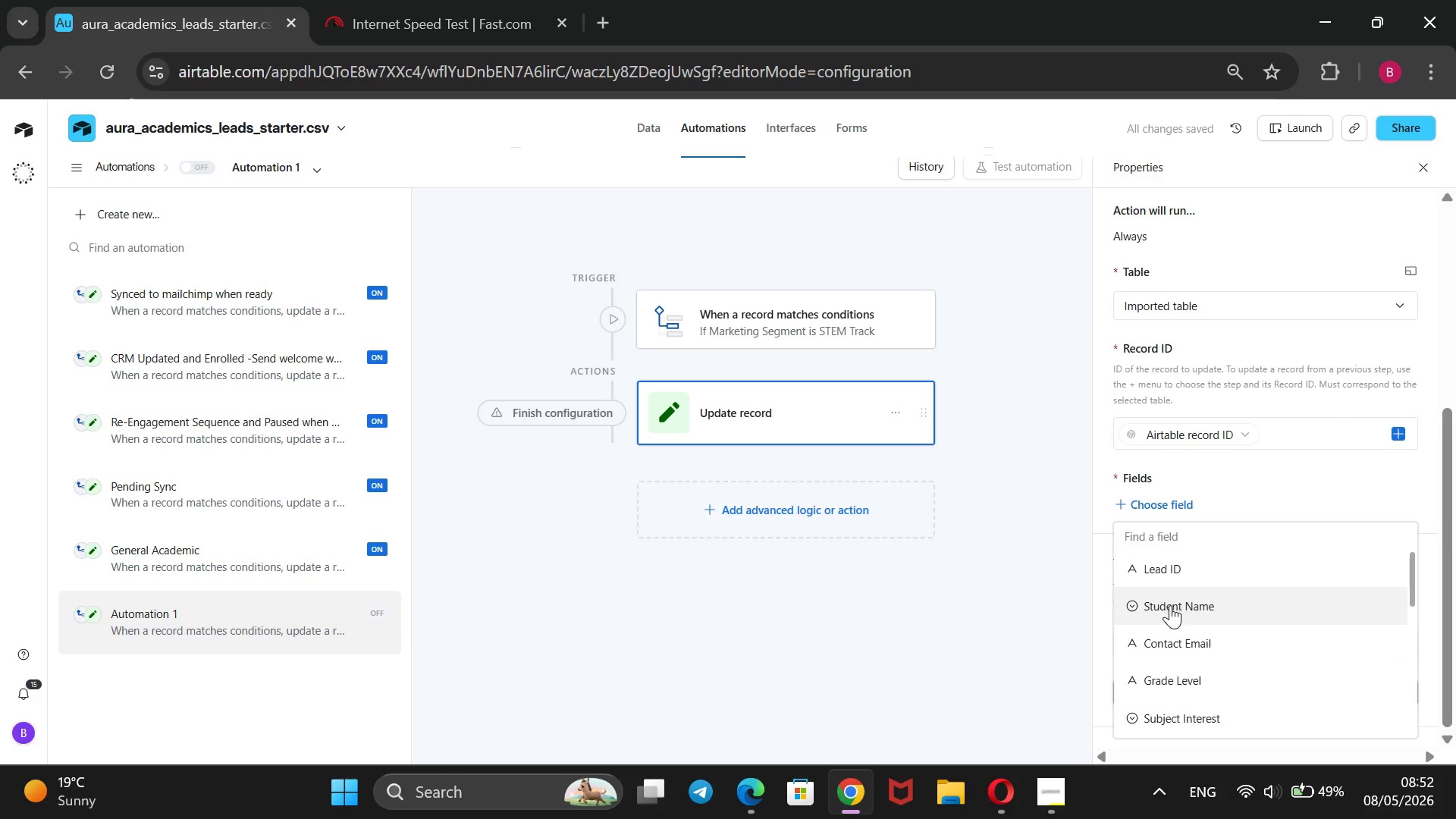 
scroll: coordinate [1183, 629], scroll_direction: down, amount: 4.0
 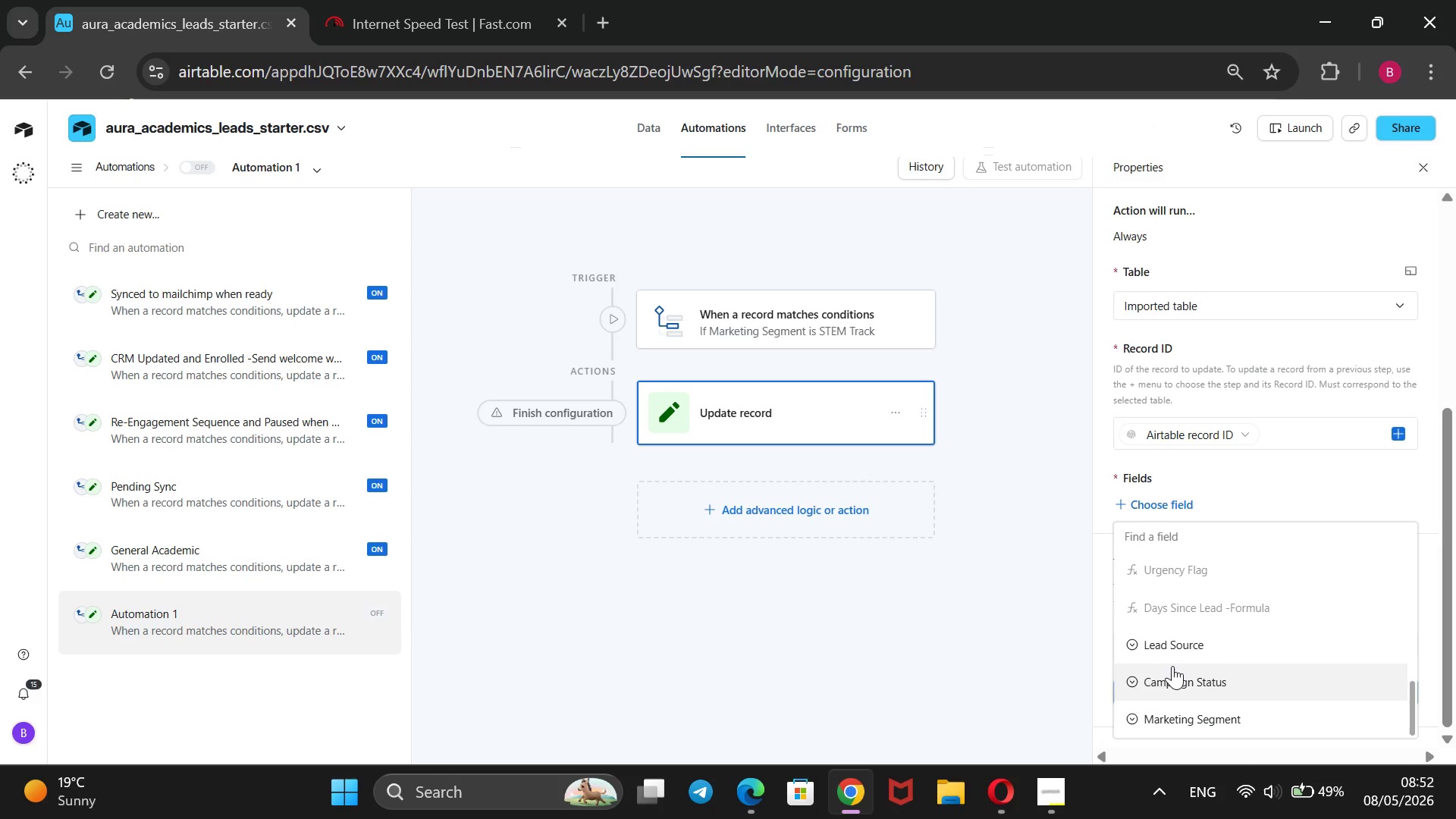 
scroll: coordinate [1172, 664], scroll_direction: up, amount: 2.0
 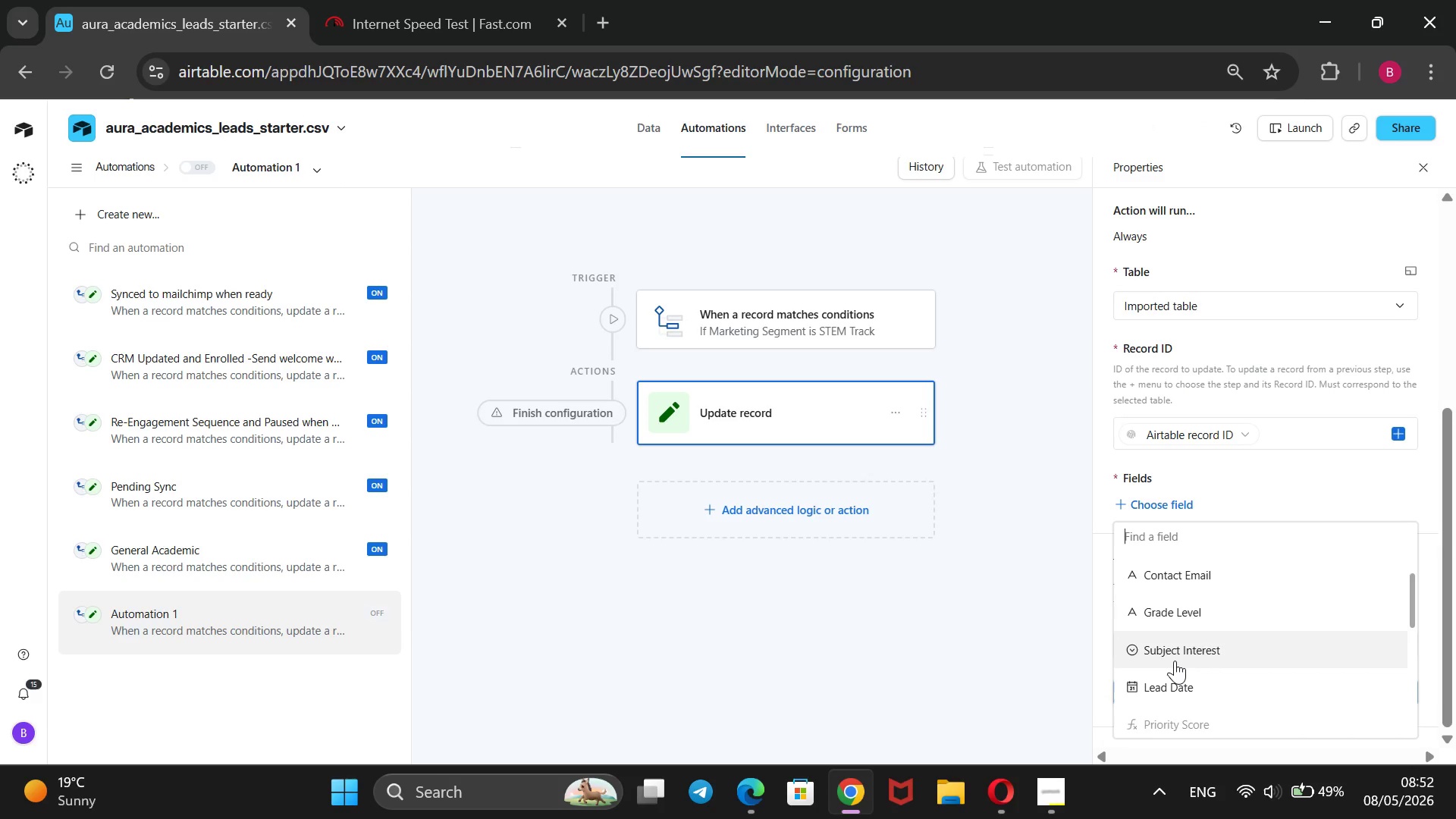 
scroll: coordinate [1179, 660], scroll_direction: down, amount: 5.0
 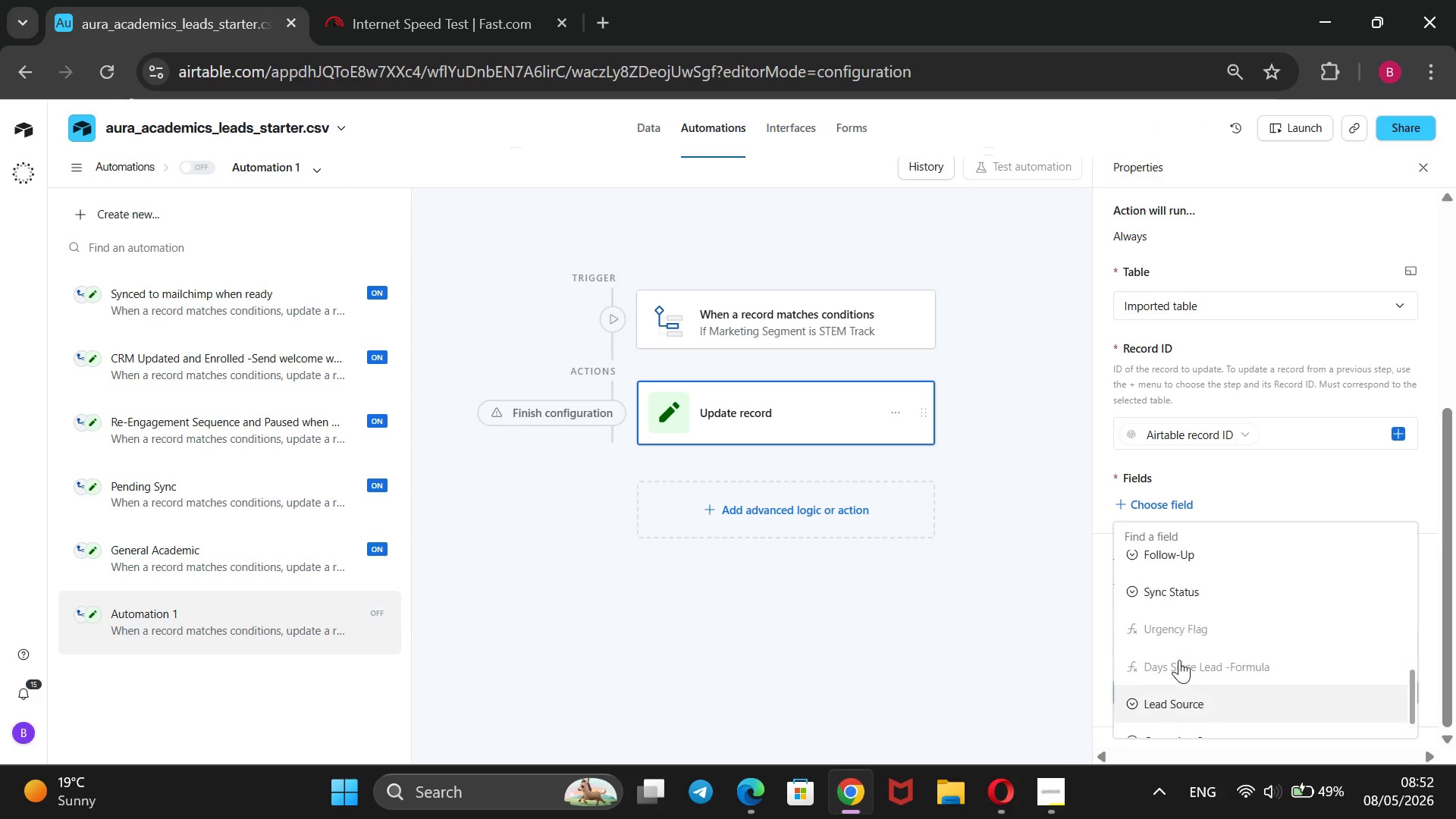 
scroll: coordinate [1179, 660], scroll_direction: up, amount: 4.0
 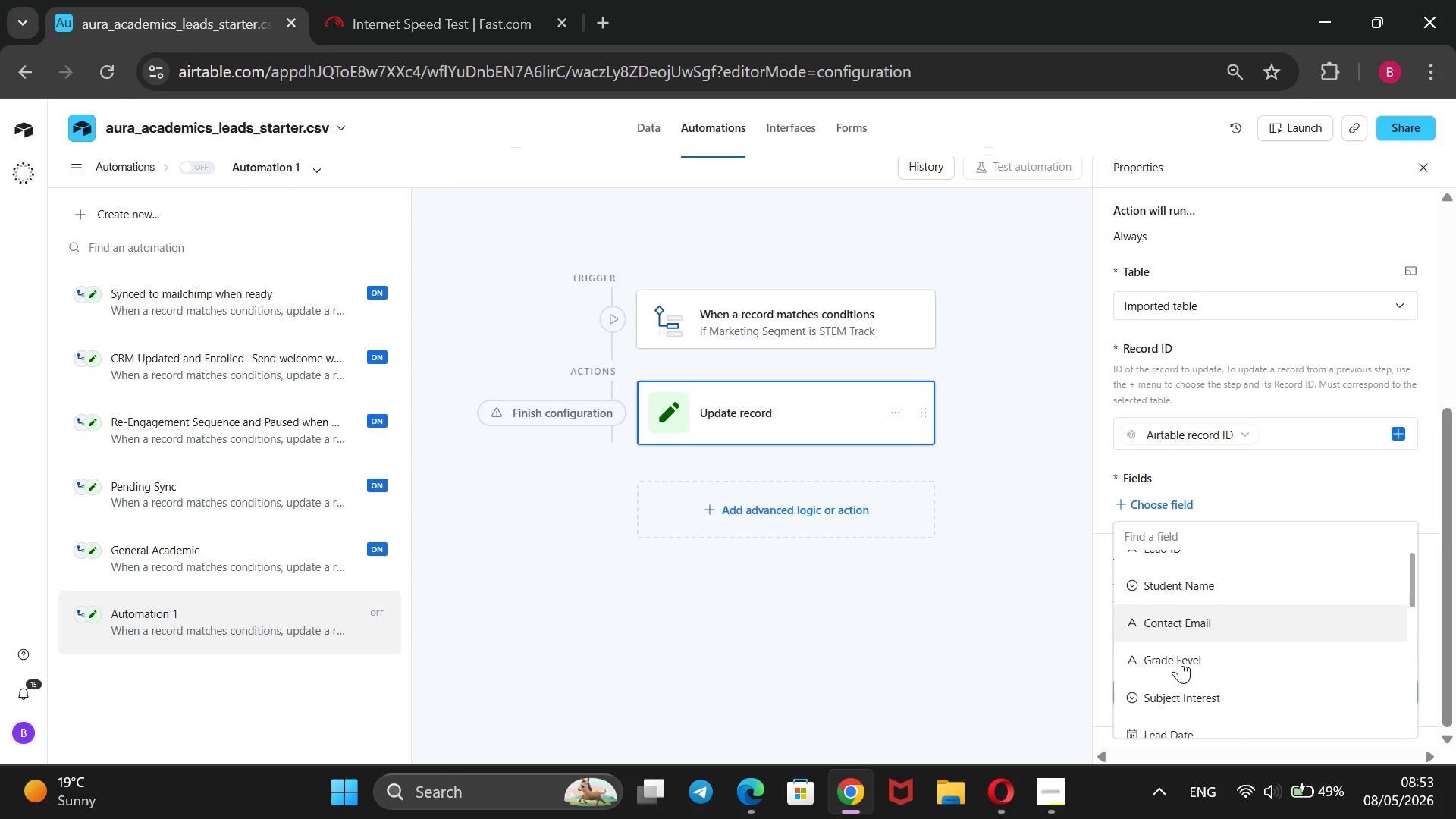 
scroll: coordinate [1179, 660], scroll_direction: down, amount: 5.0
 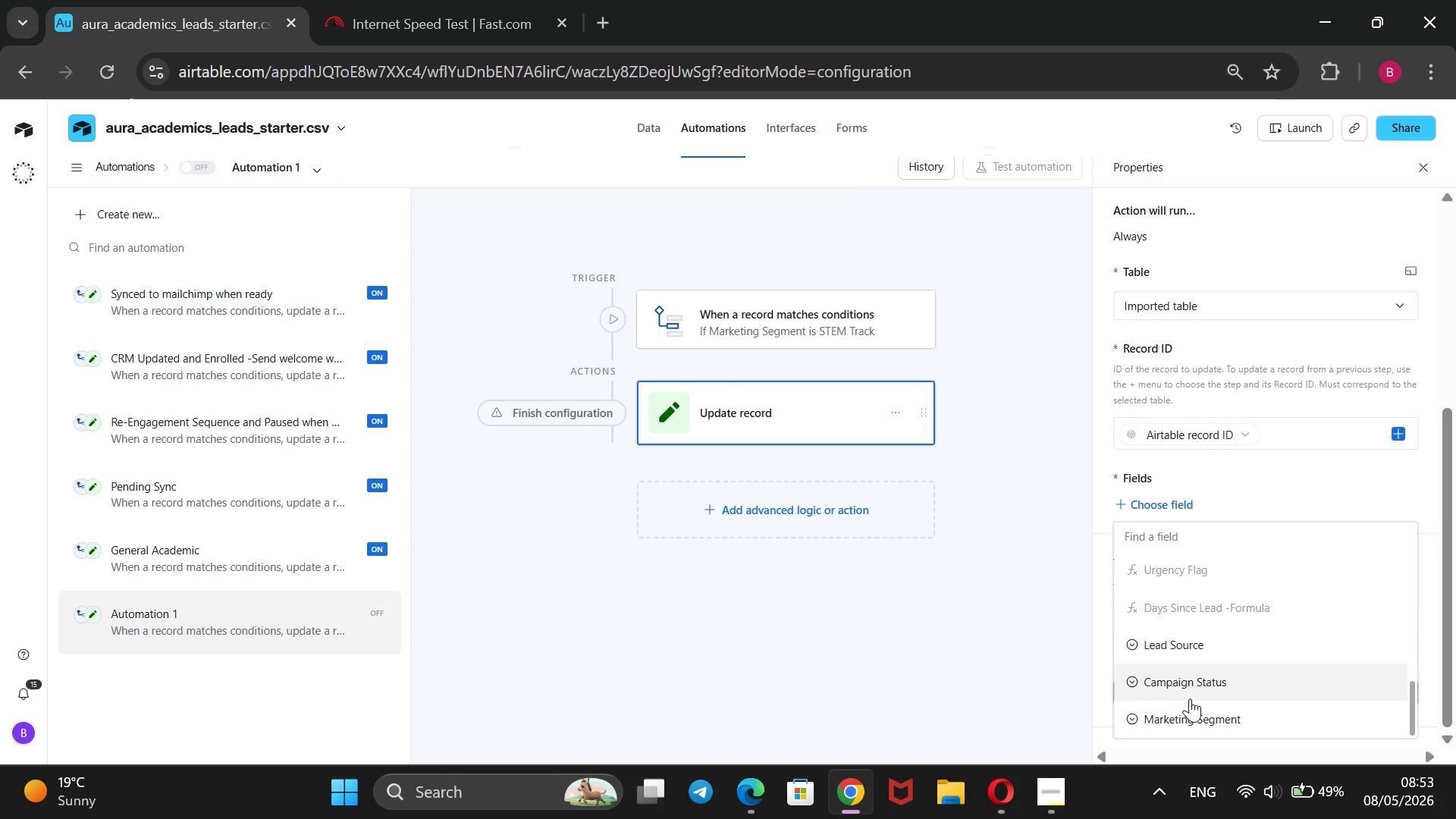 
scroll: coordinate [1193, 688], scroll_direction: none, amount: 0.0
 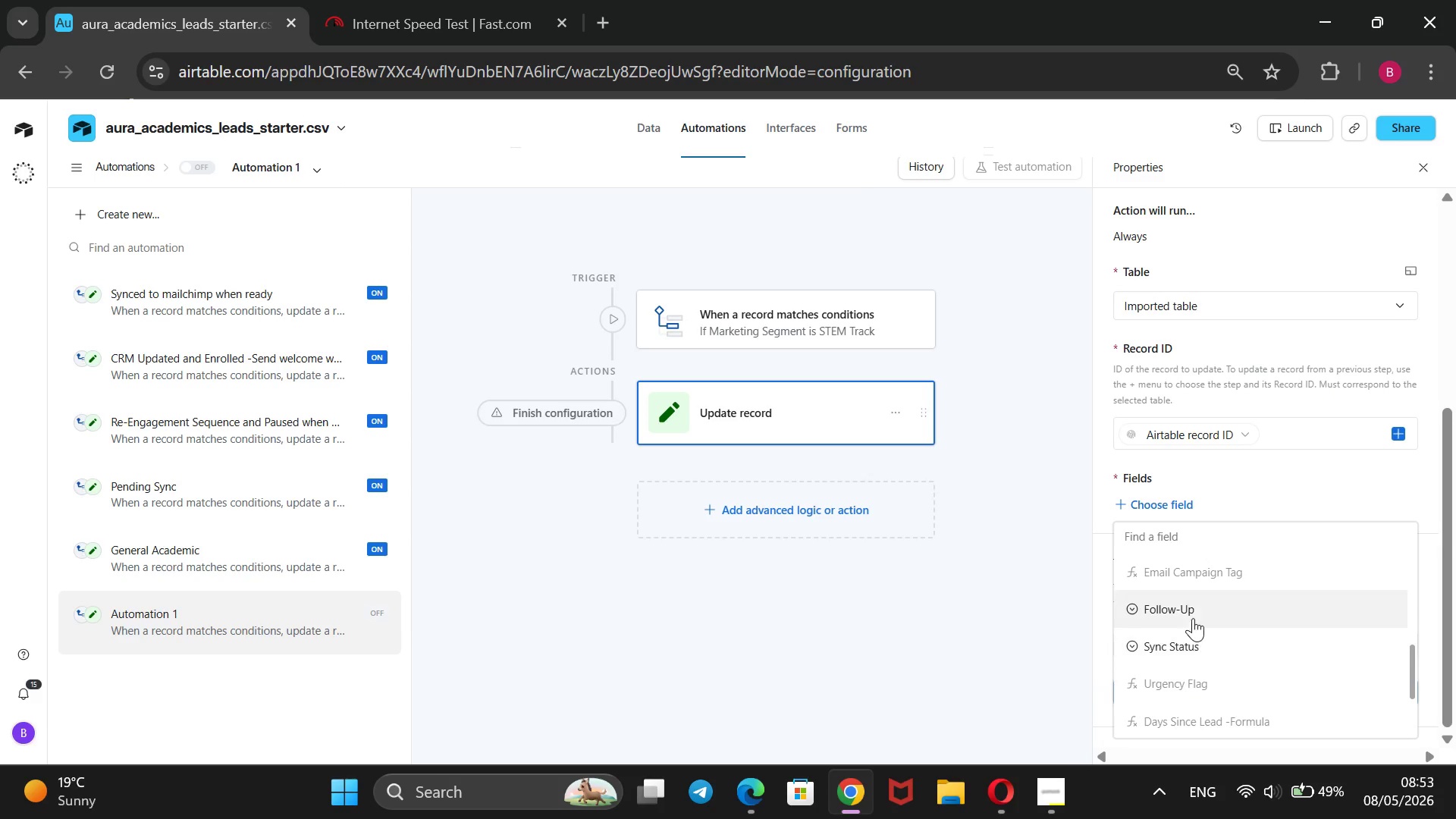 
left_click([1193, 614])
 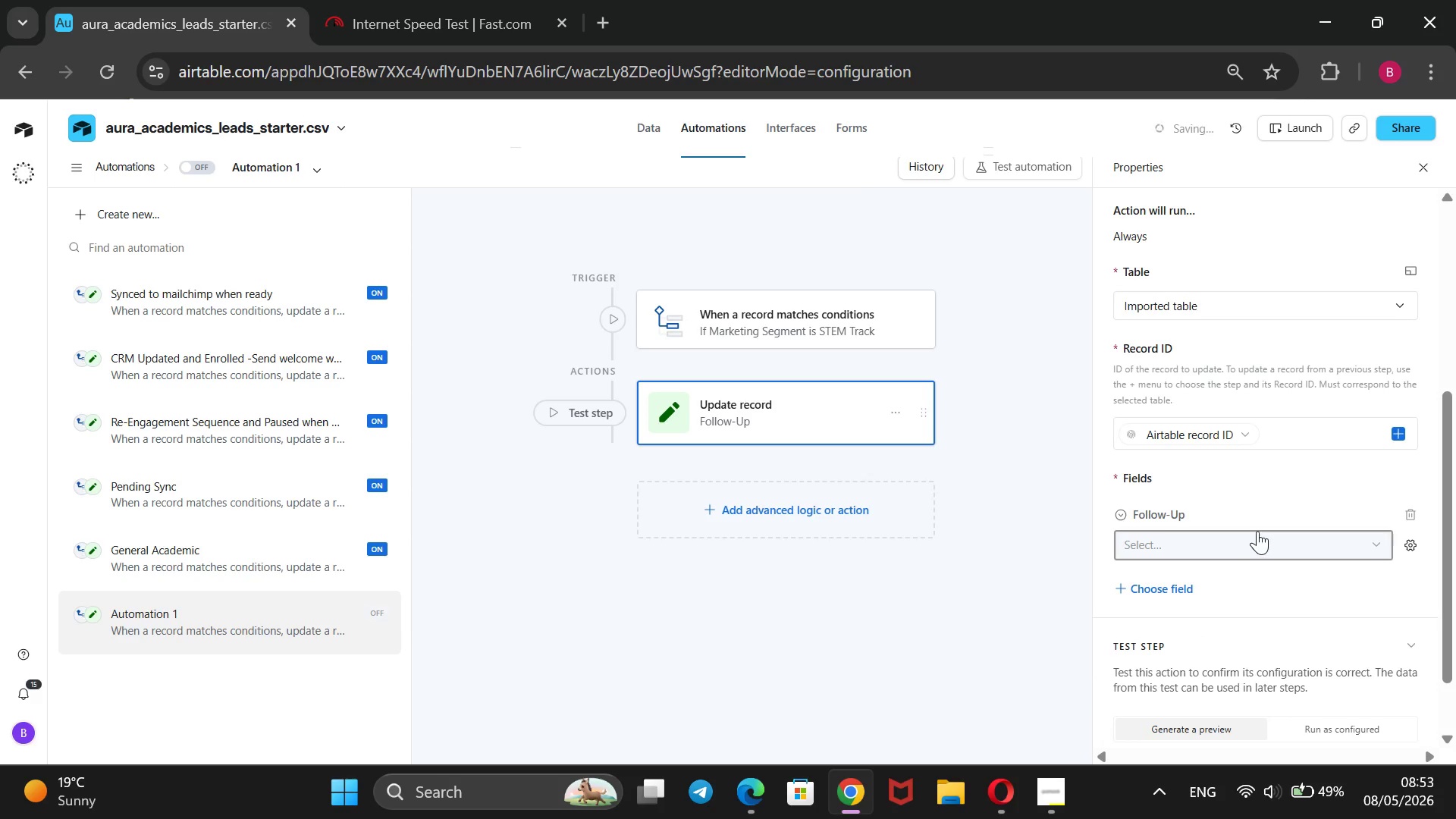 
left_click([1244, 543])
 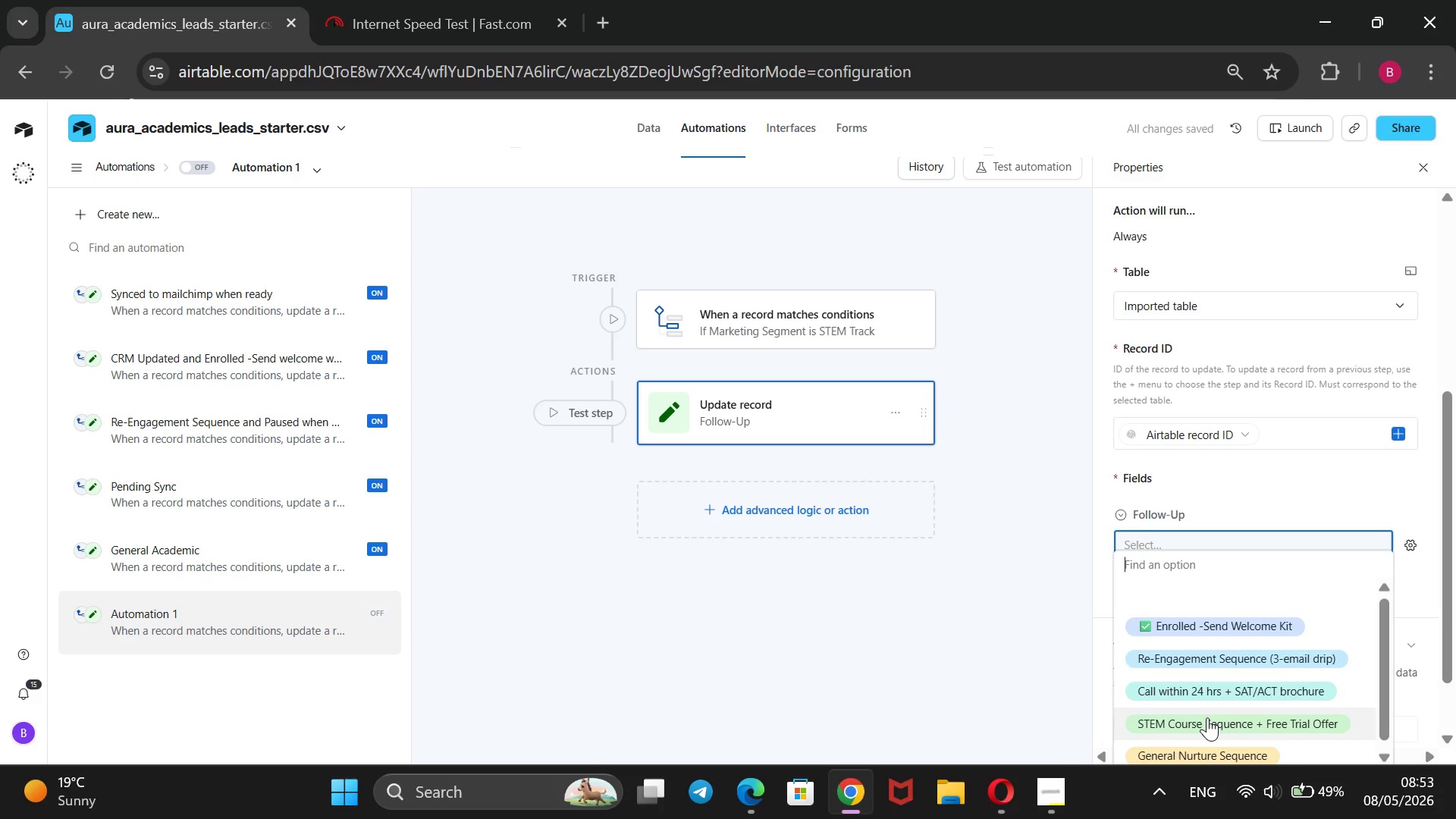 
left_click([1210, 719])
 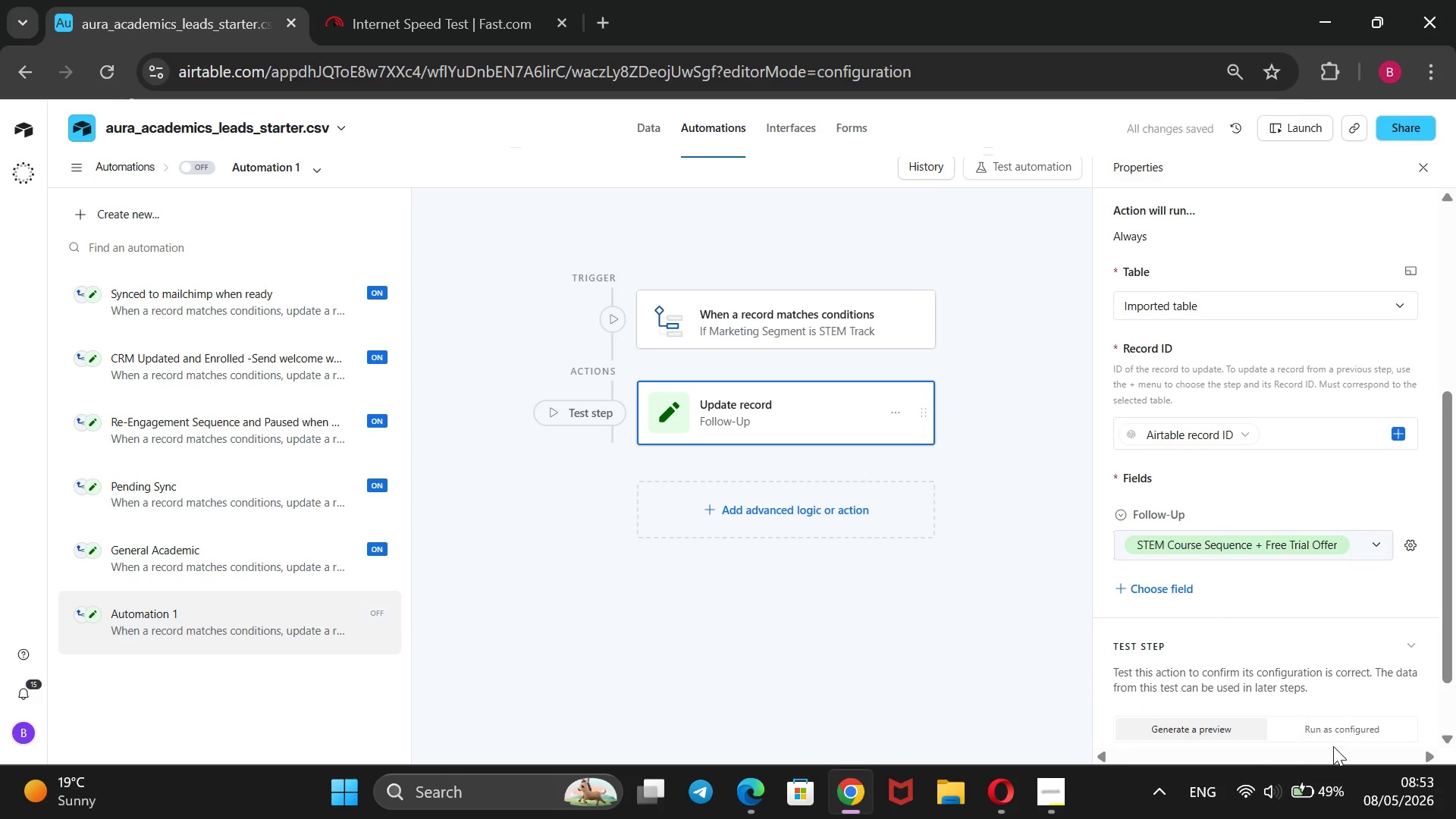 
left_click([1333, 733])
 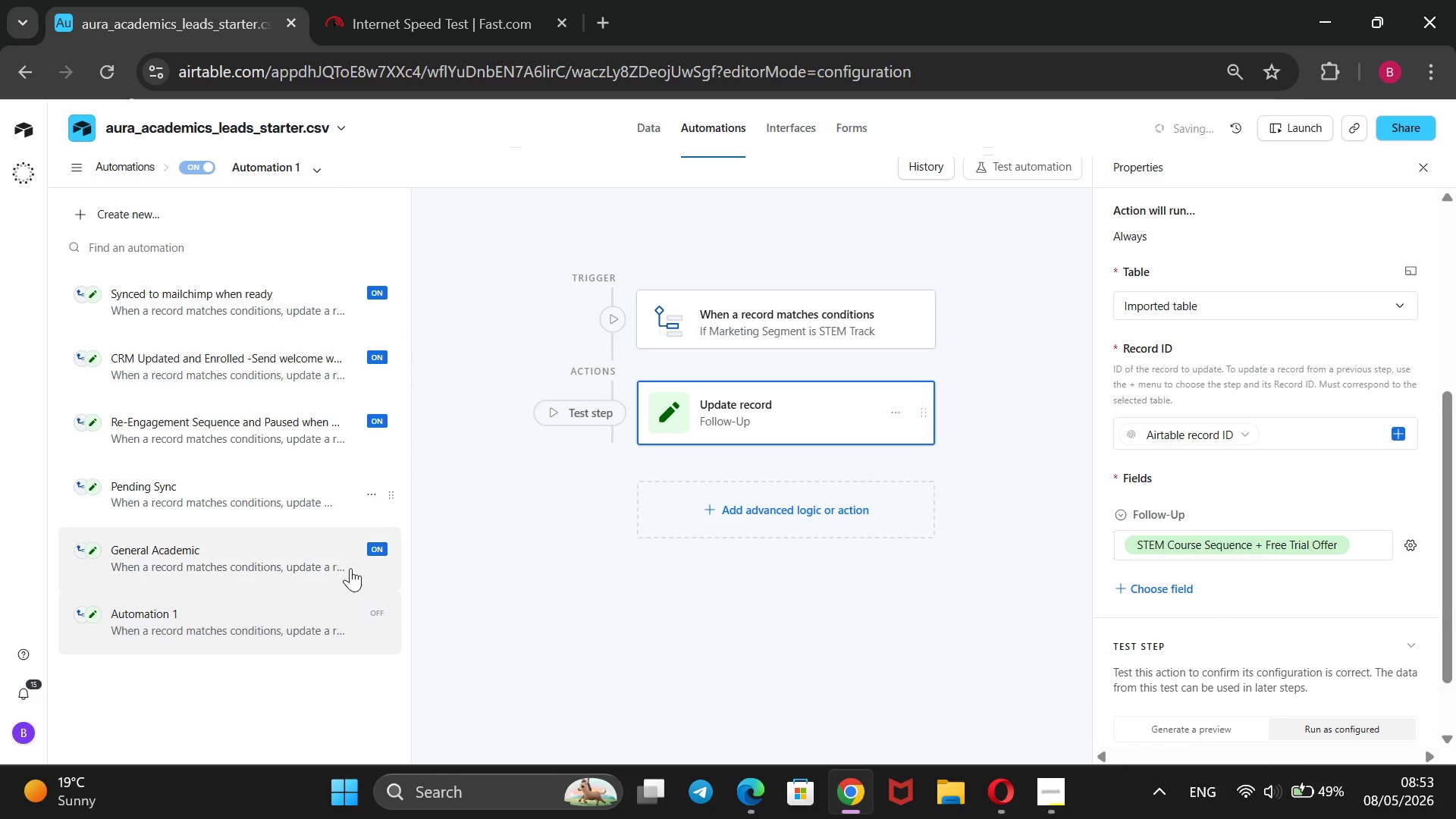 
right_click([352, 617])
 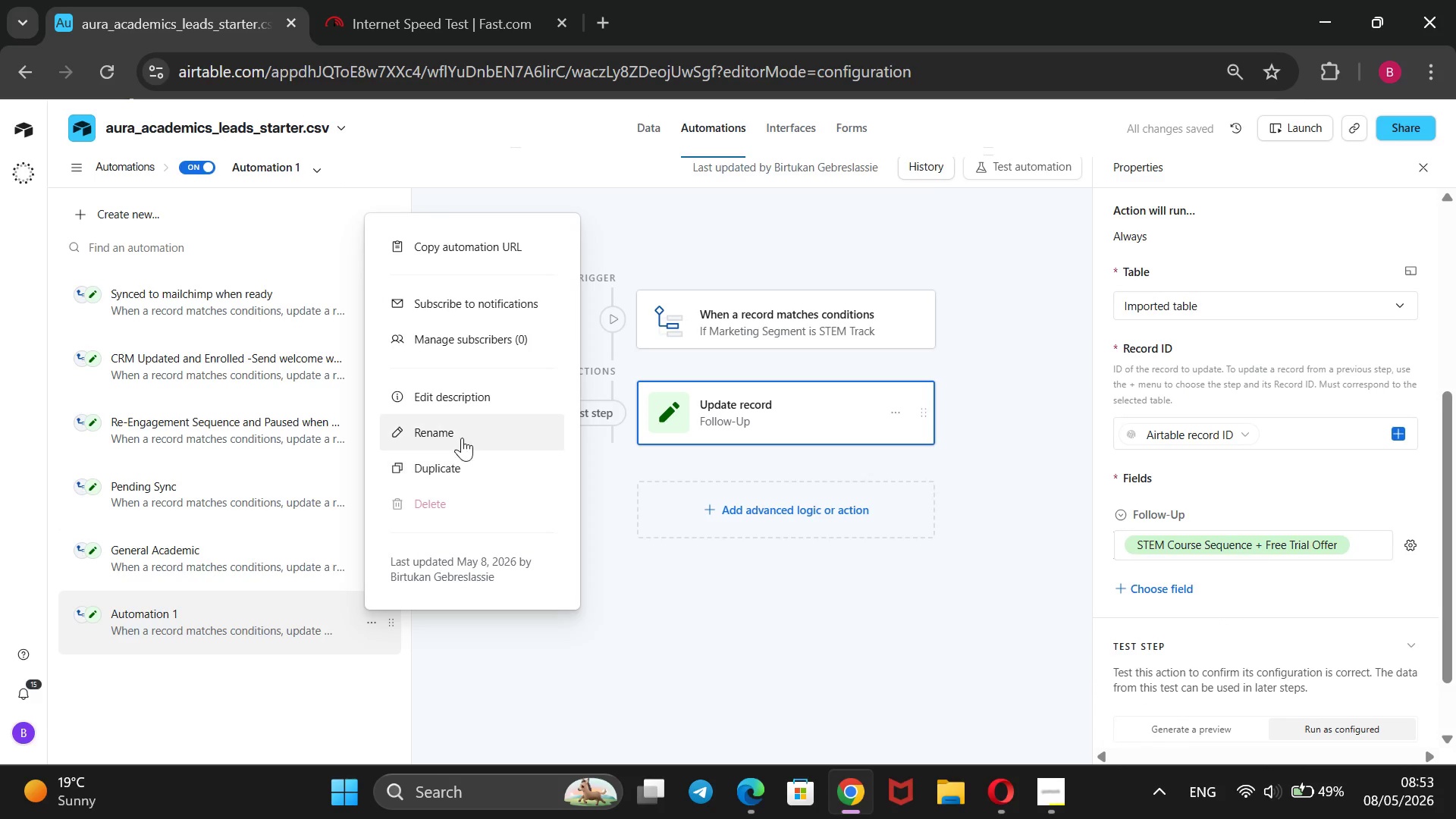 
left_click([462, 431])
 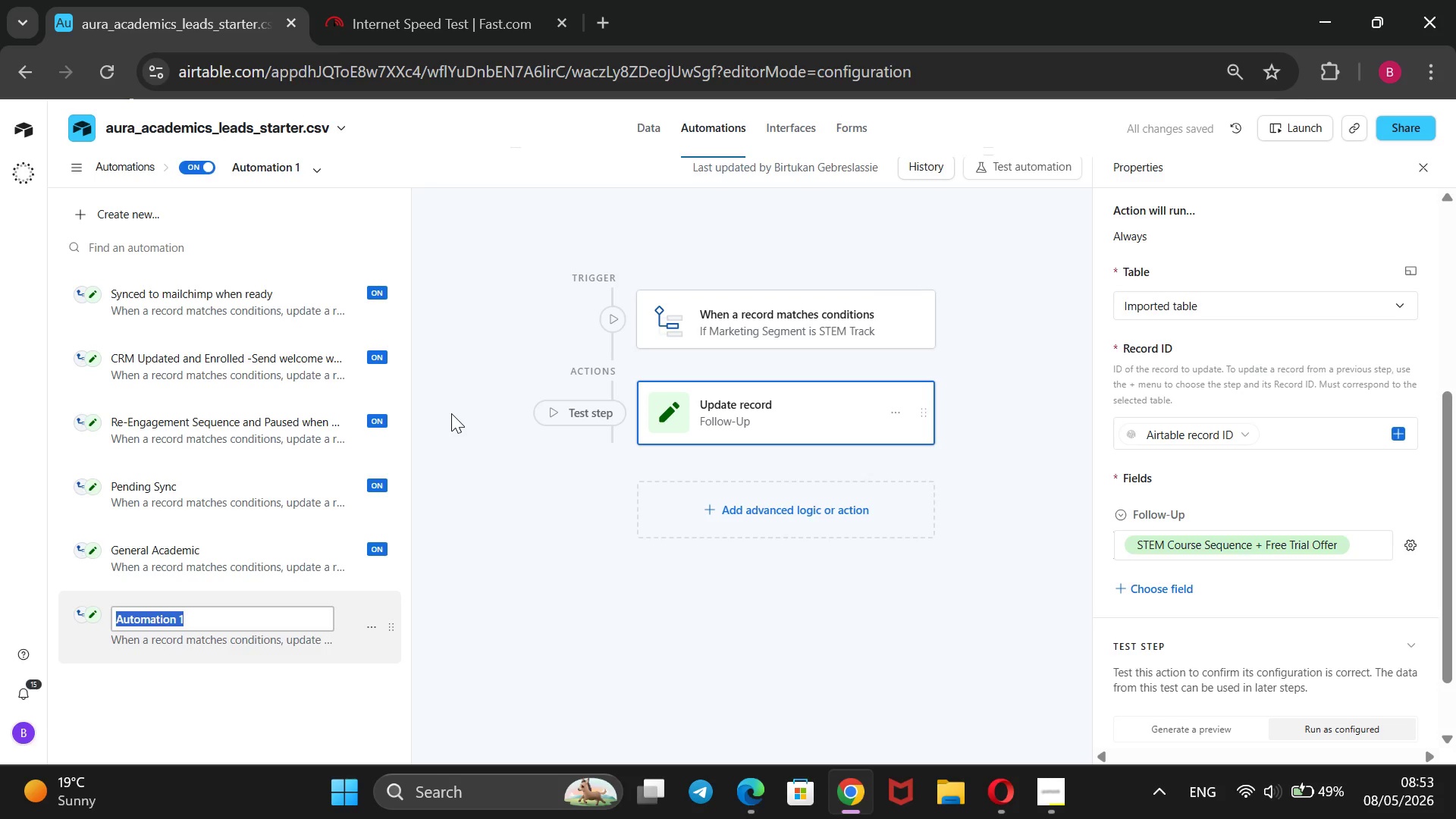 
type(Stem Course Sequence)
 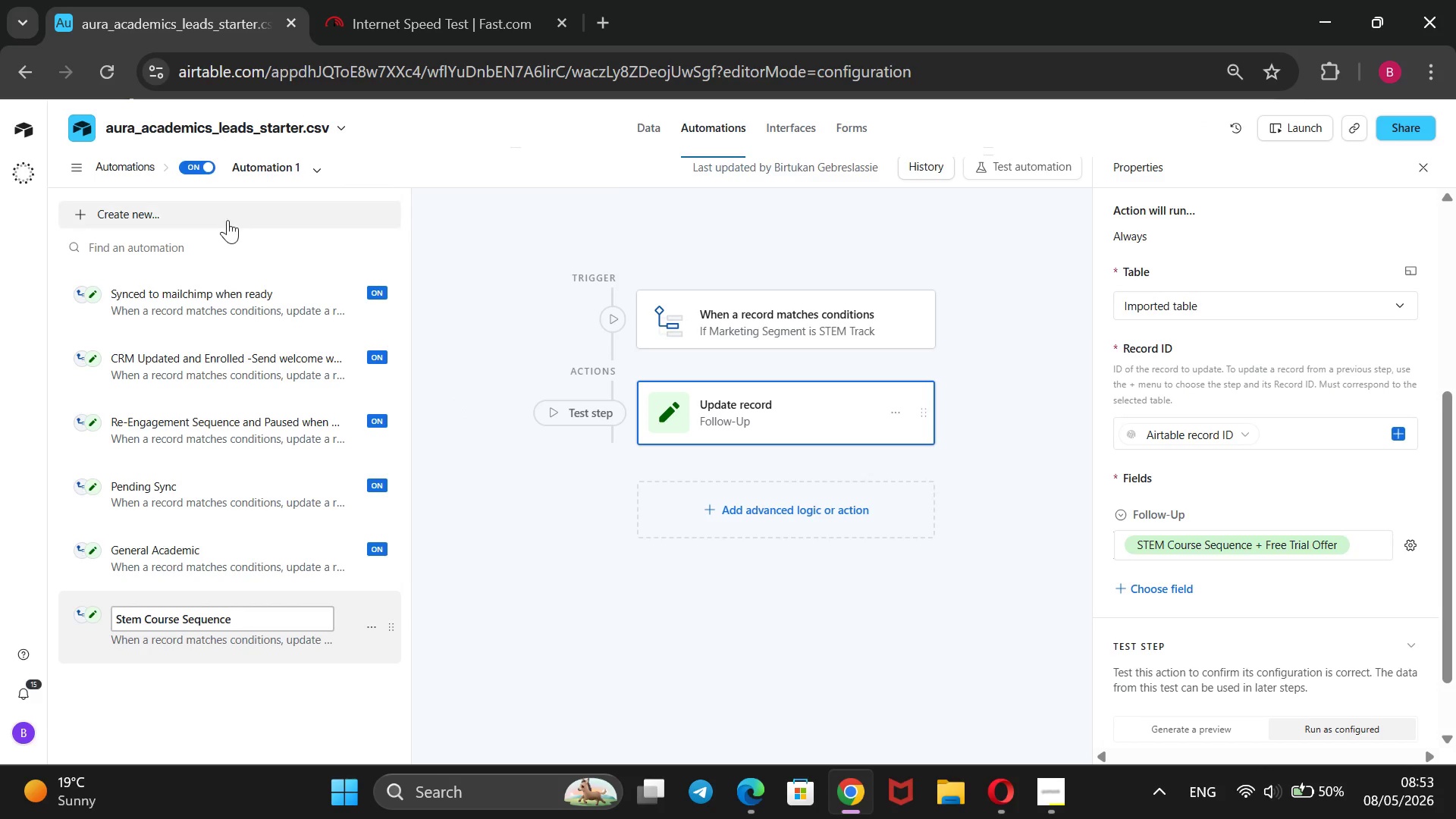 
left_click([224, 216])
 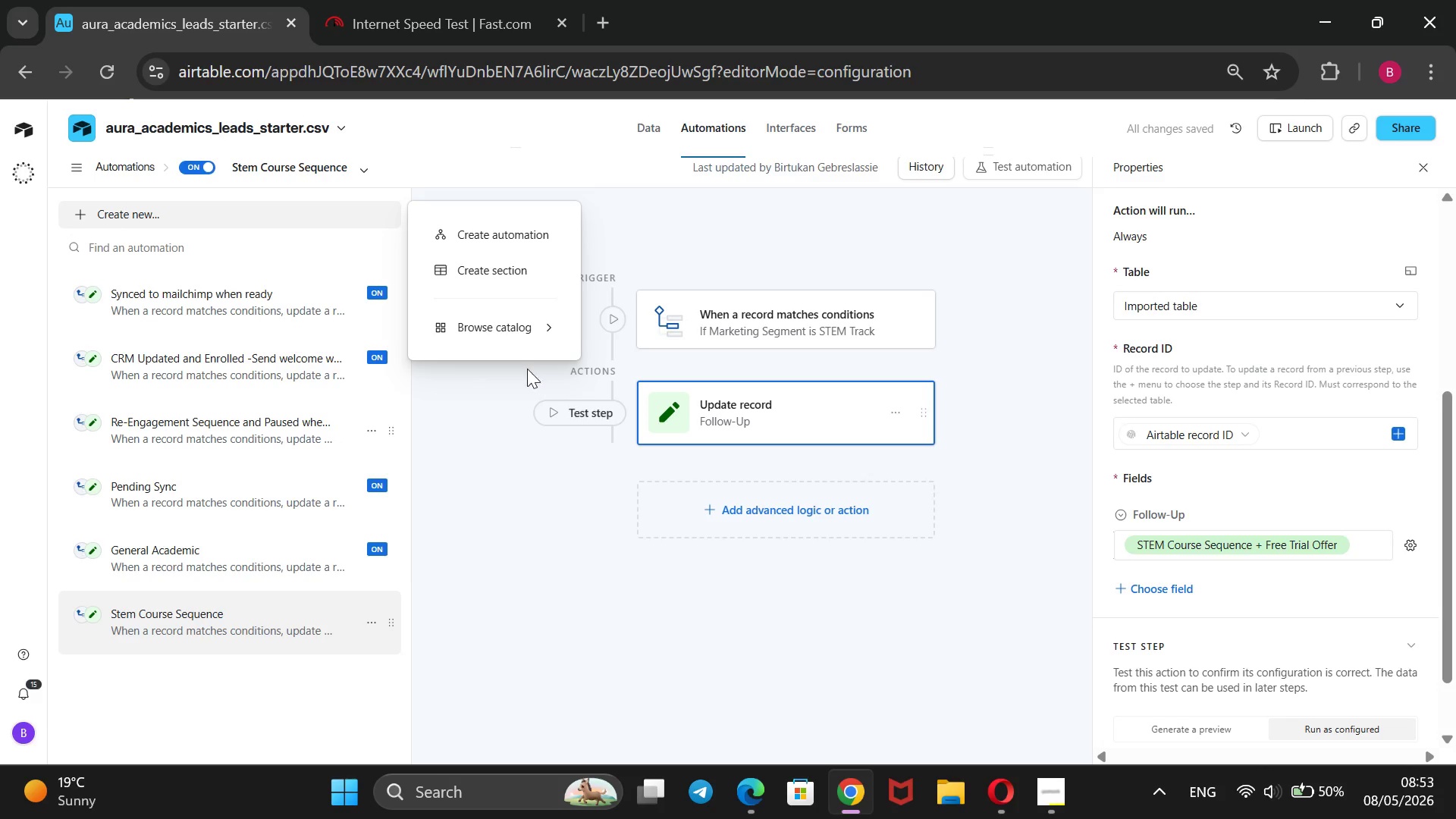 
left_click([502, 246])
 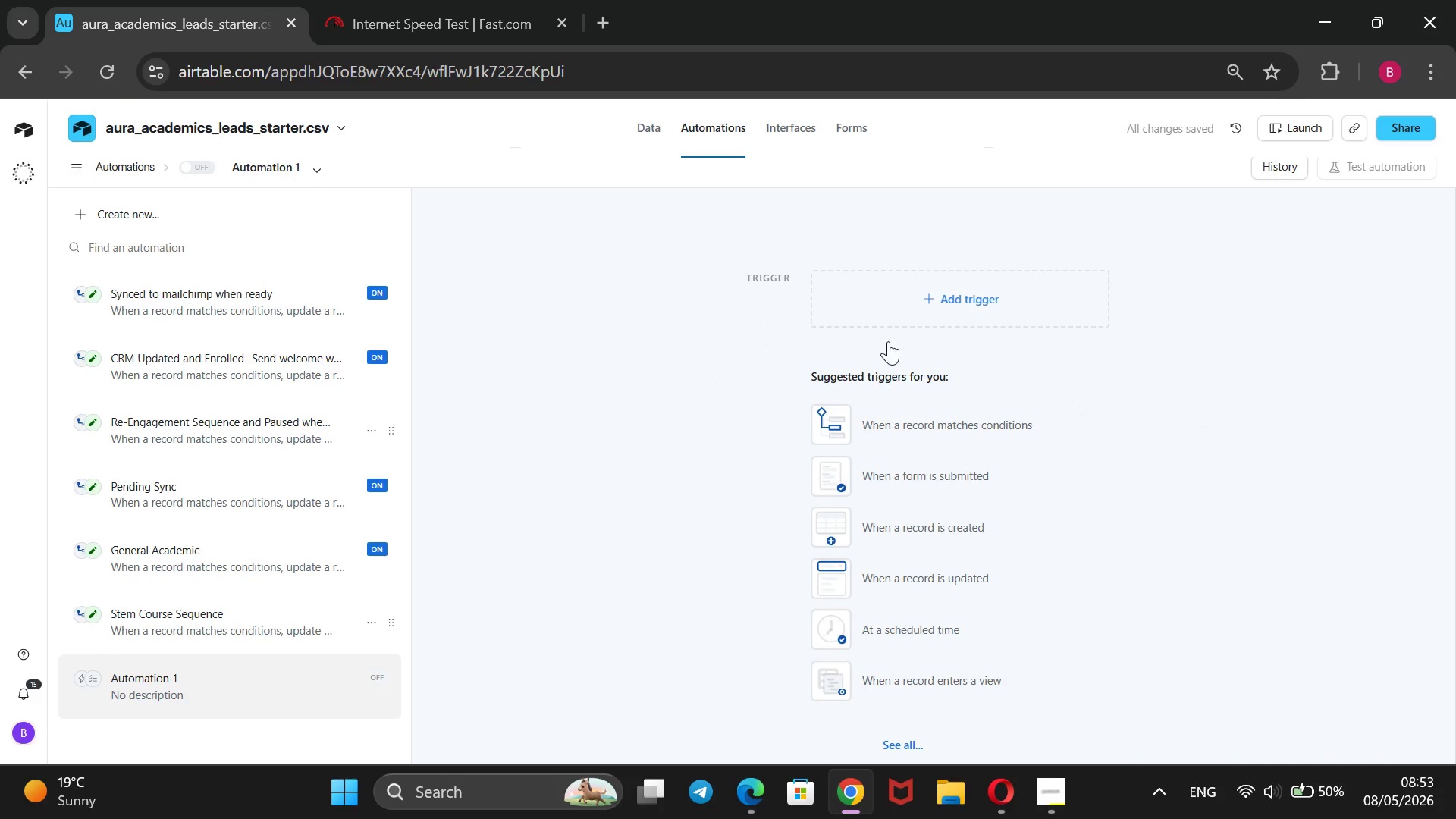 
wait(6.08)
 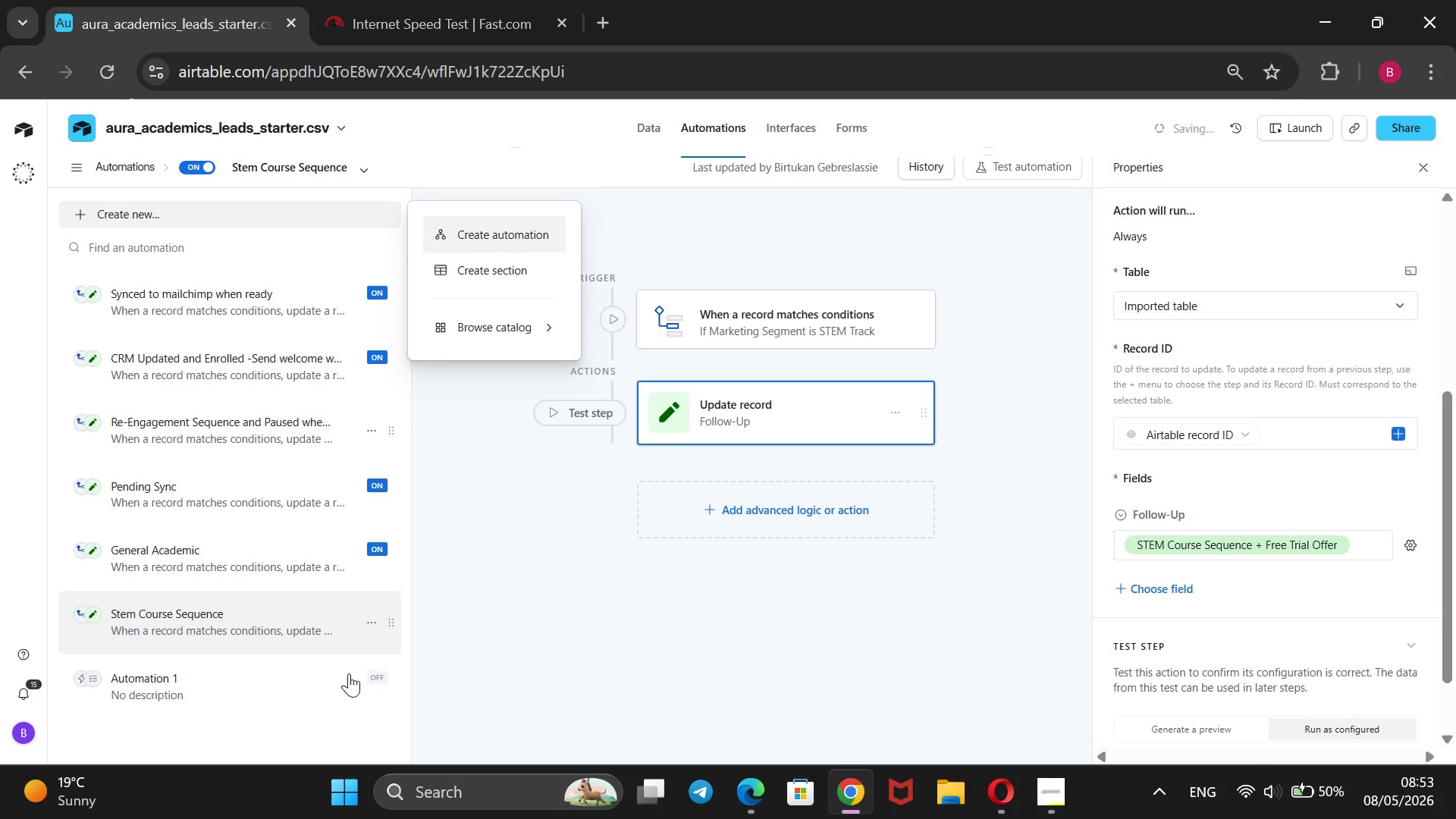 
left_click([922, 378])
 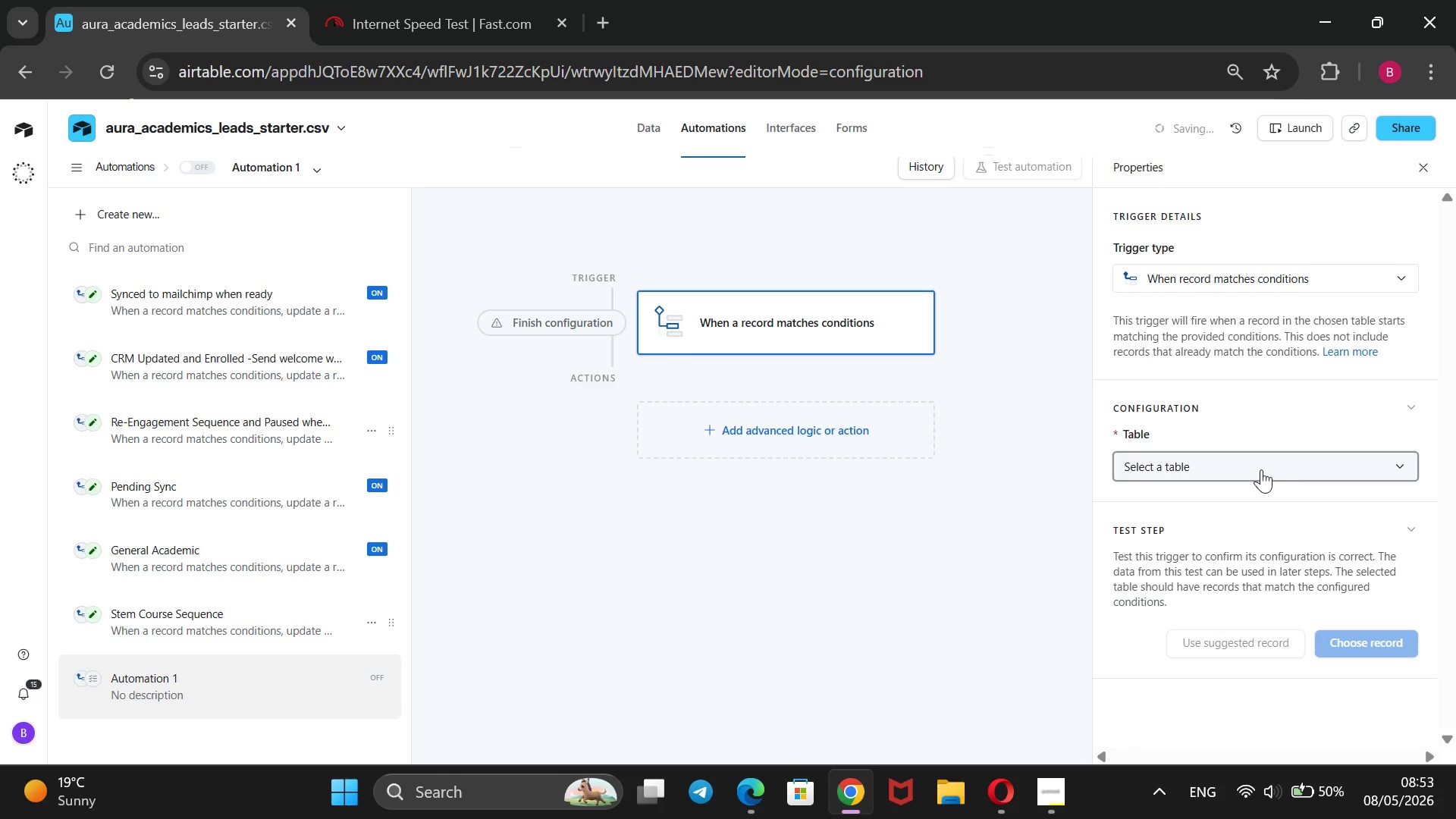 
left_click([1259, 469])
 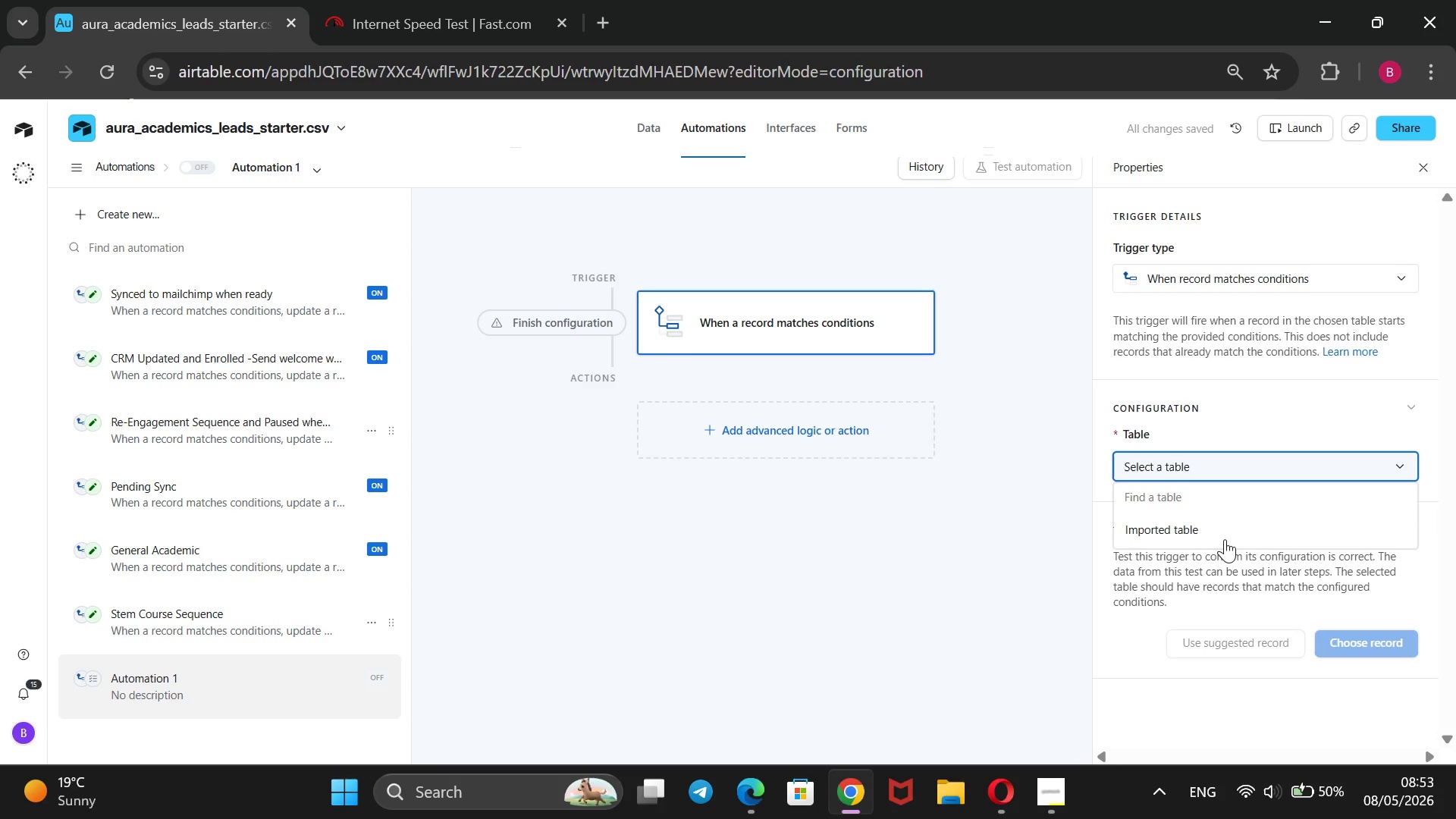 
left_click([1225, 538])
 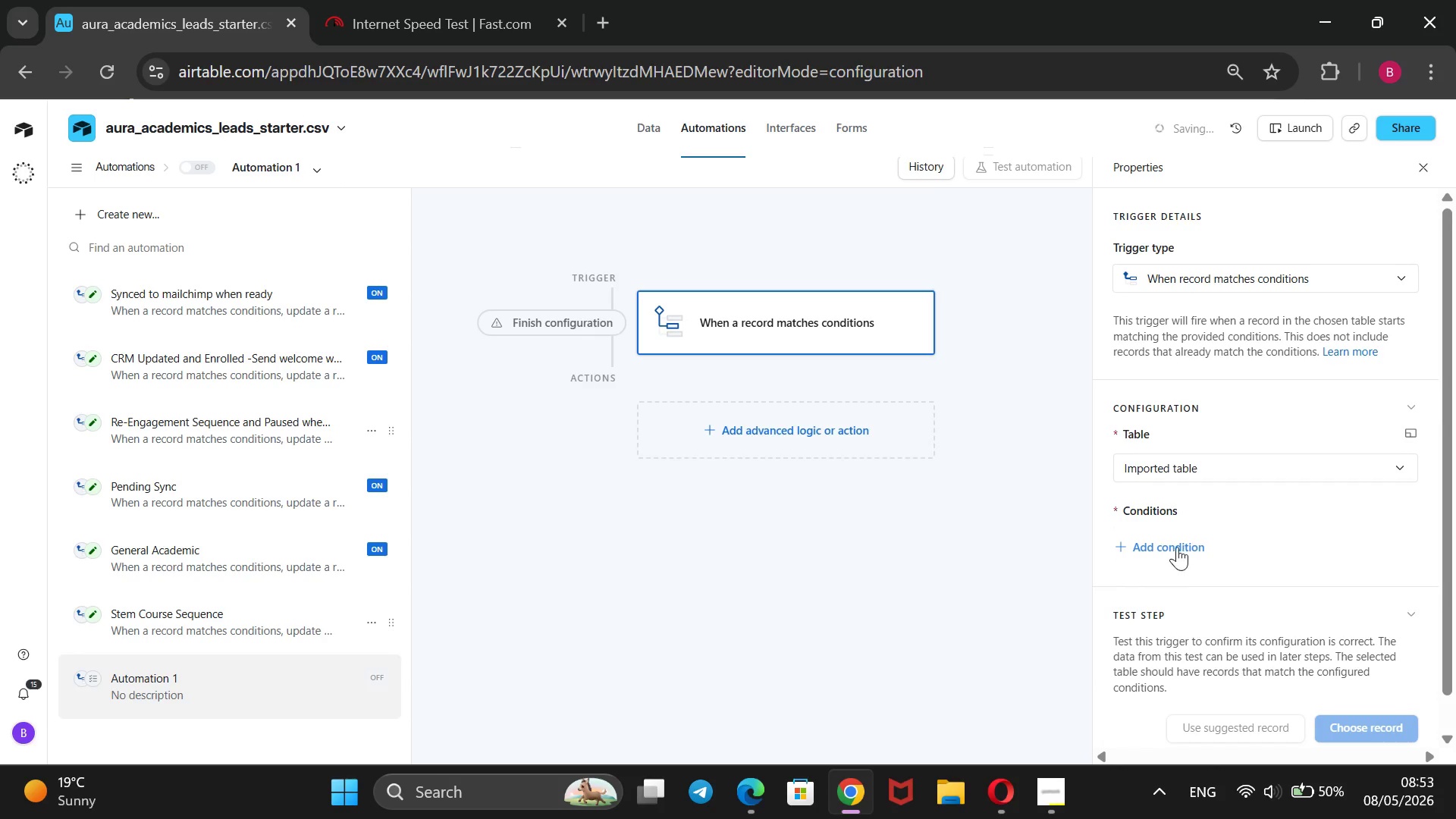 
left_click([1177, 544])
 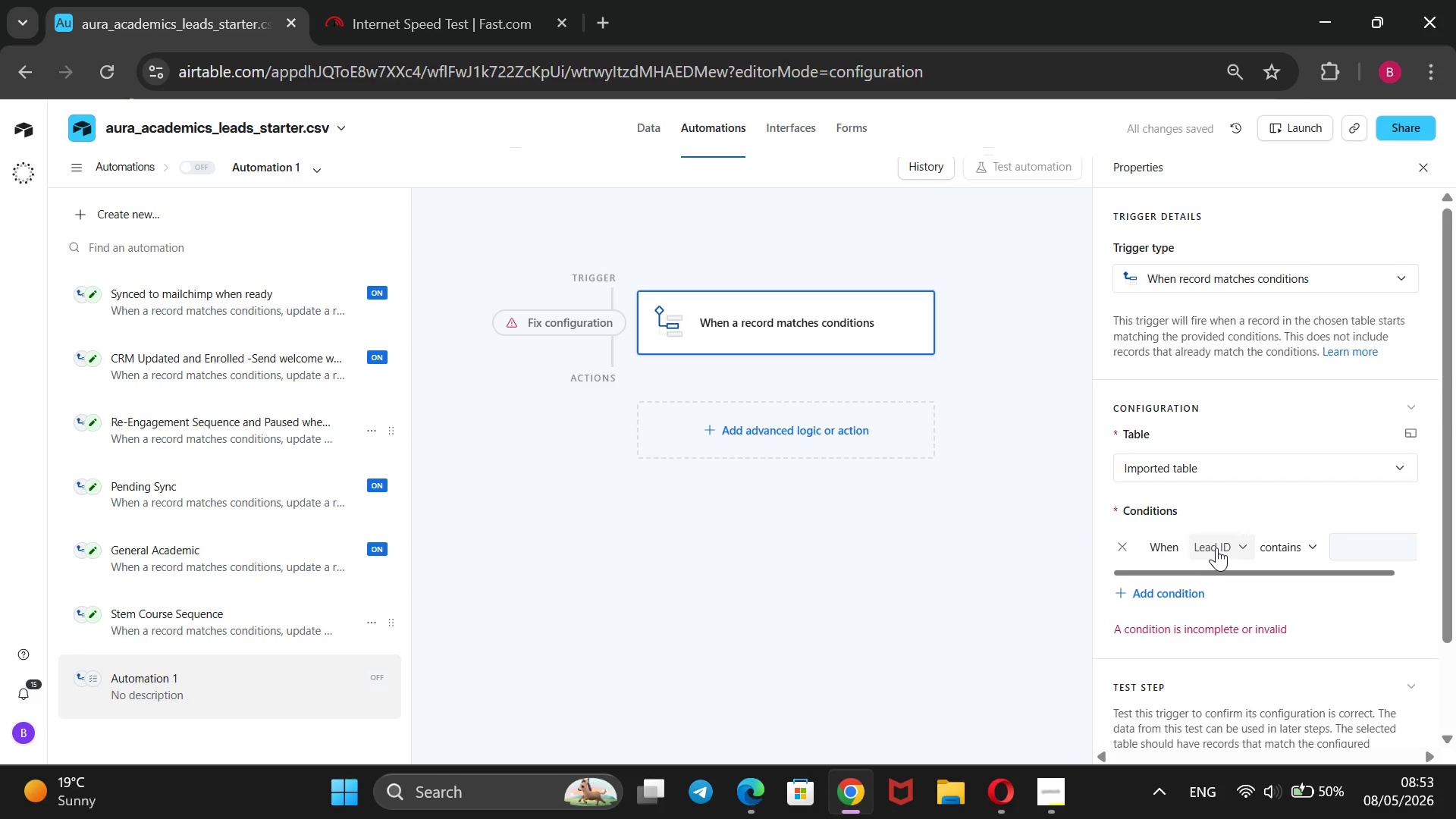 
left_click([1219, 548])
 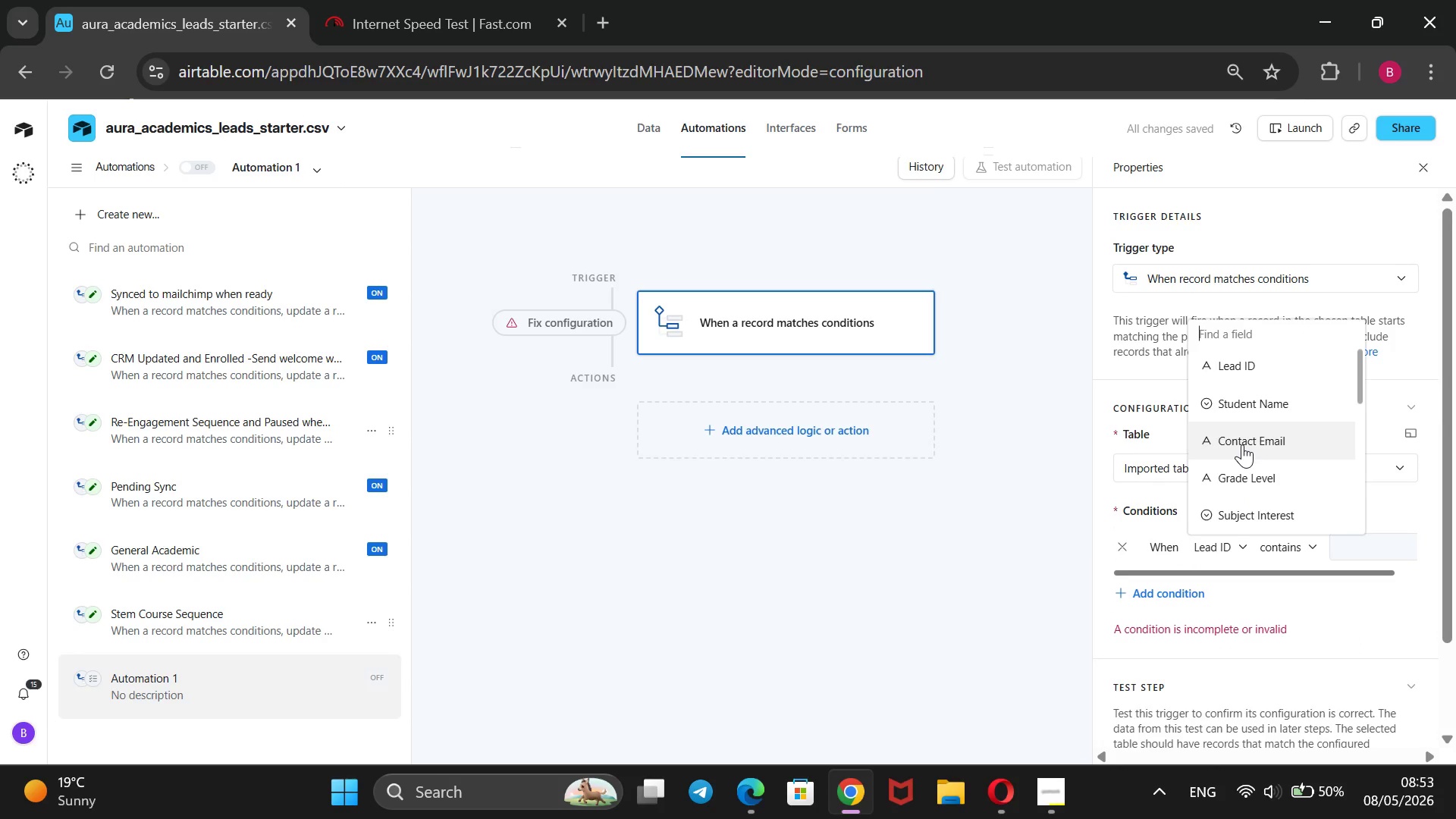 
scroll: coordinate [1242, 447], scroll_direction: down, amount: 2.0
 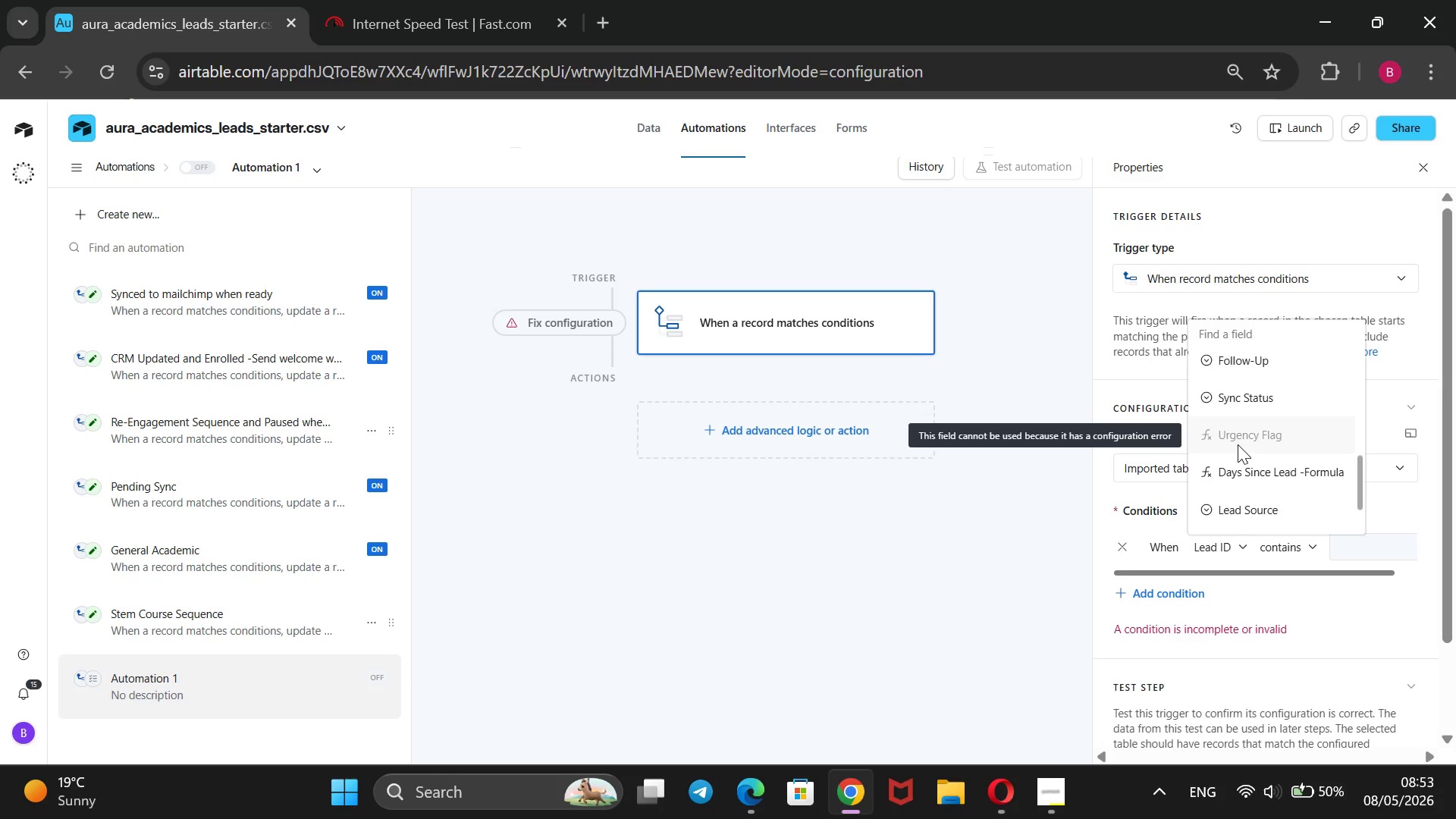 
scroll: coordinate [1234, 444], scroll_direction: none, amount: 0.0
 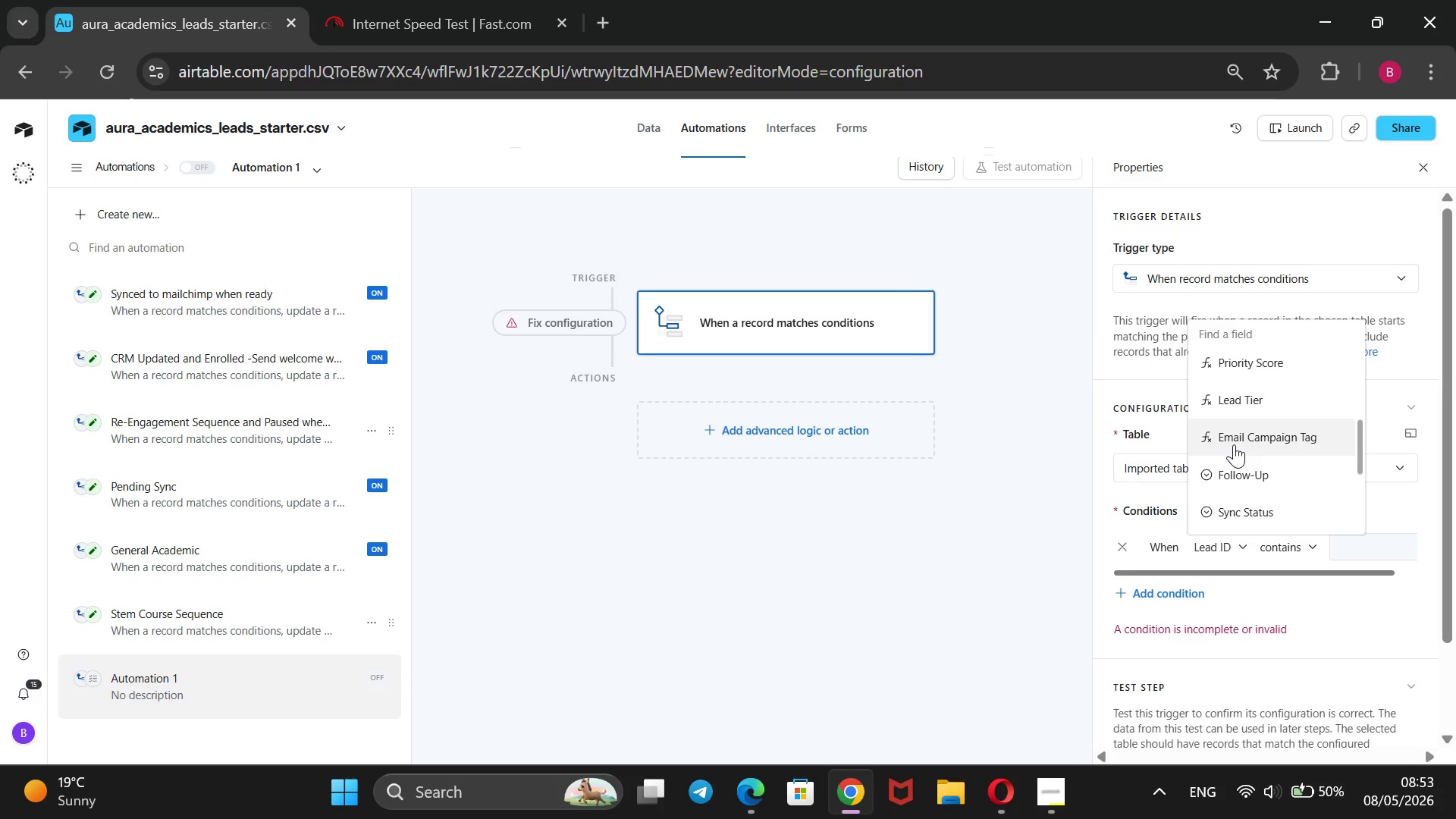 
scroll: coordinate [1234, 444], scroll_direction: up, amount: 2.0
 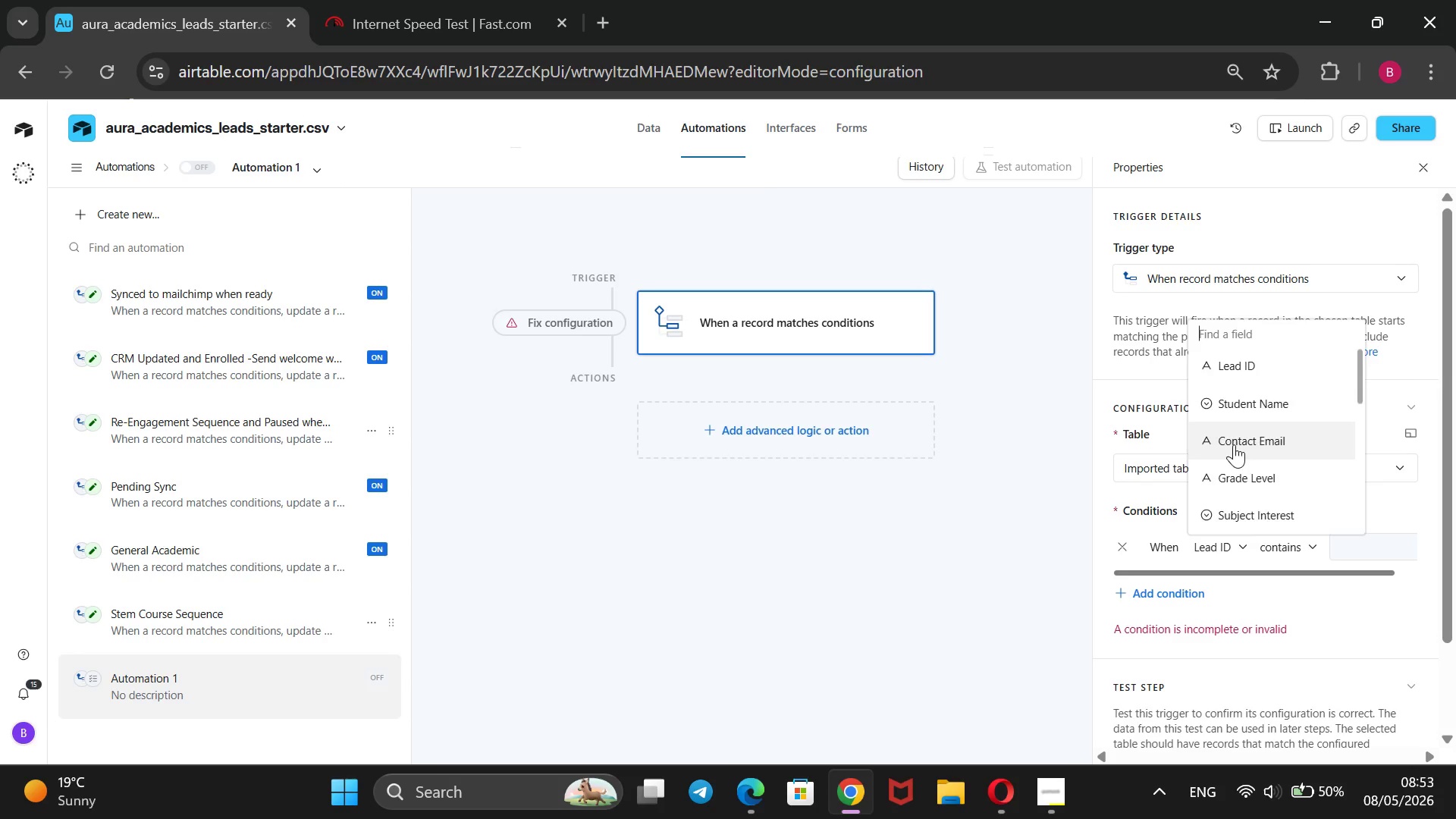 
scroll: coordinate [1228, 444], scroll_direction: down, amount: 3.0
 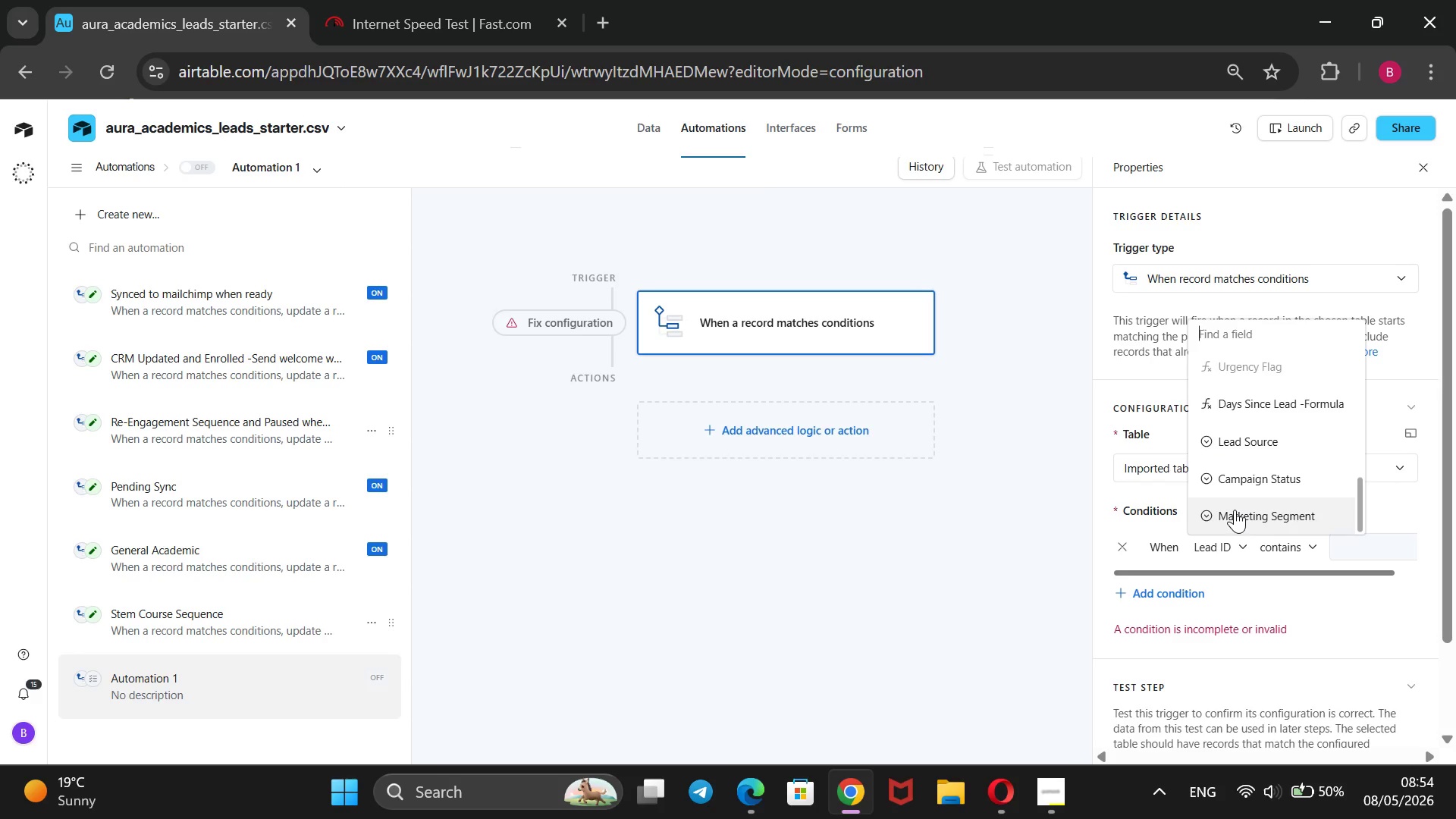 
left_click([1235, 510])
 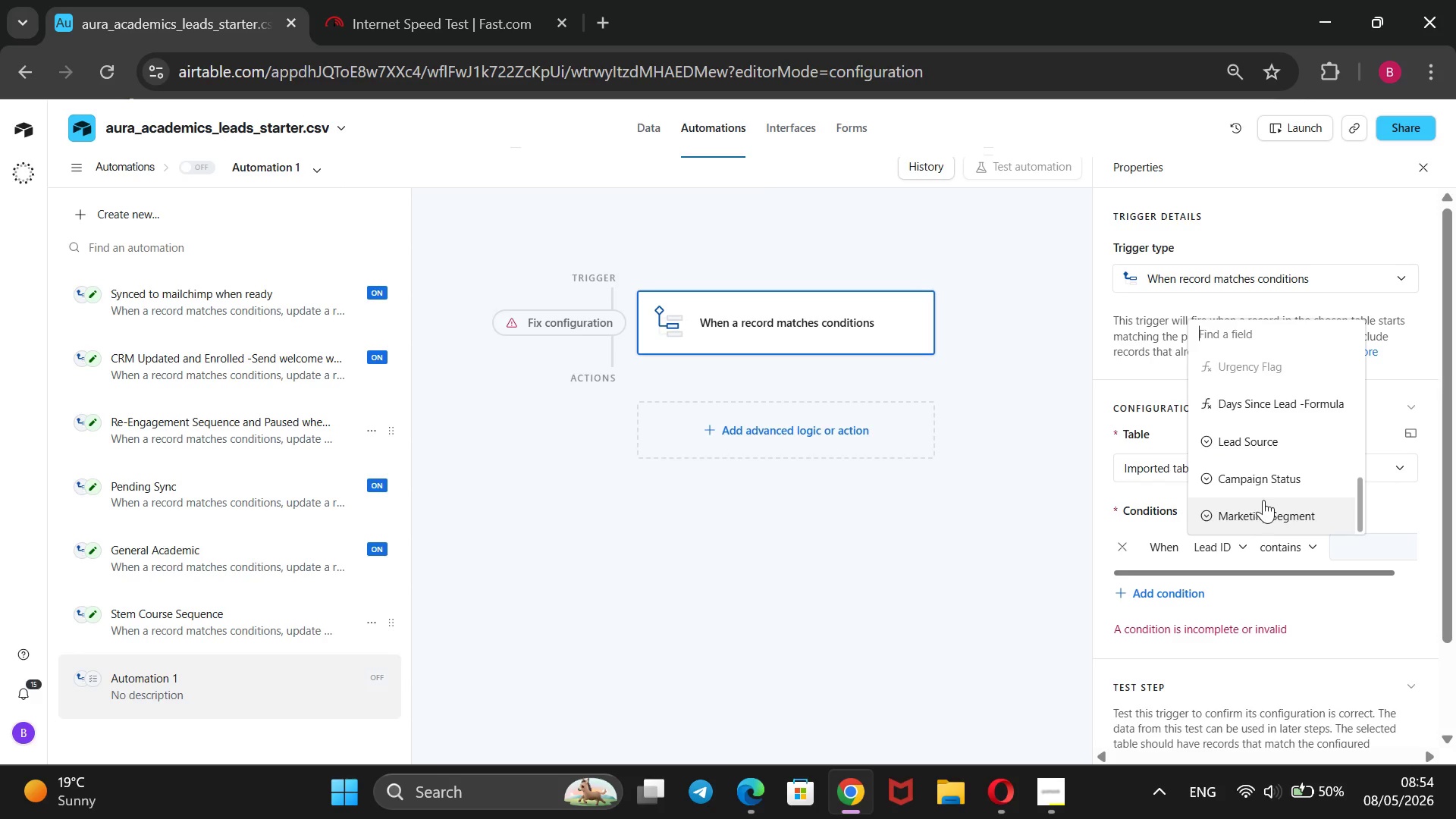 
mouse_move([1272, 500])
 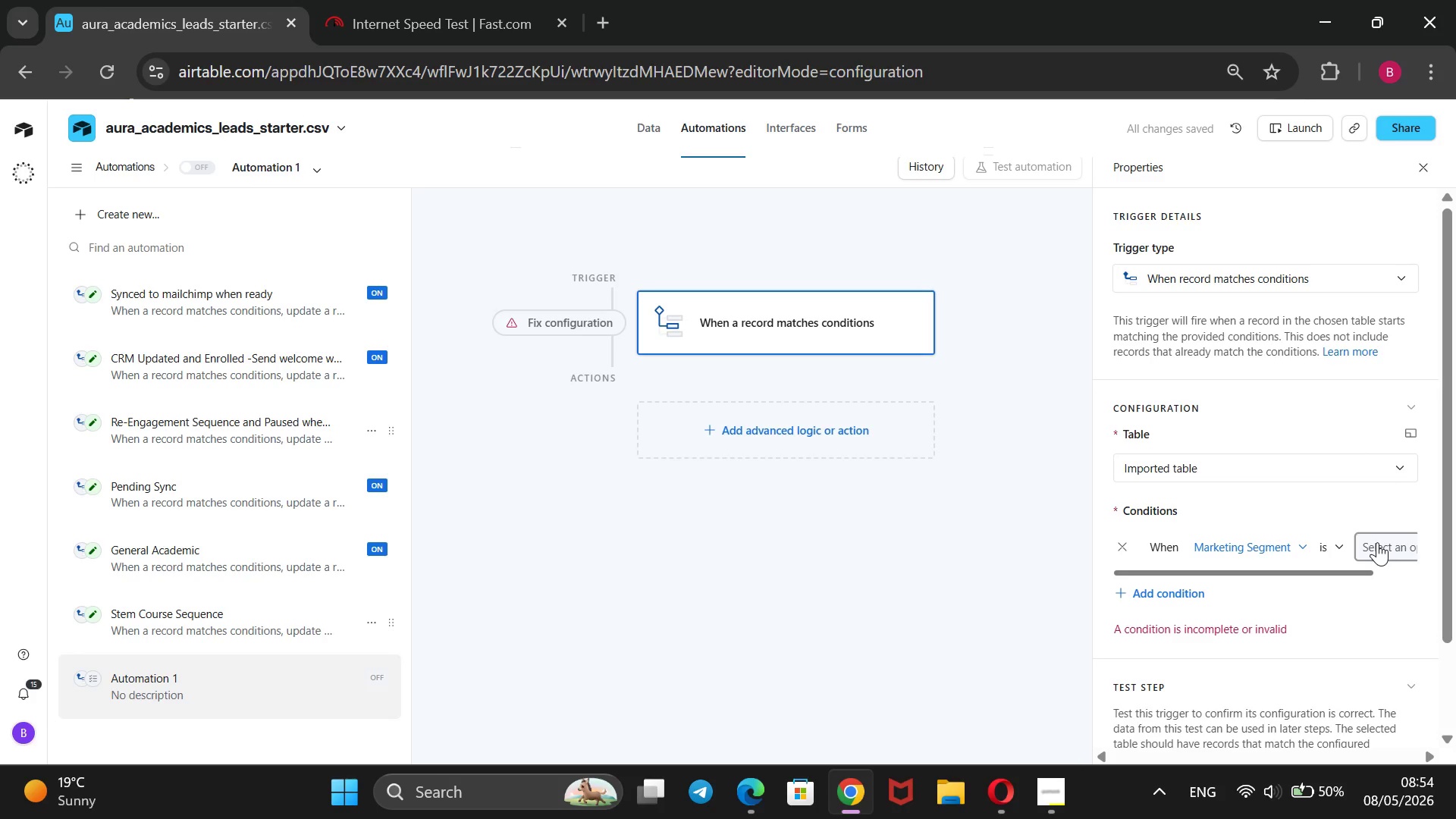 
left_click([1377, 542])
 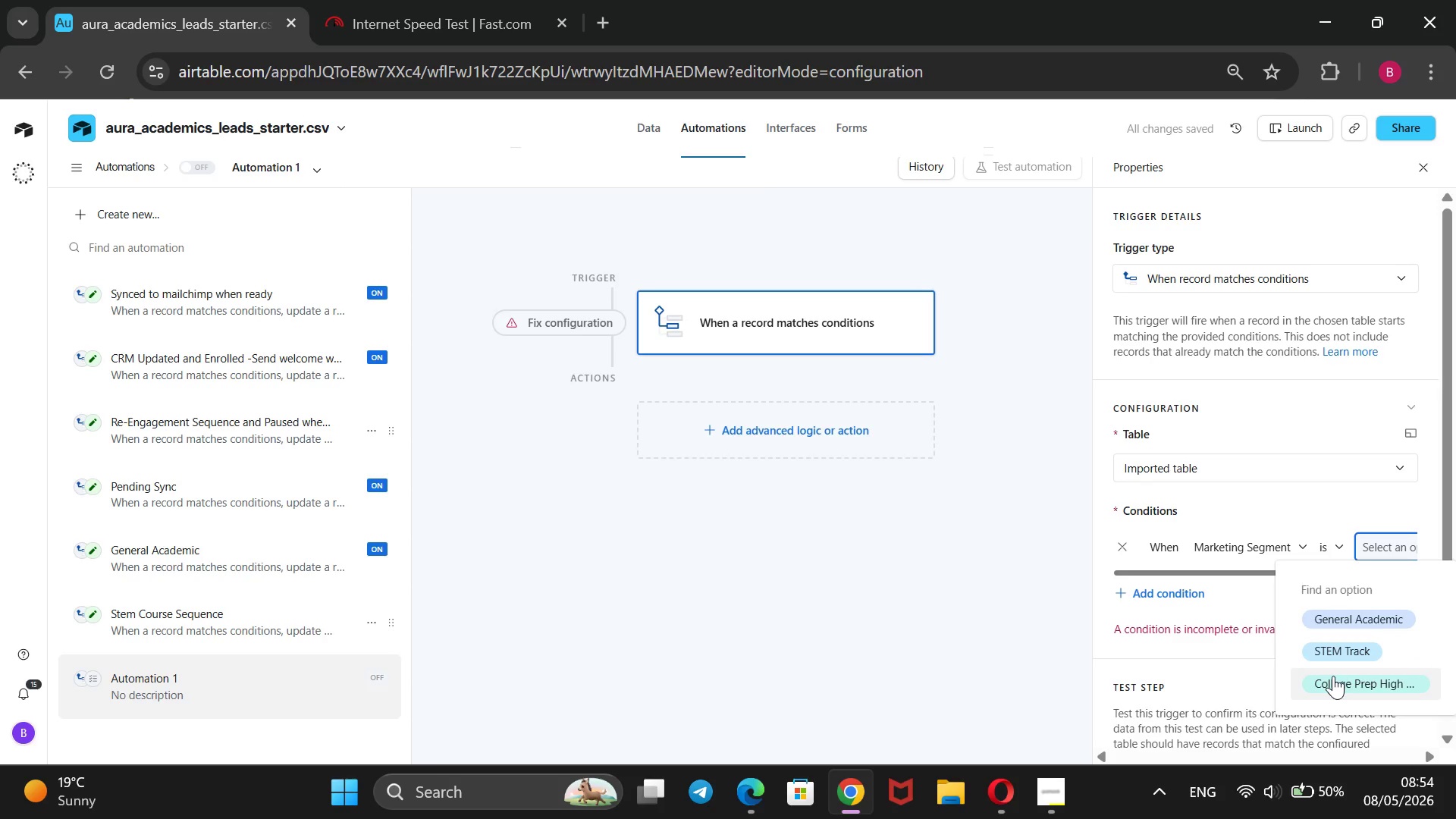 
left_click([1331, 677])
 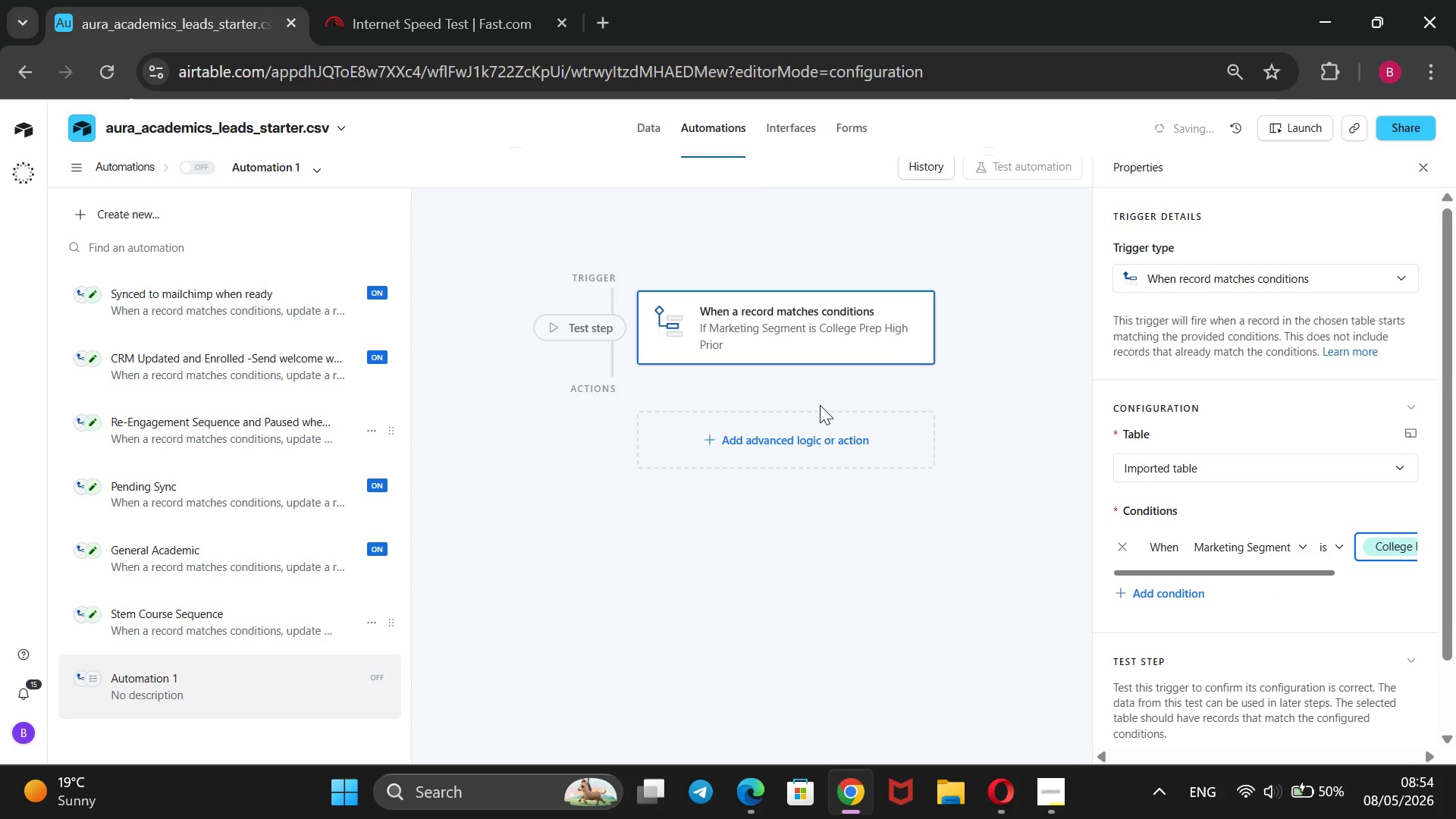 
left_click([821, 427])
 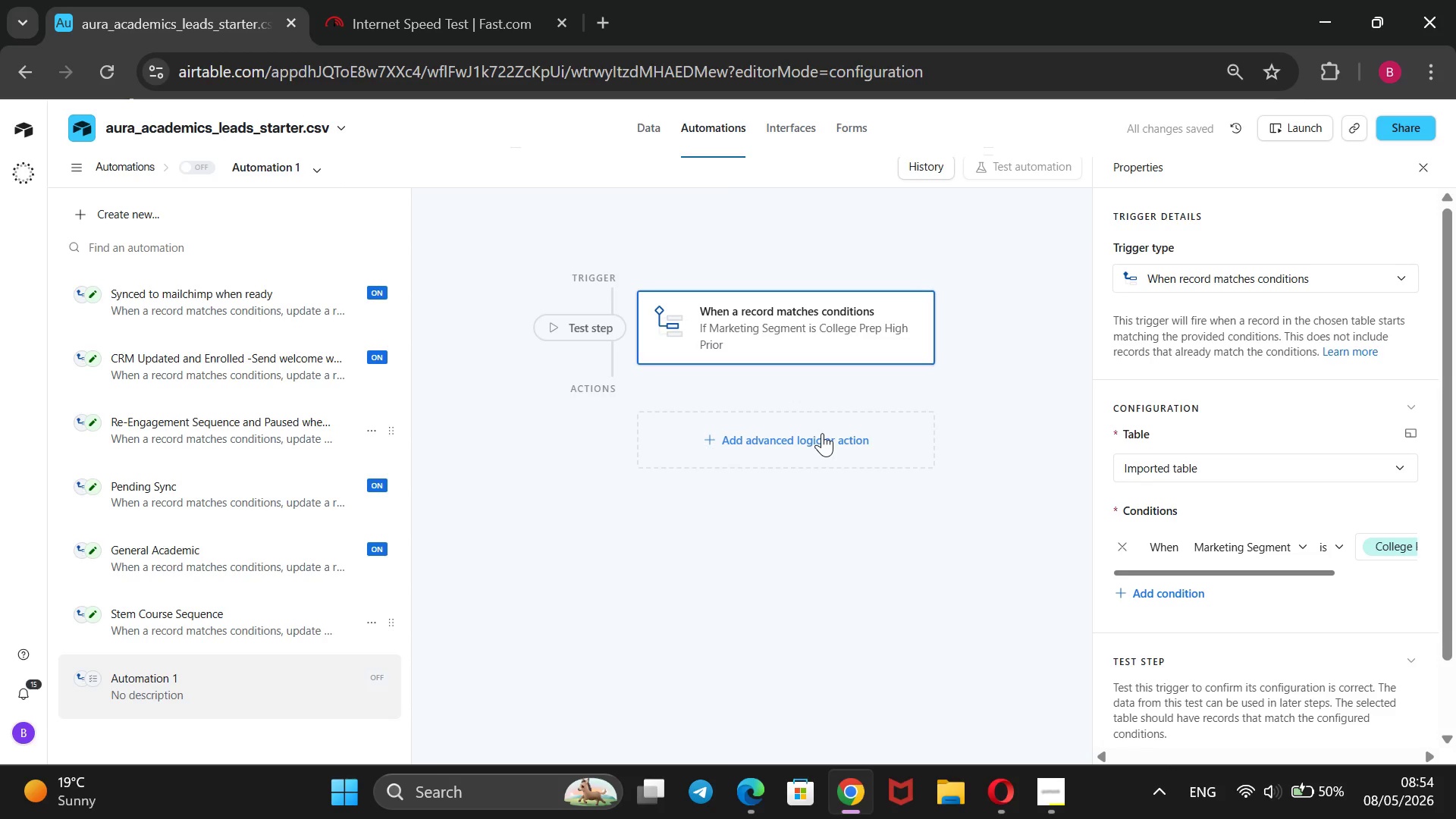 
mouse_move([829, 450])
 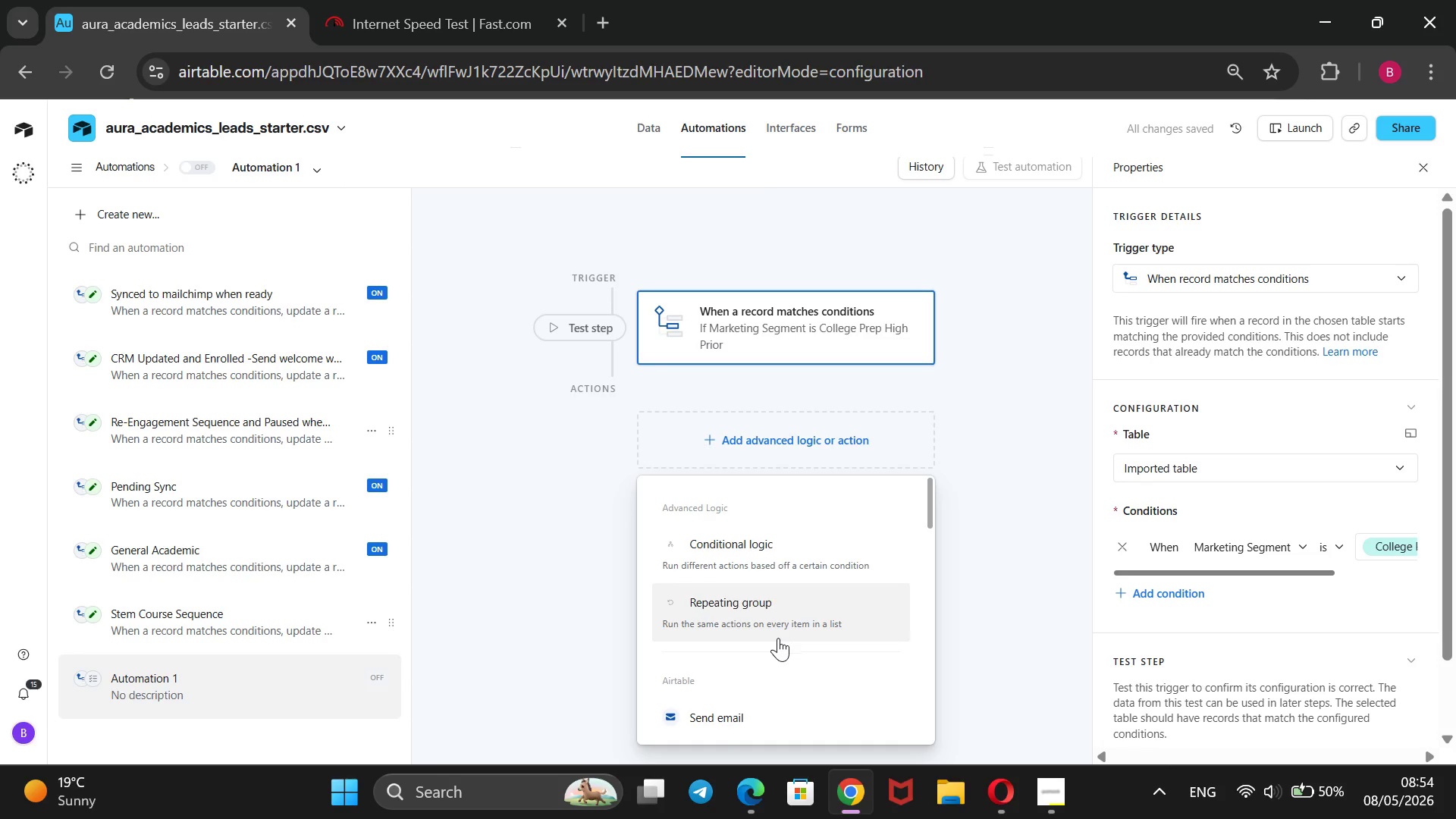 
scroll: coordinate [778, 639], scroll_direction: down, amount: 2.0
 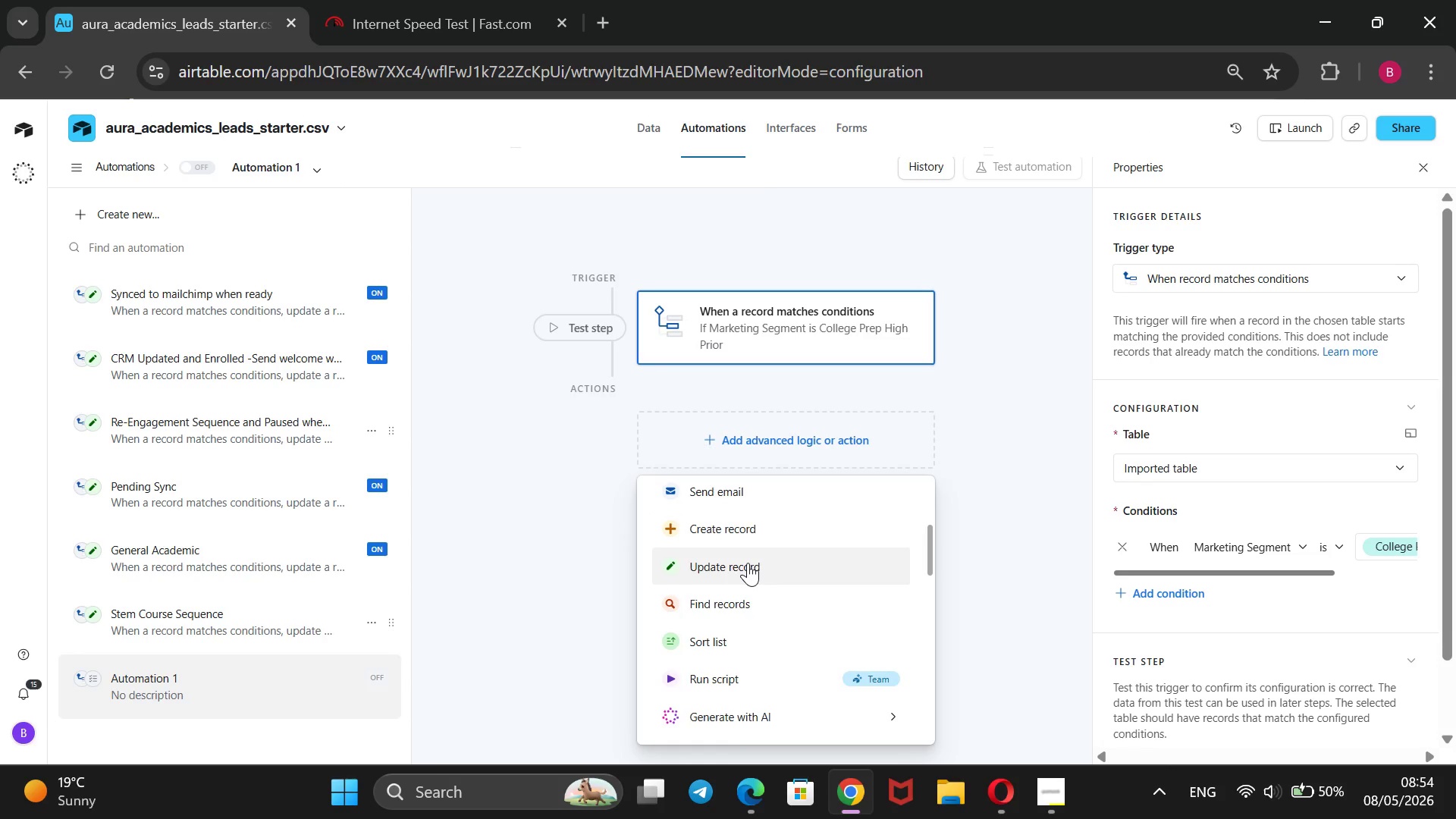 
left_click([748, 563])
 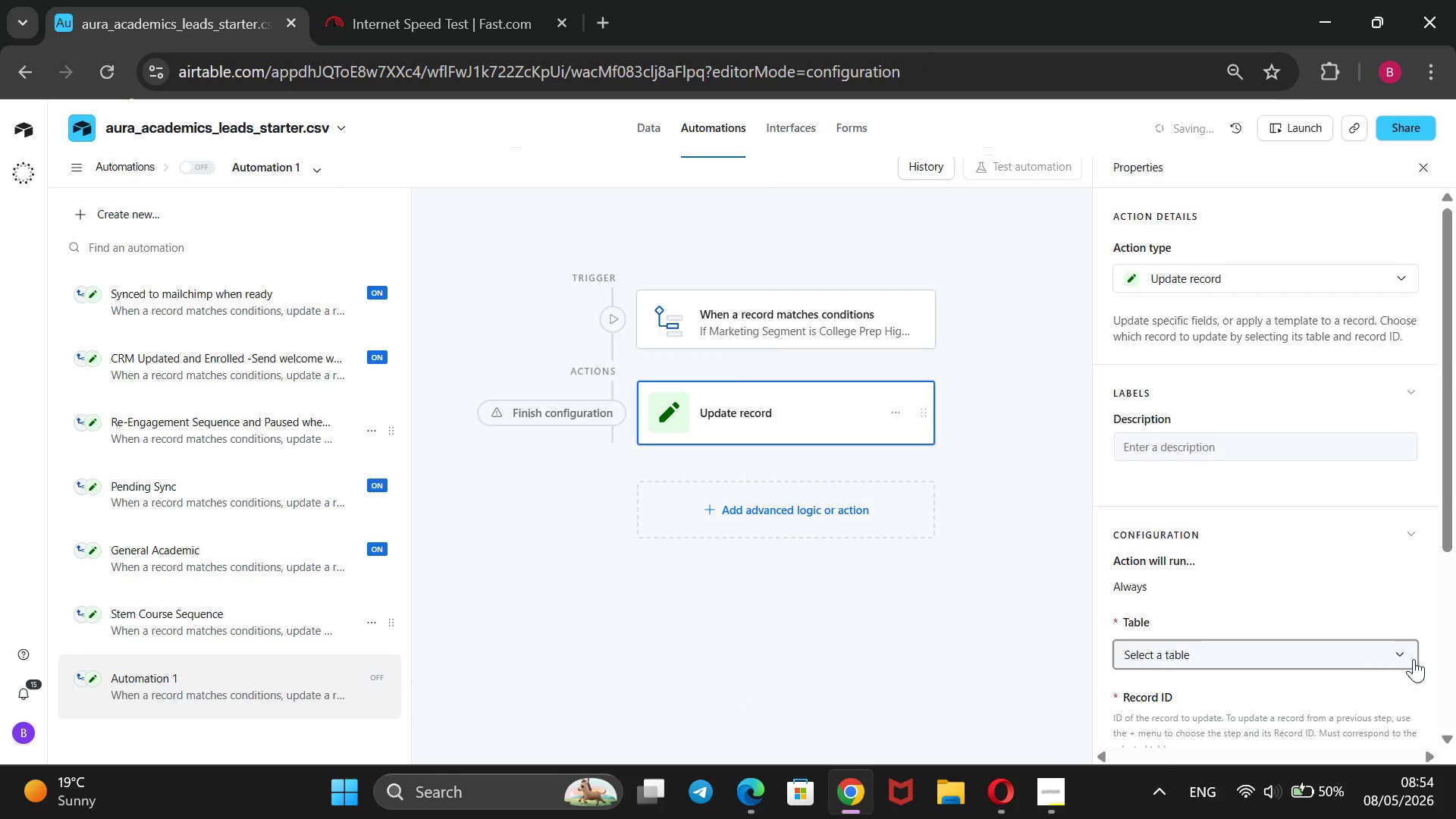 
left_click([1404, 658])
 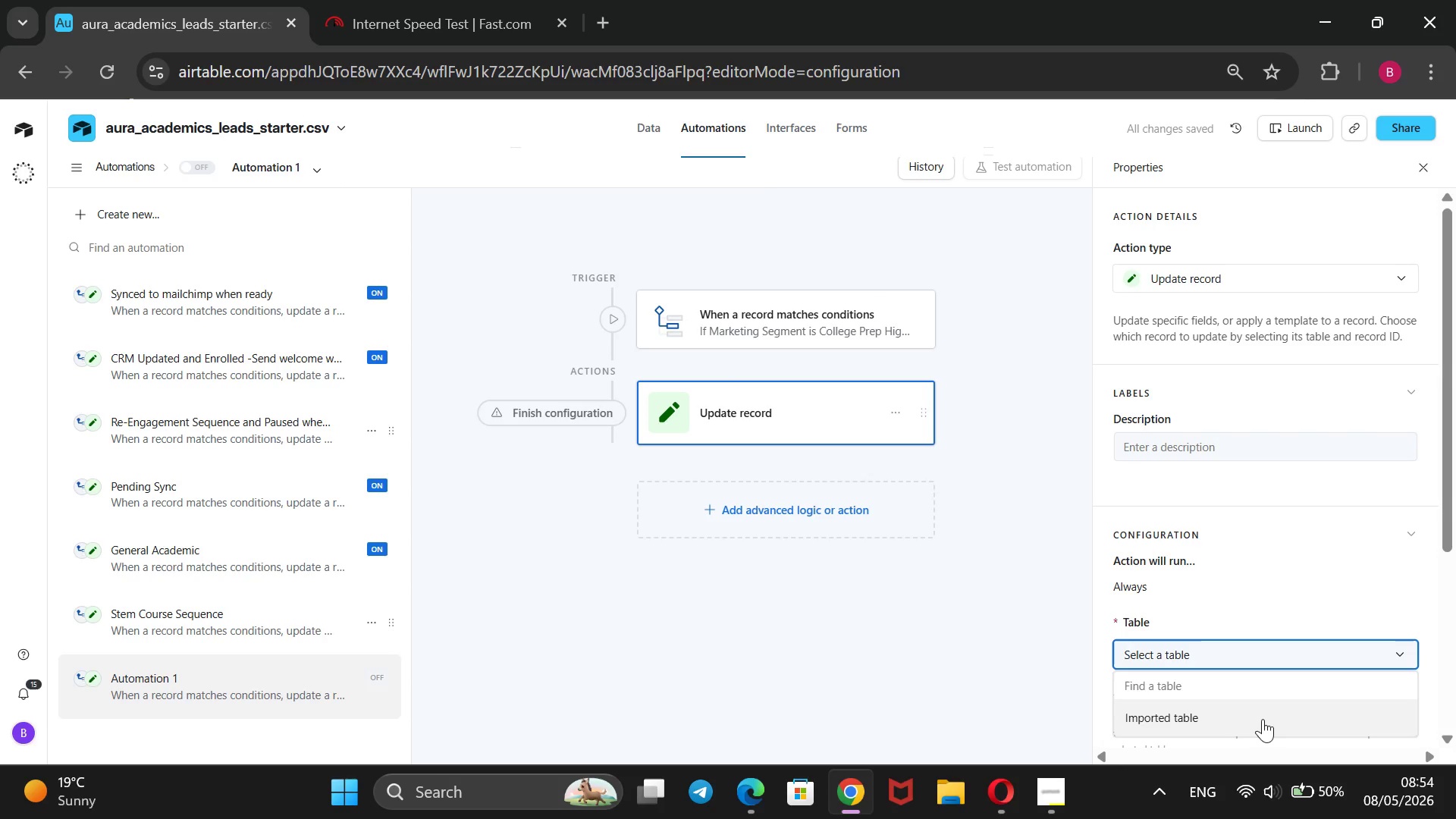 
left_click([1257, 720])
 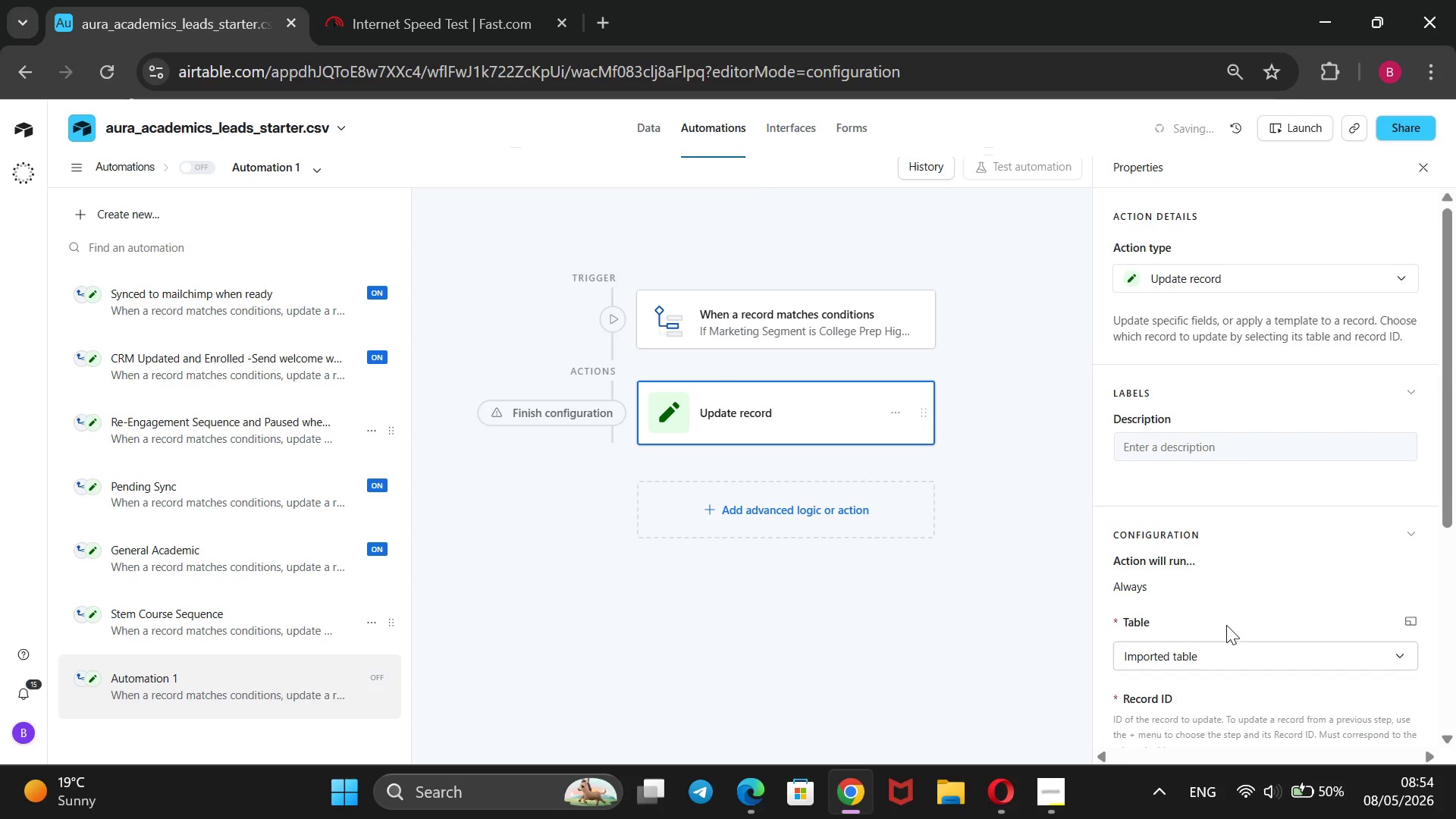 
scroll: coordinate [1231, 619], scroll_direction: down, amount: 2.0
 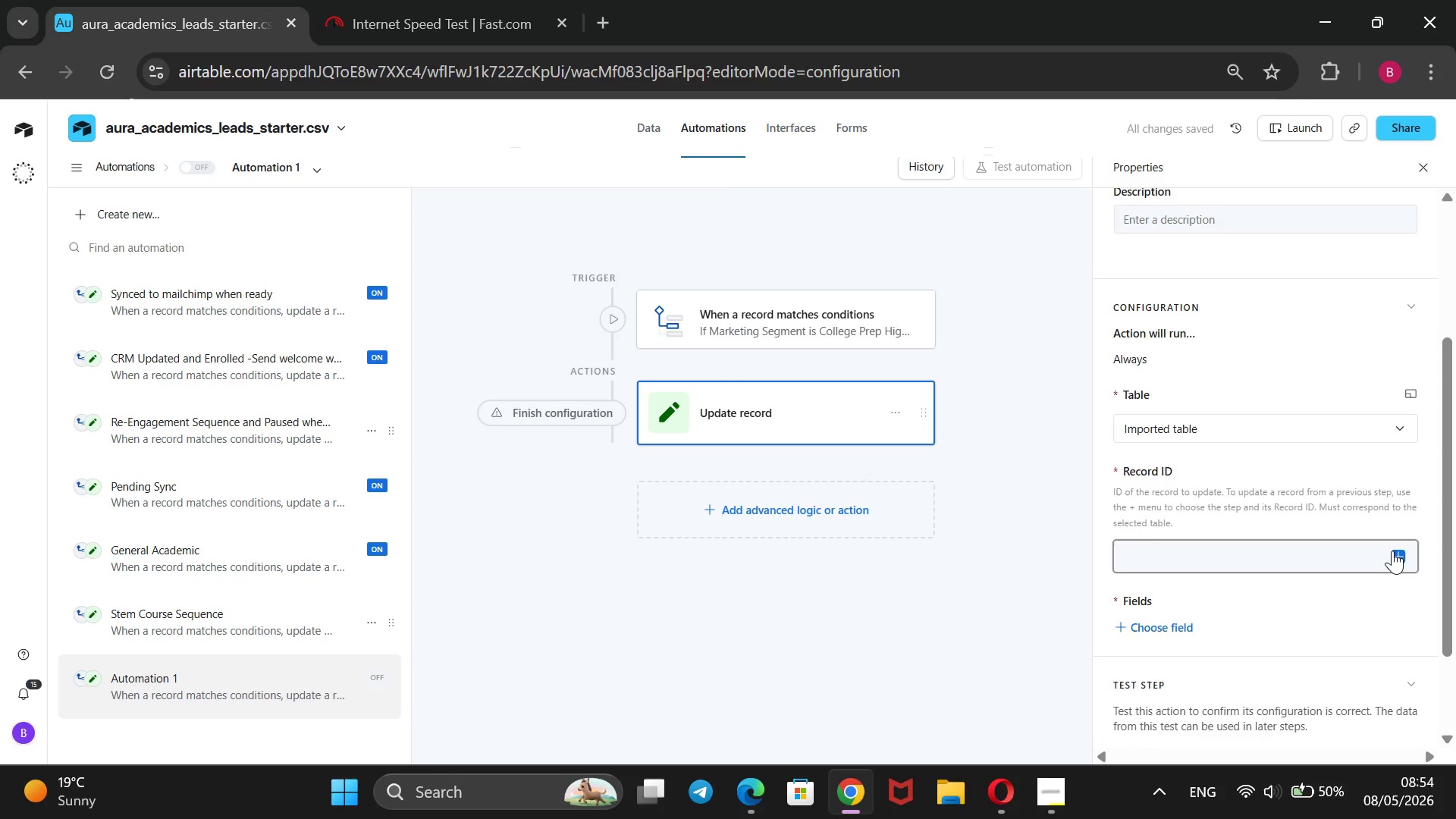 
left_click([1401, 551])
 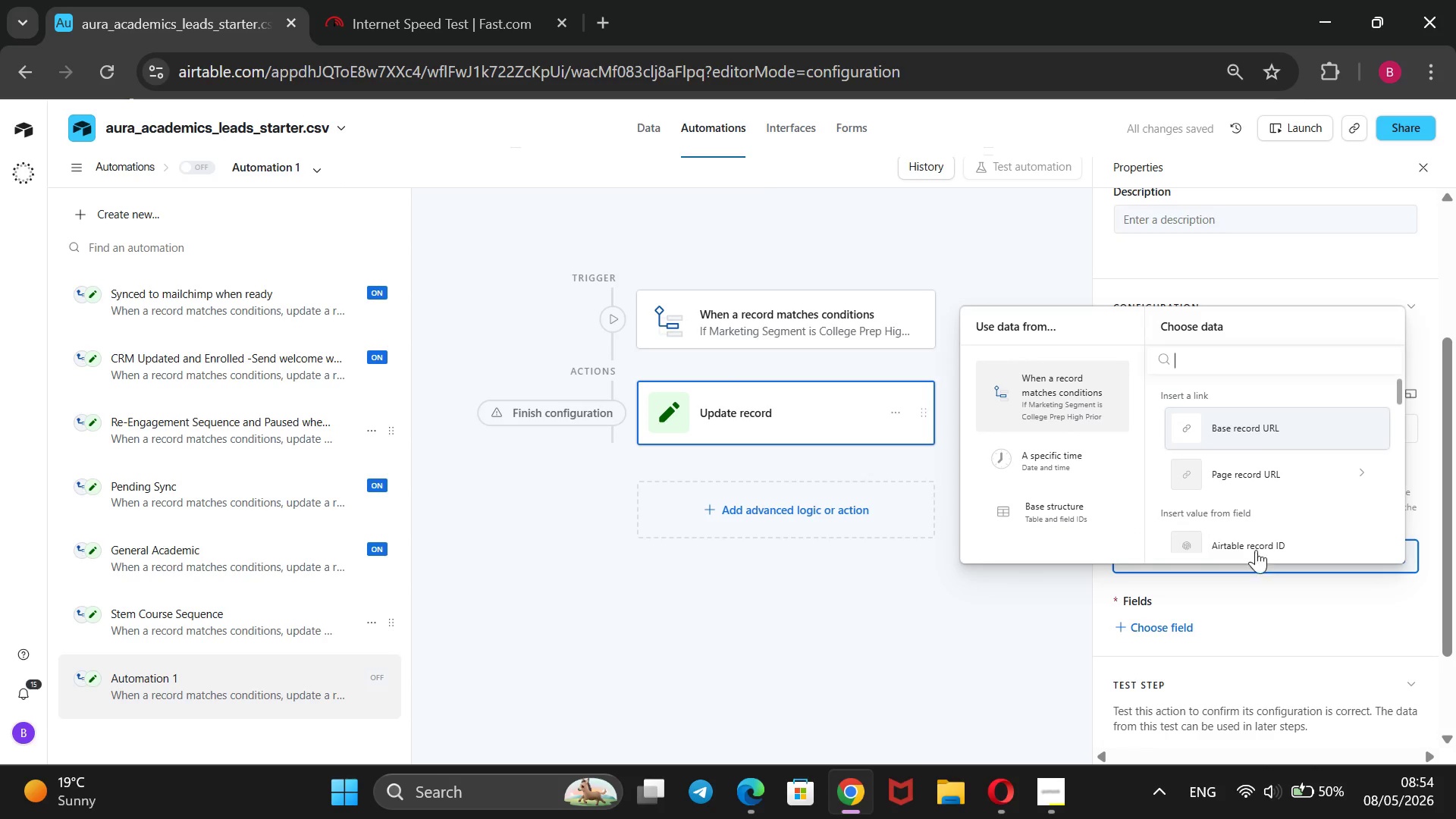 
left_click([1256, 544])
 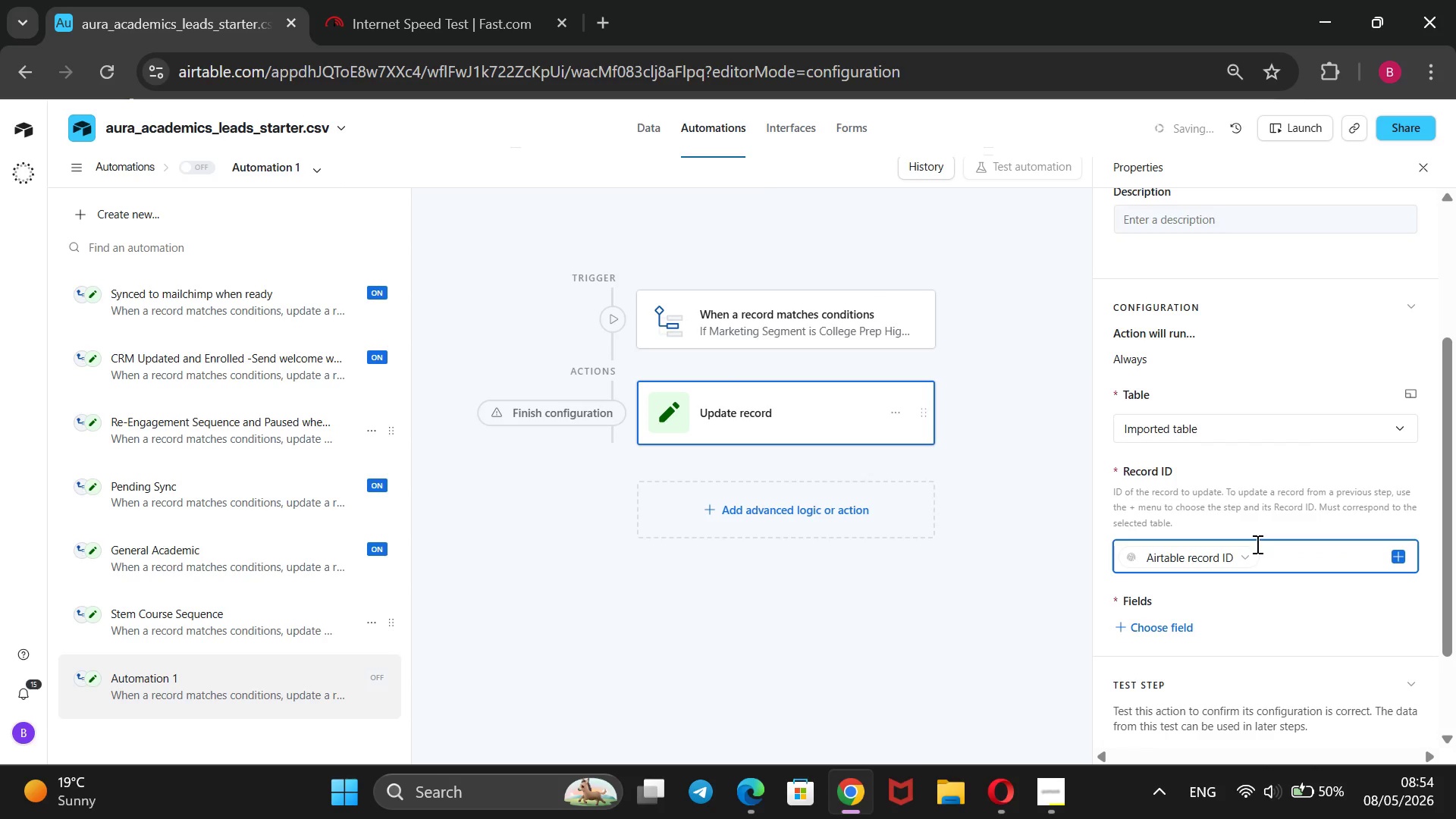 
scroll: coordinate [1253, 541], scroll_direction: down, amount: 2.0
 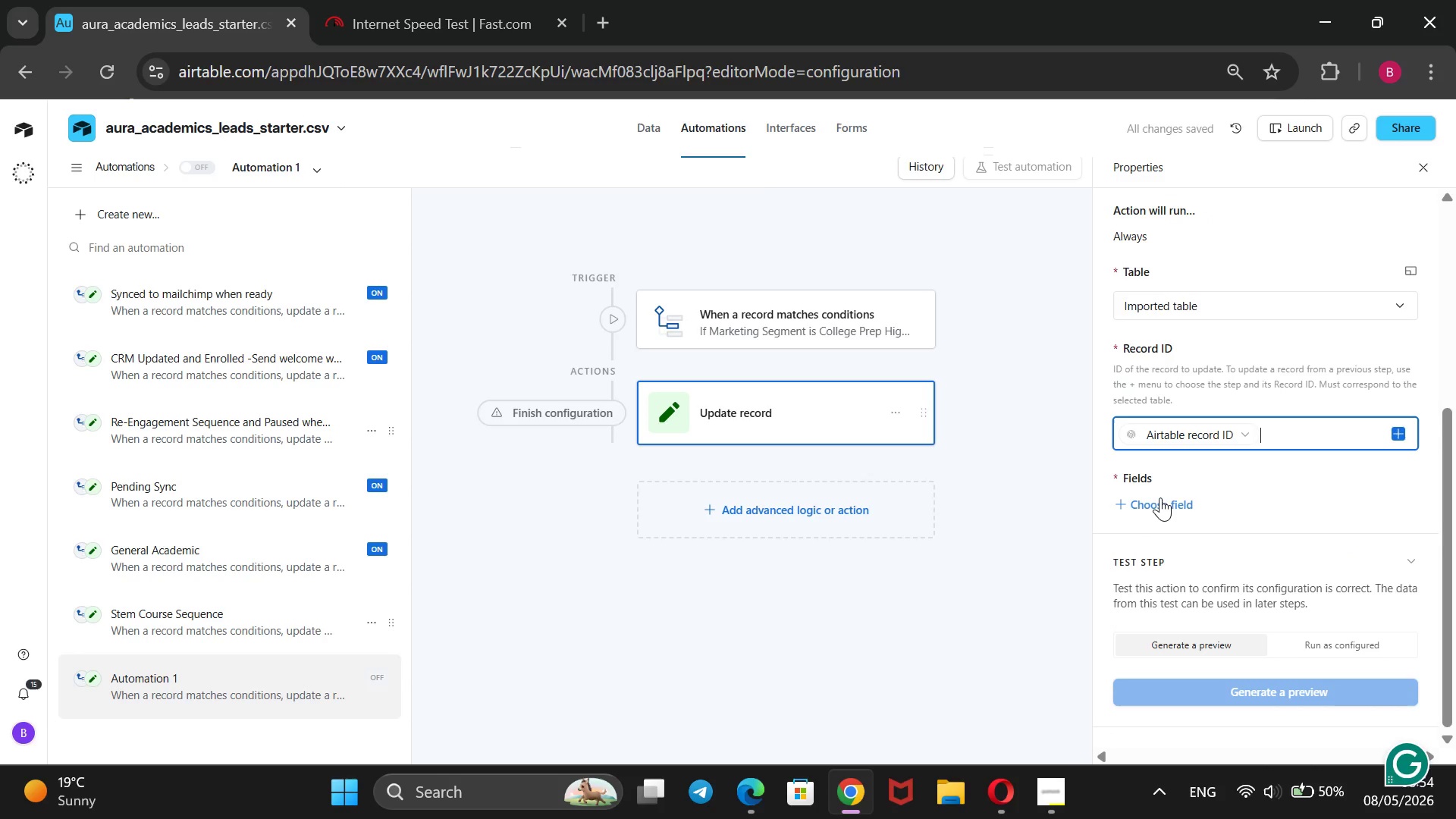 
left_click([1160, 497])
 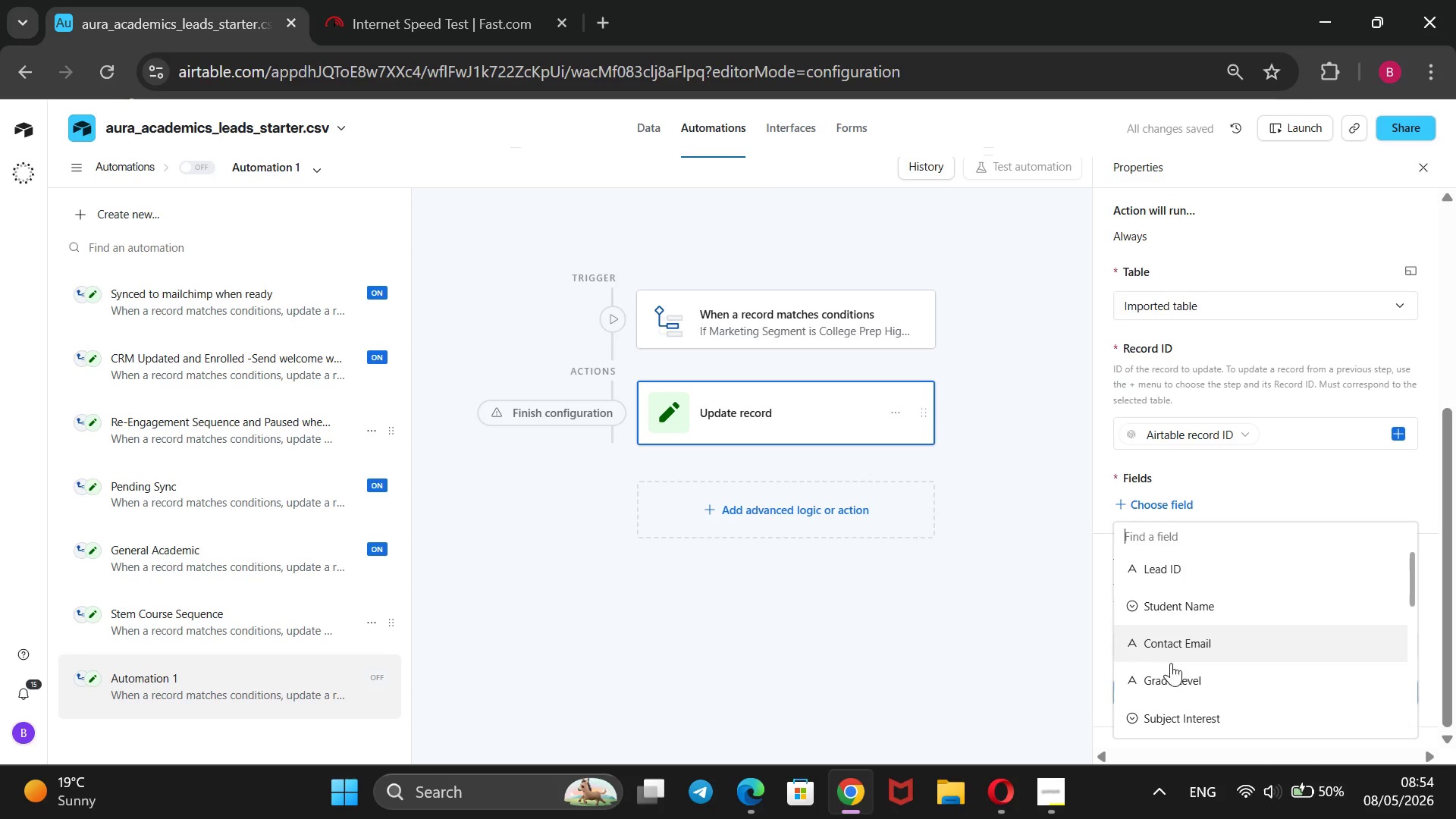 
scroll: coordinate [1185, 645], scroll_direction: down, amount: 3.0
 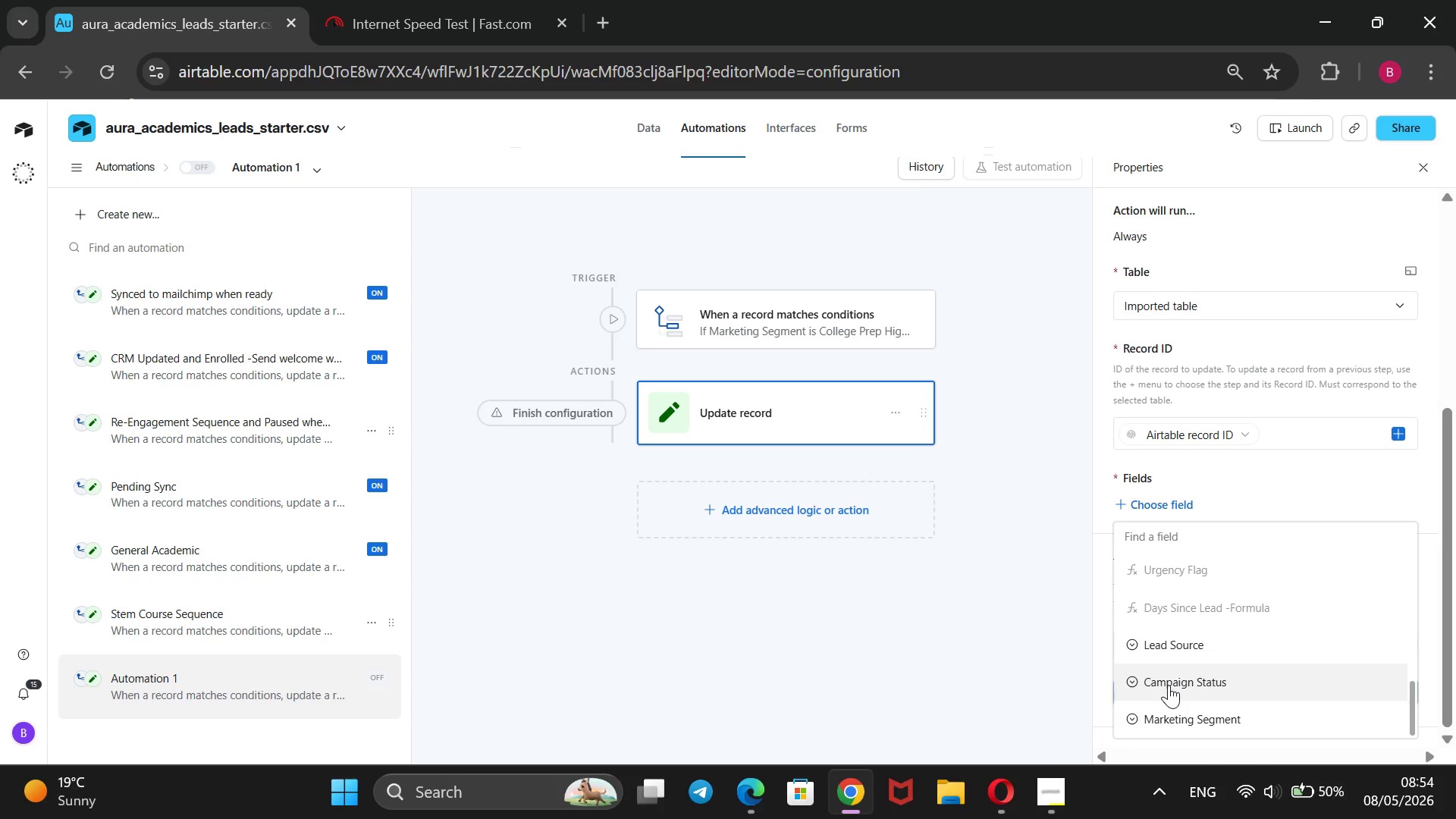 
wait(6.17)
 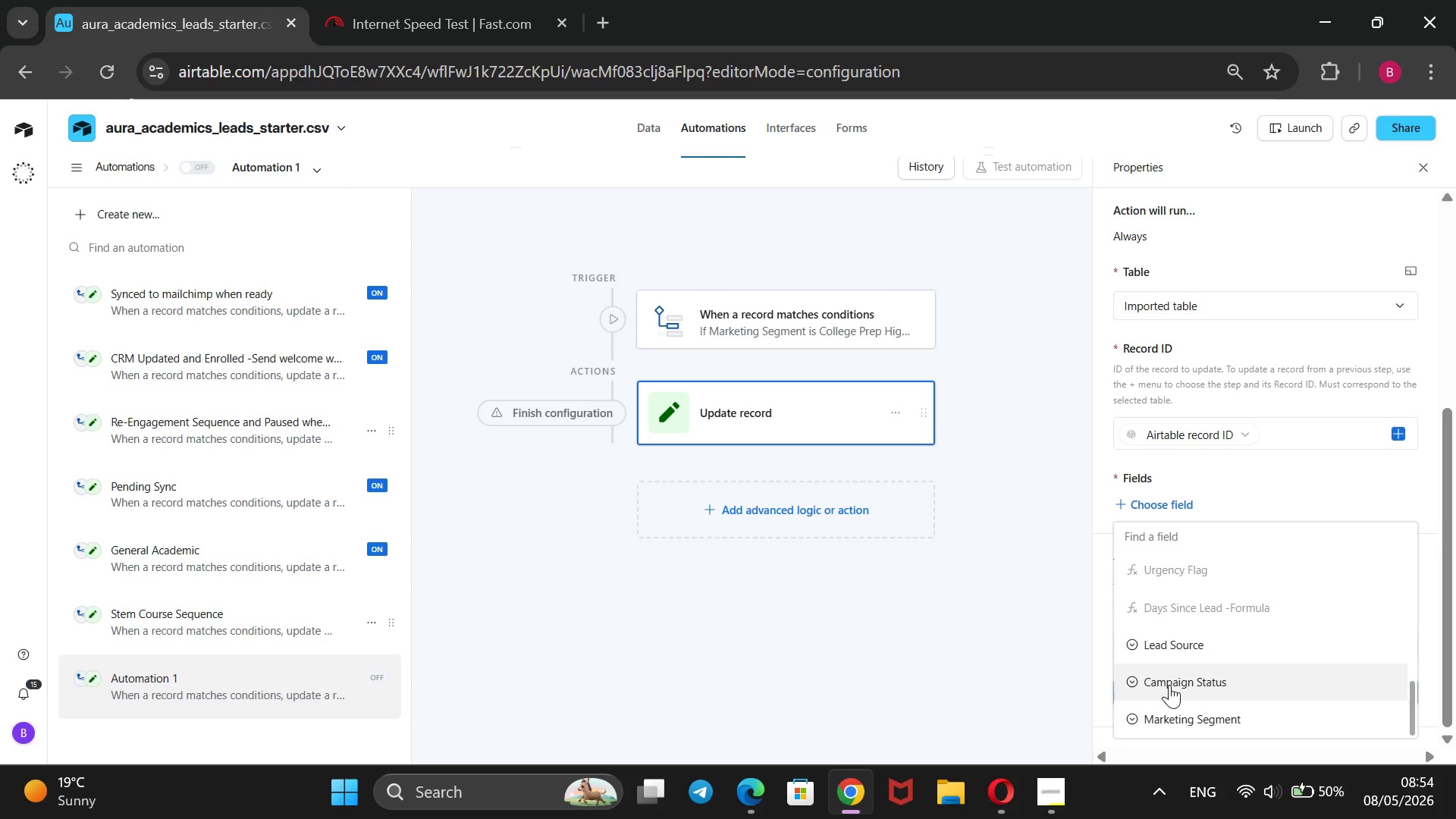 
scroll: coordinate [1165, 681], scroll_direction: none, amount: 0.0
 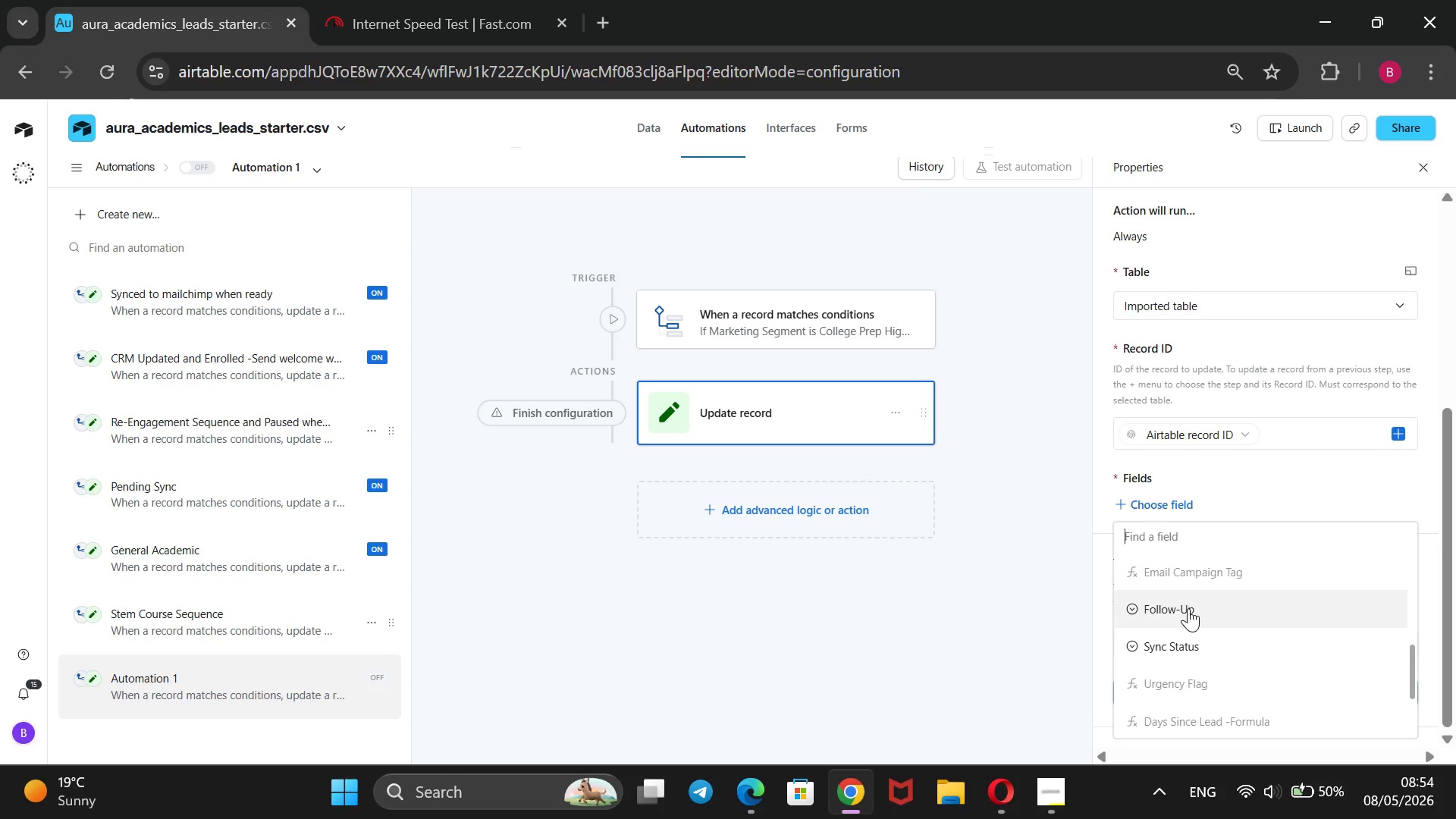 
left_click([1188, 608])
 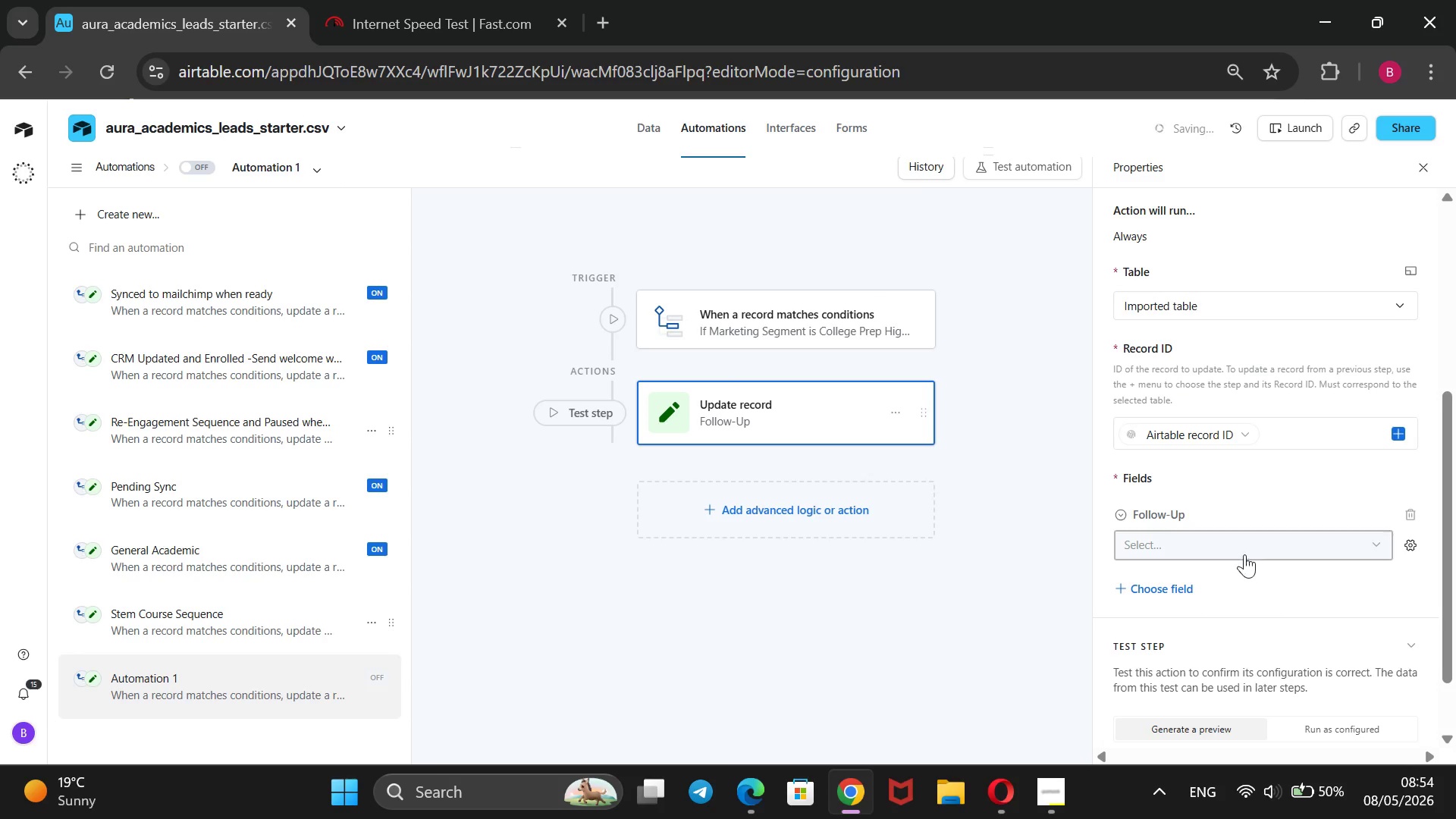 
left_click([1251, 536])
 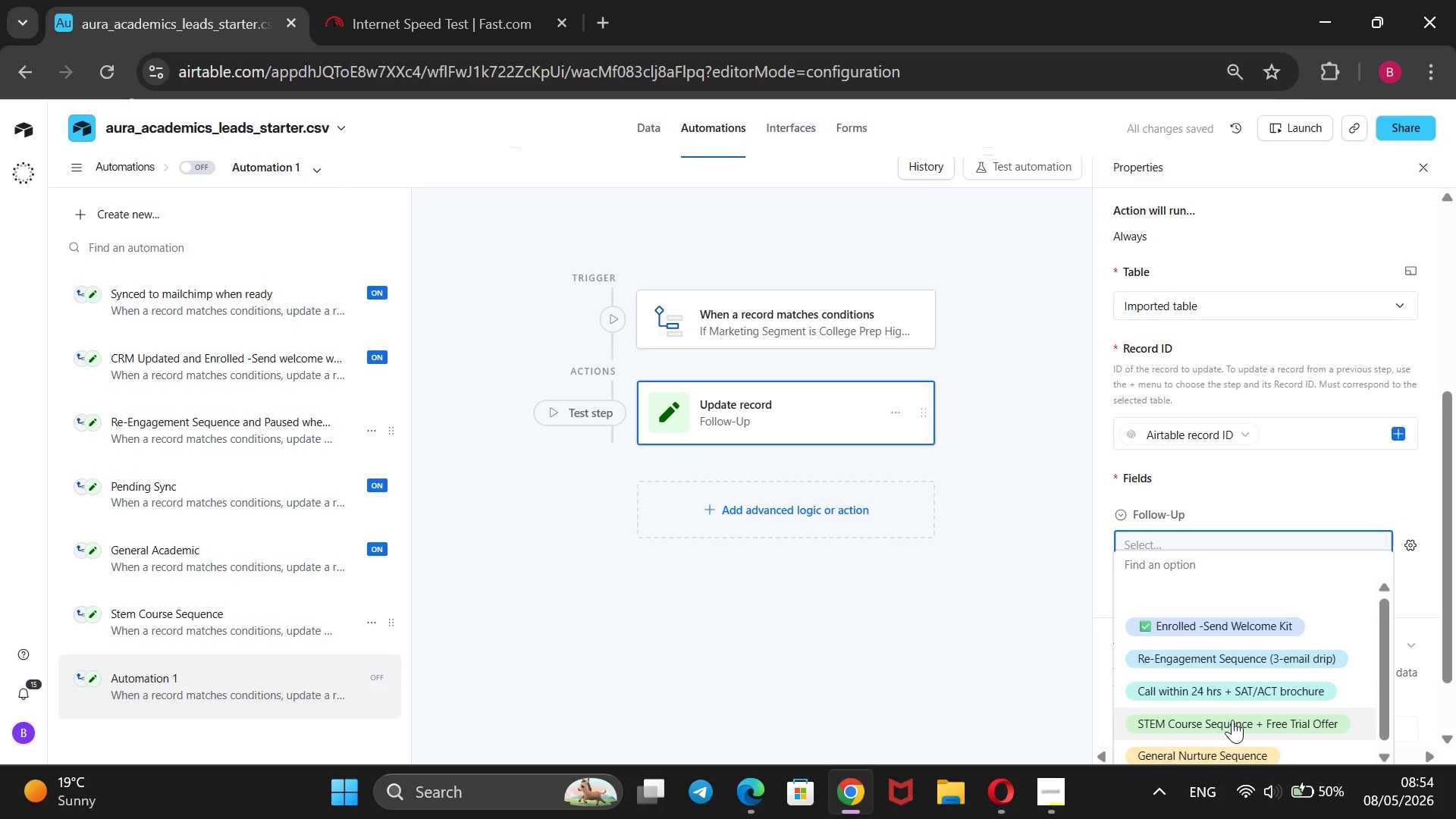 
left_click([1230, 691])
 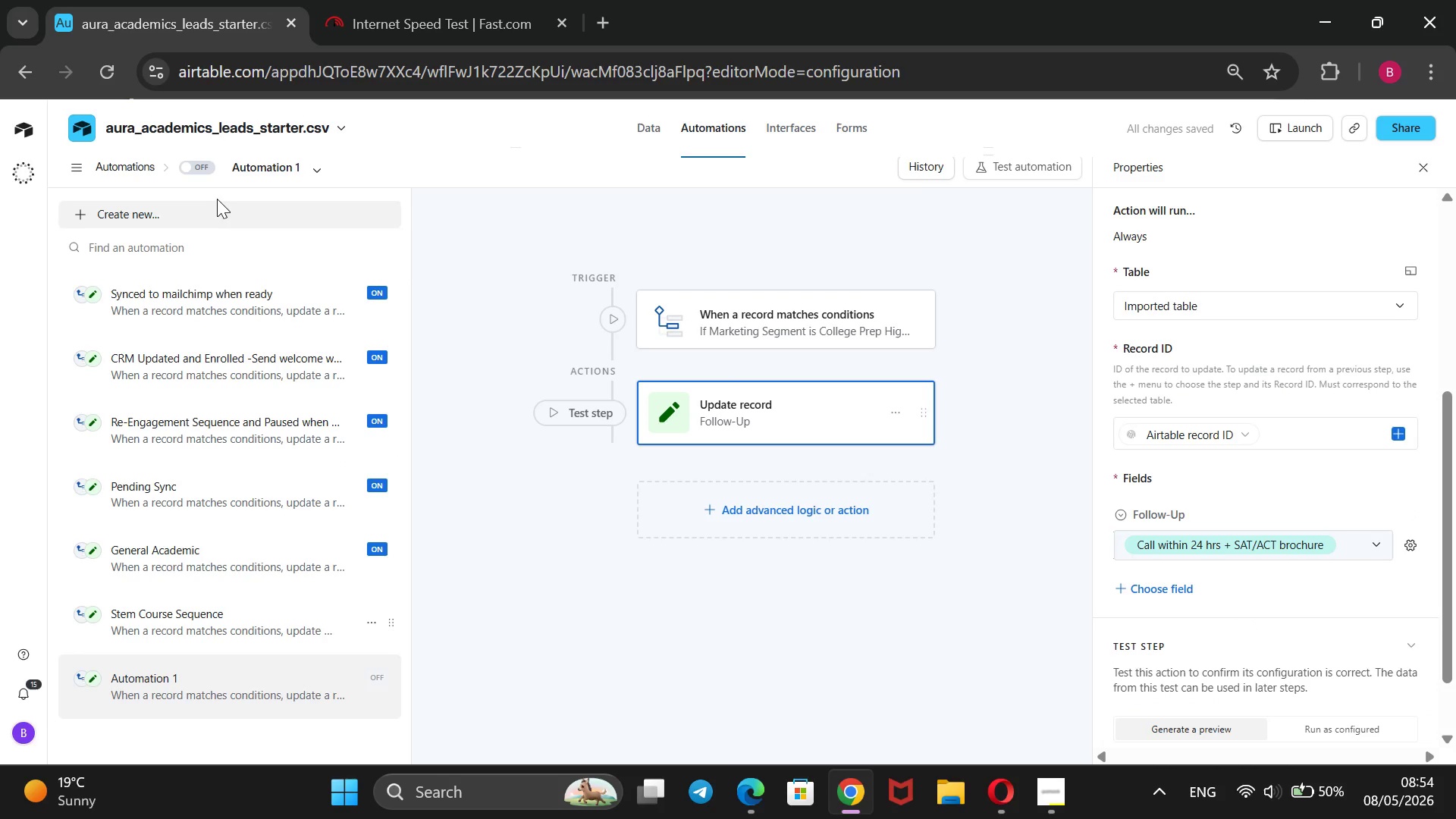 
left_click([205, 167])
 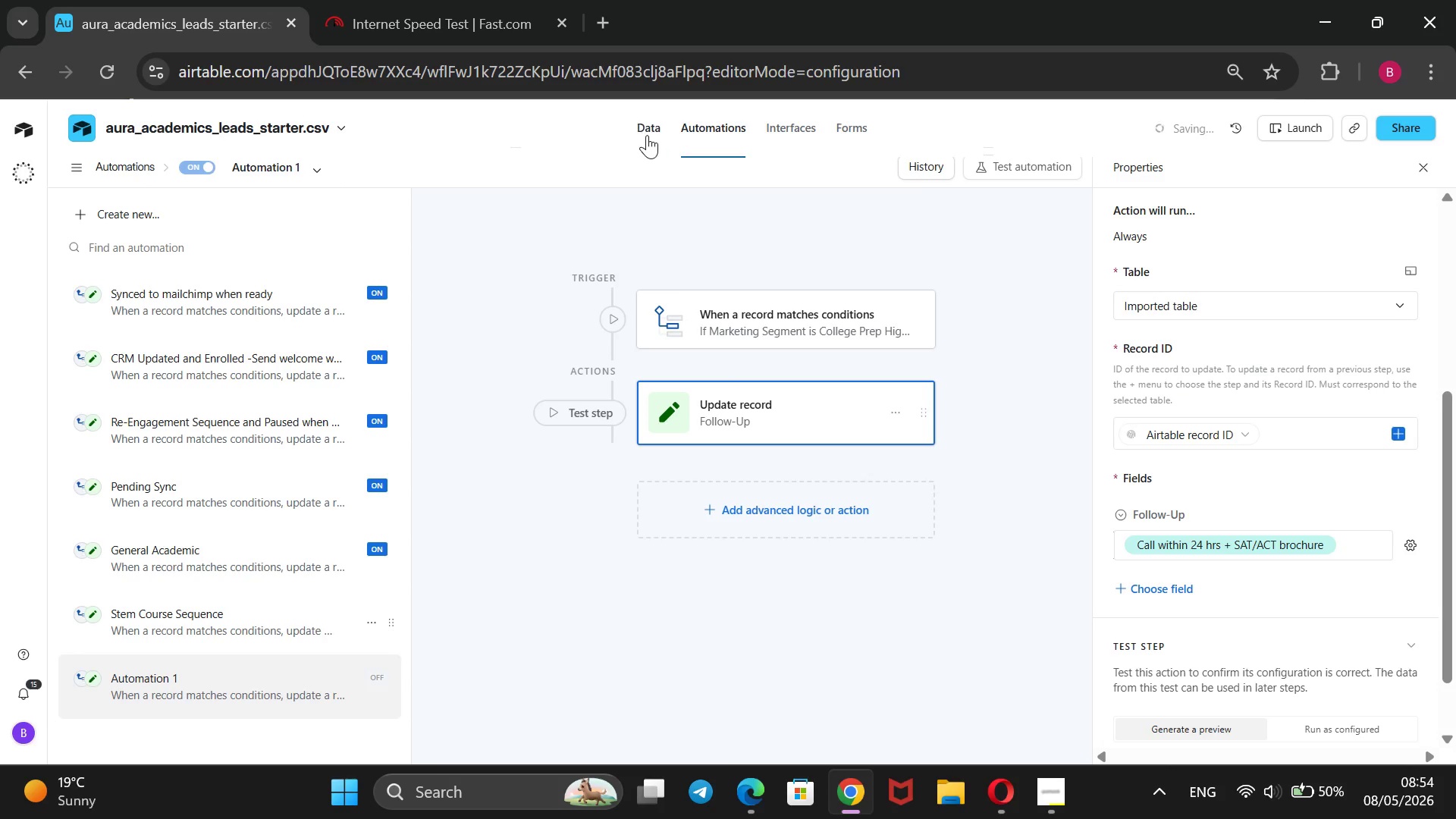 
left_click([644, 124])
 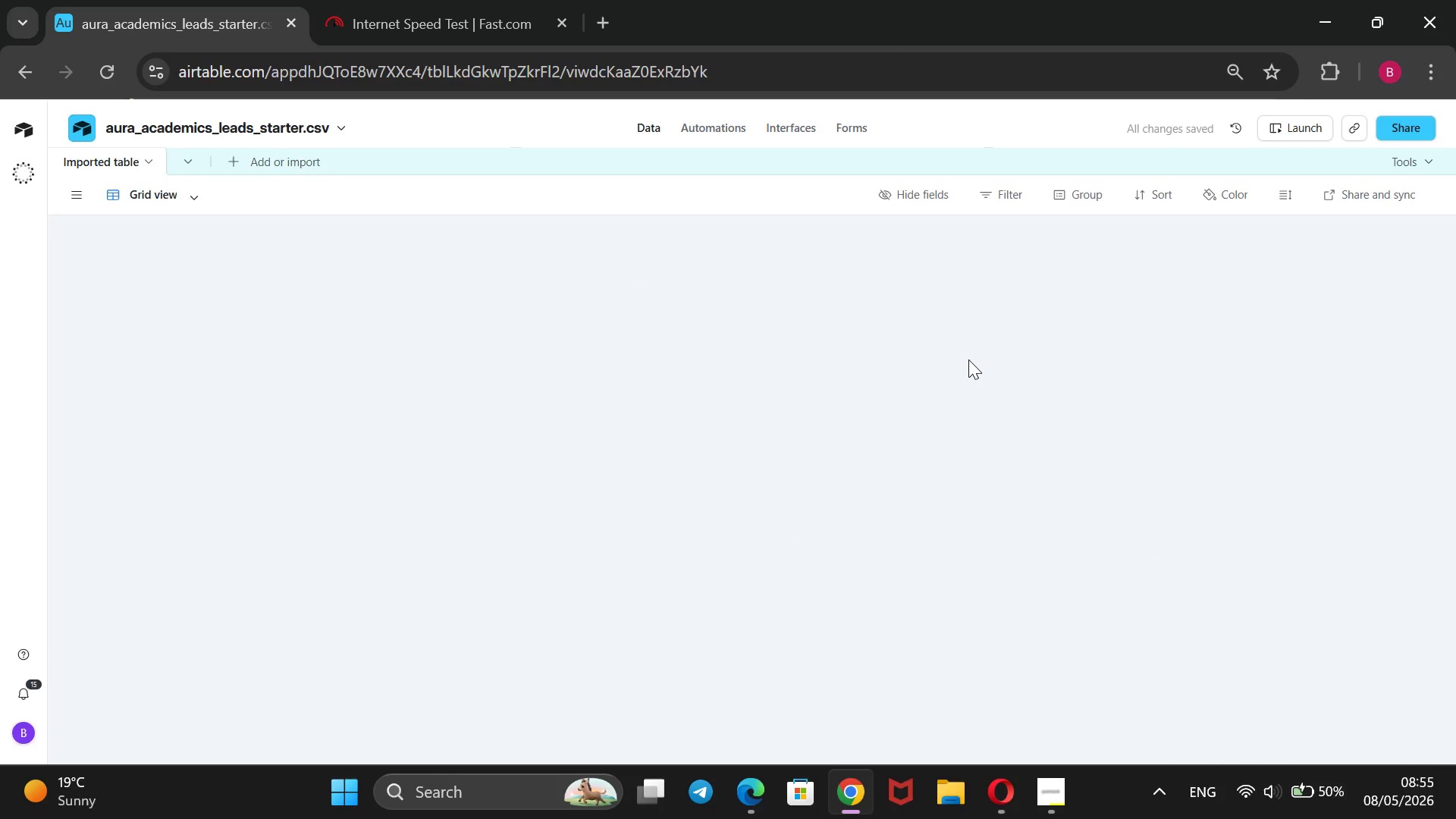 
wait(10.09)
 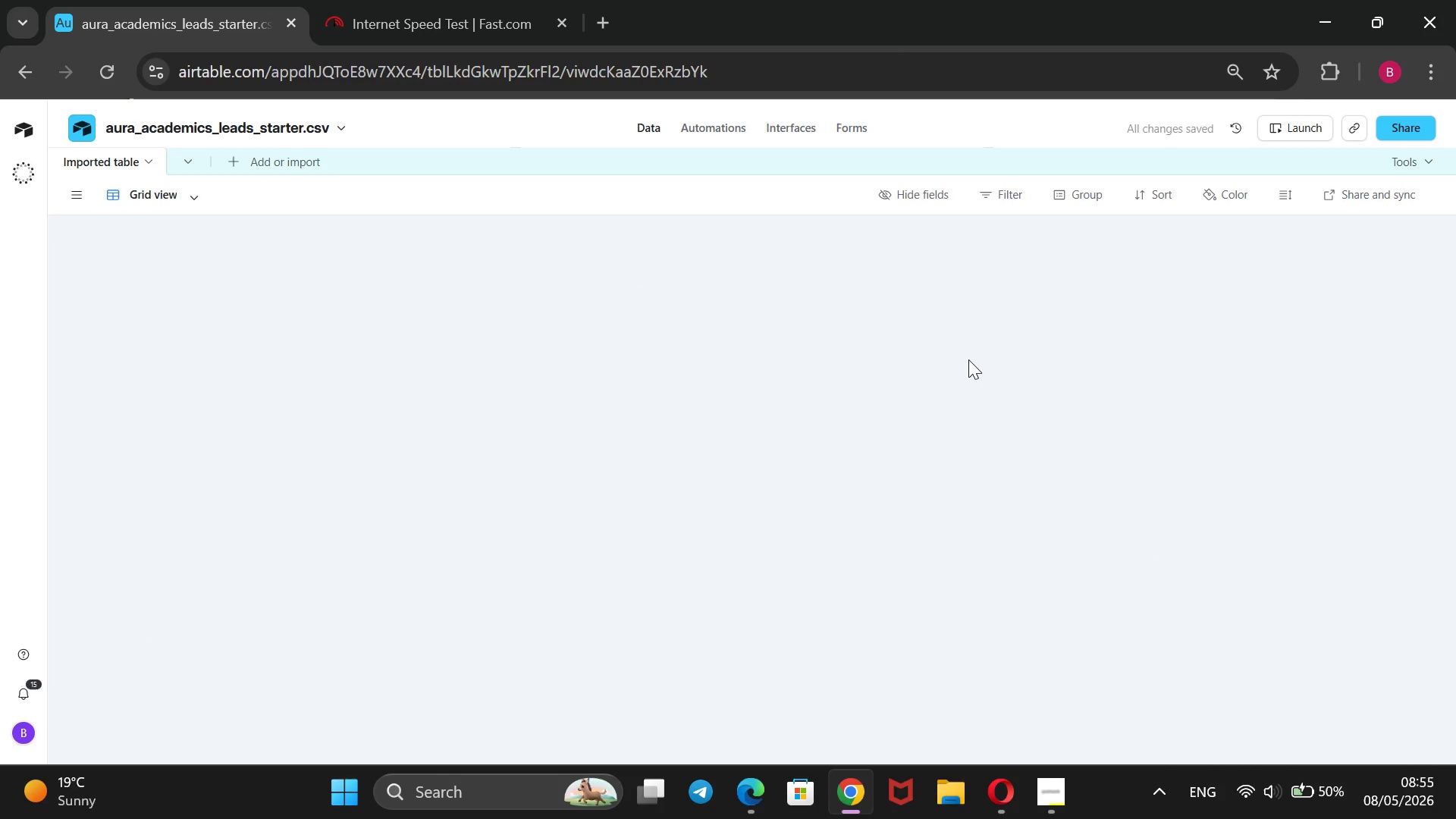 
left_click([1134, 331])
 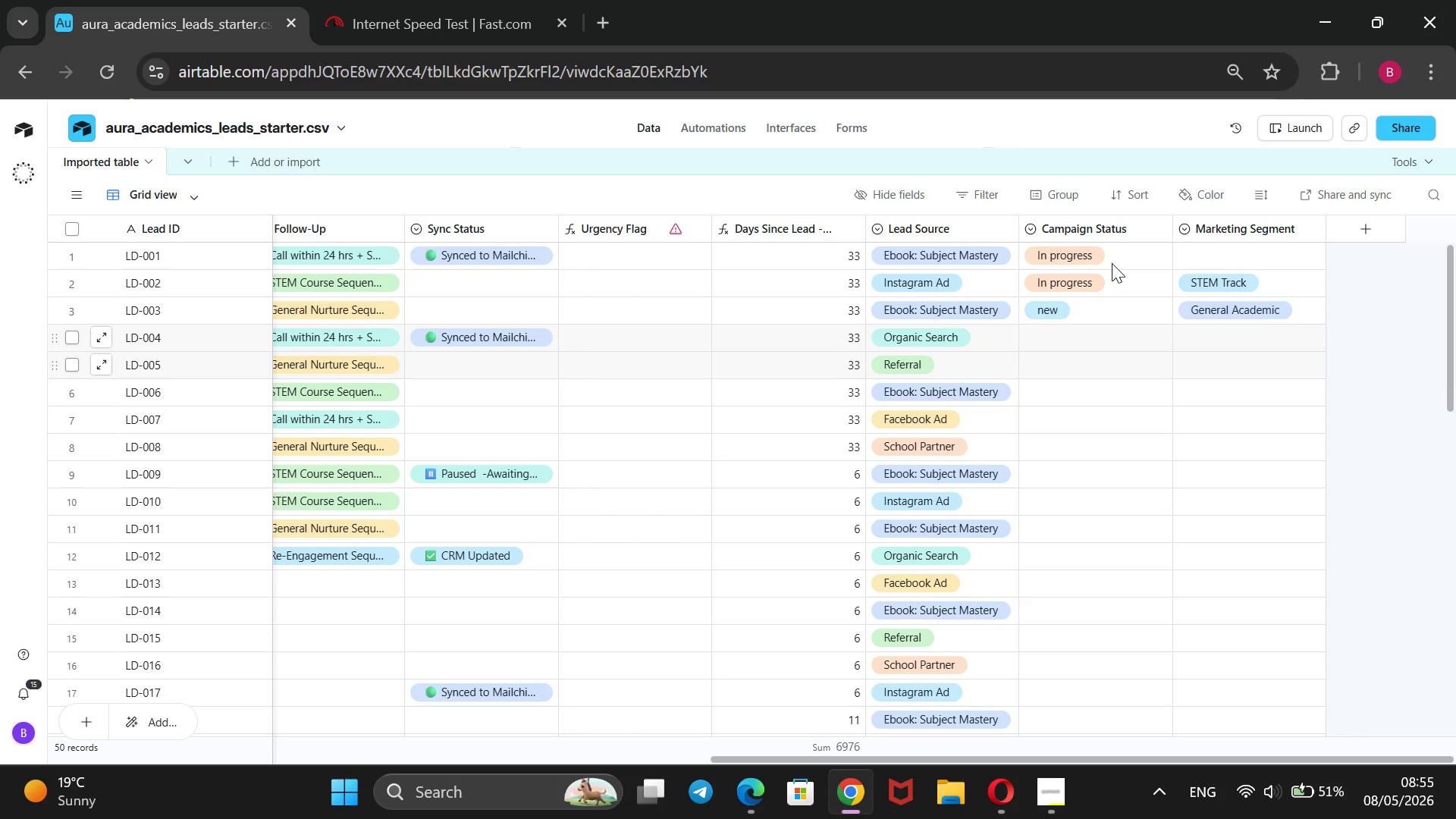 
left_click([1112, 260])
 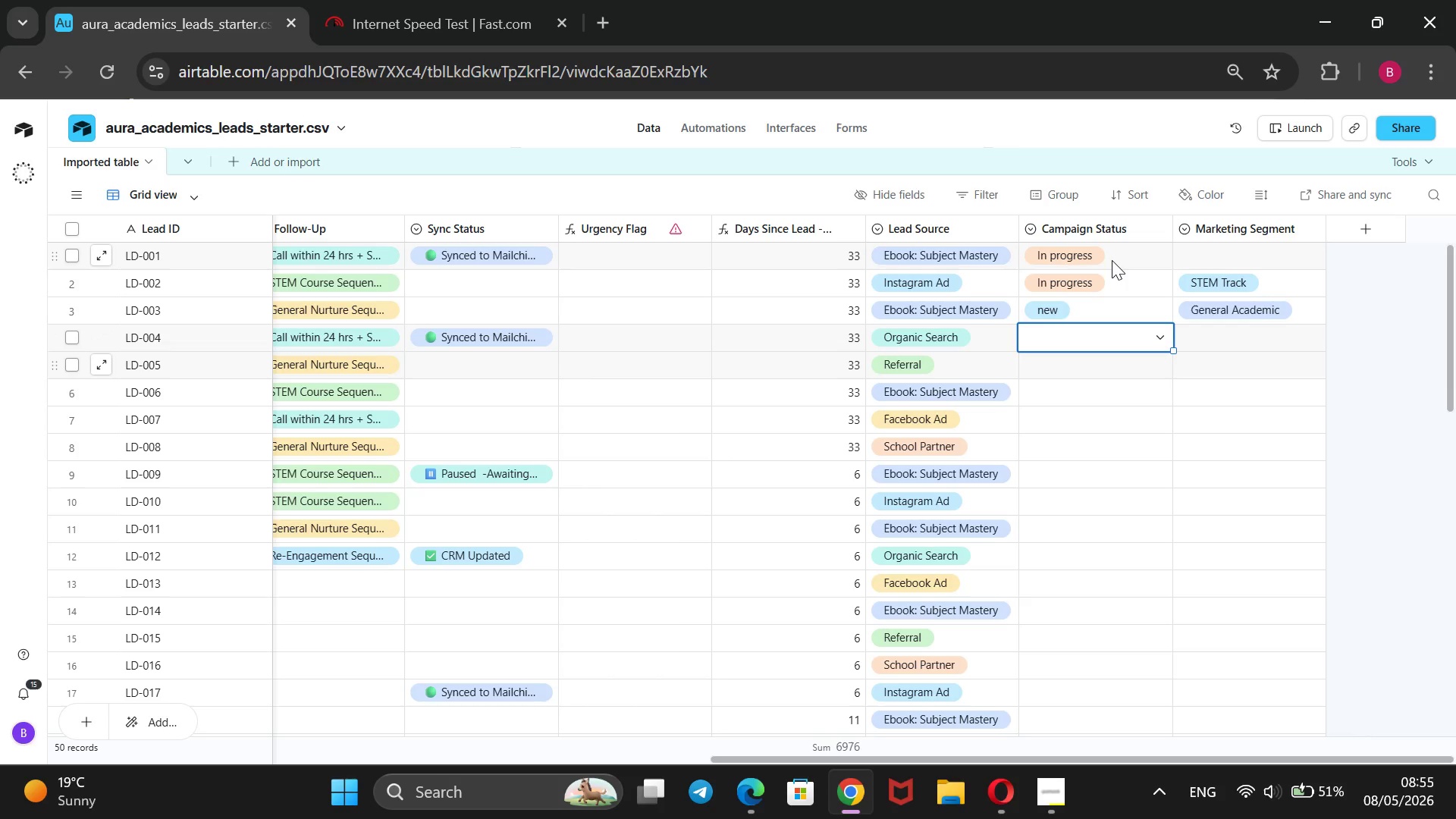 
key(Enter)
 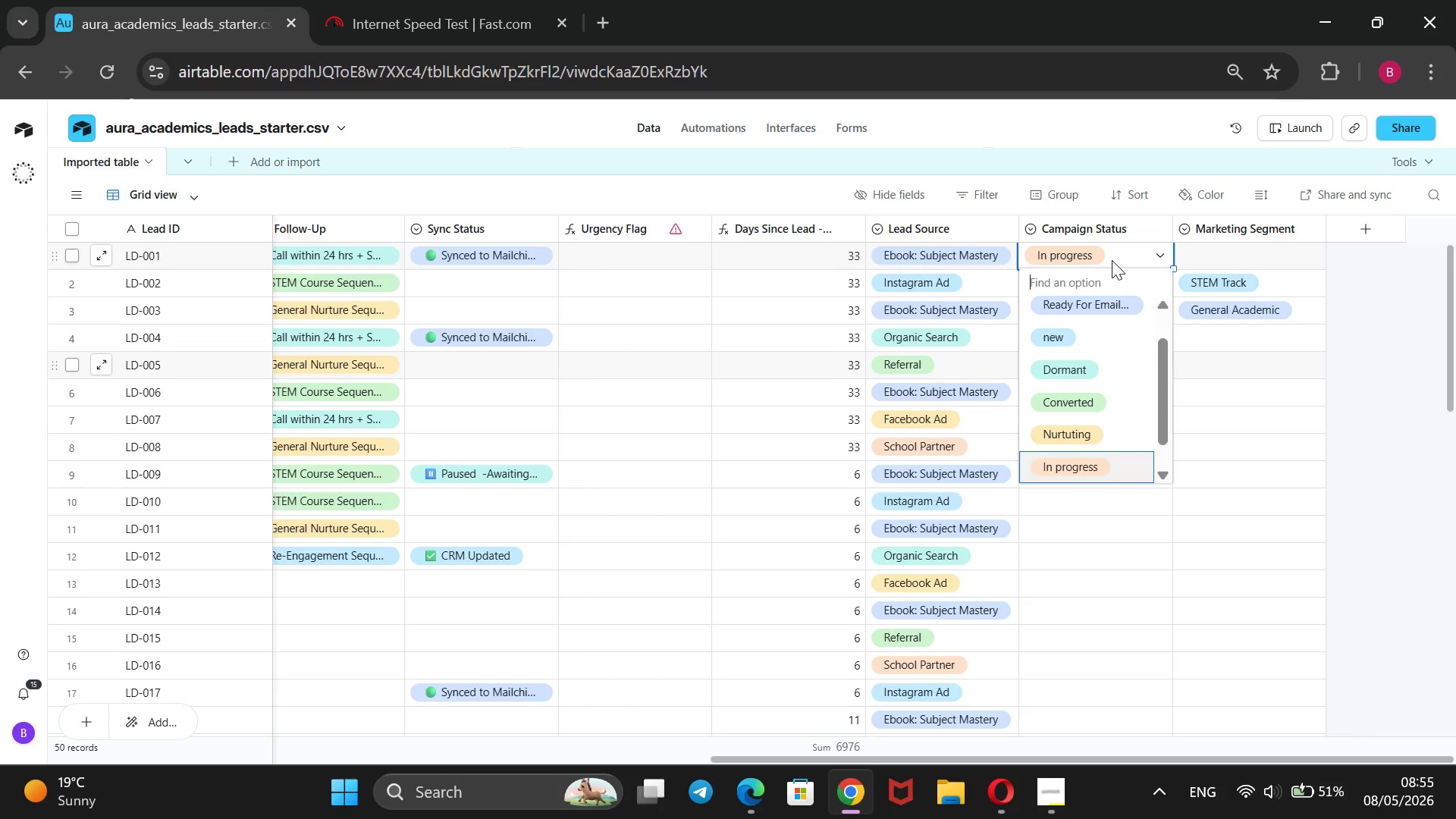 
wait(11.22)
 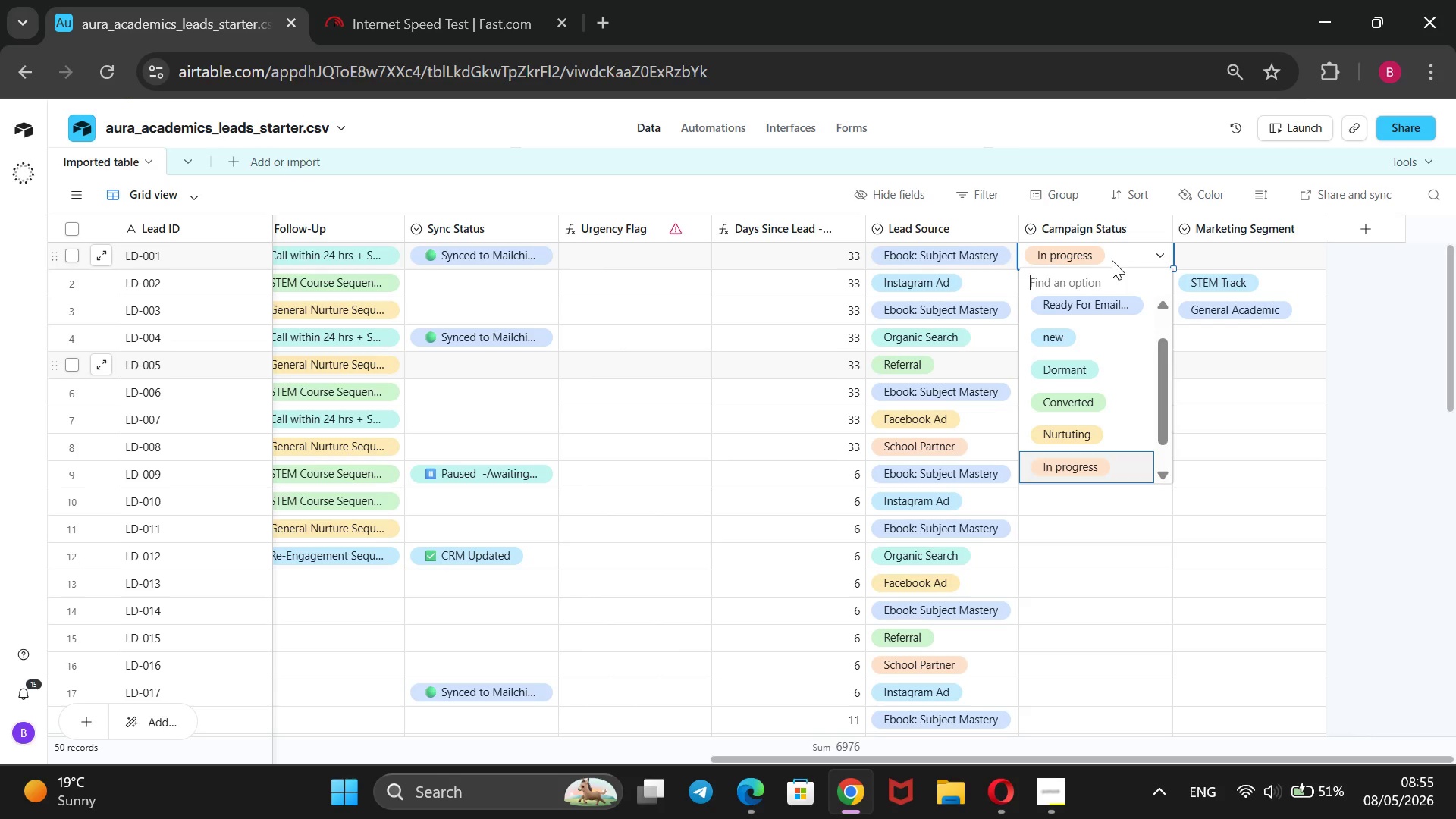 
key(ArrowDown)
 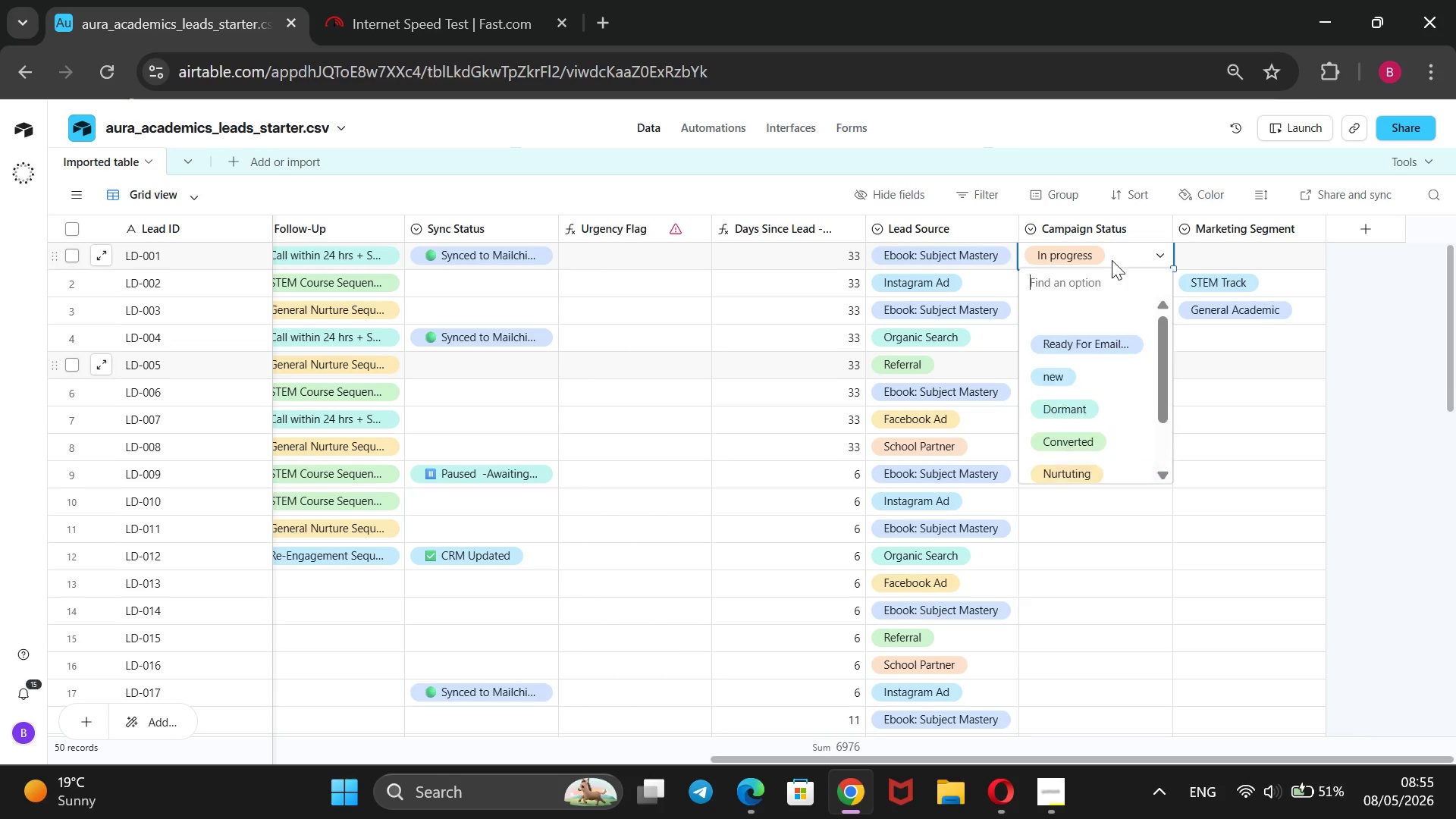 
key(ArrowDown)
 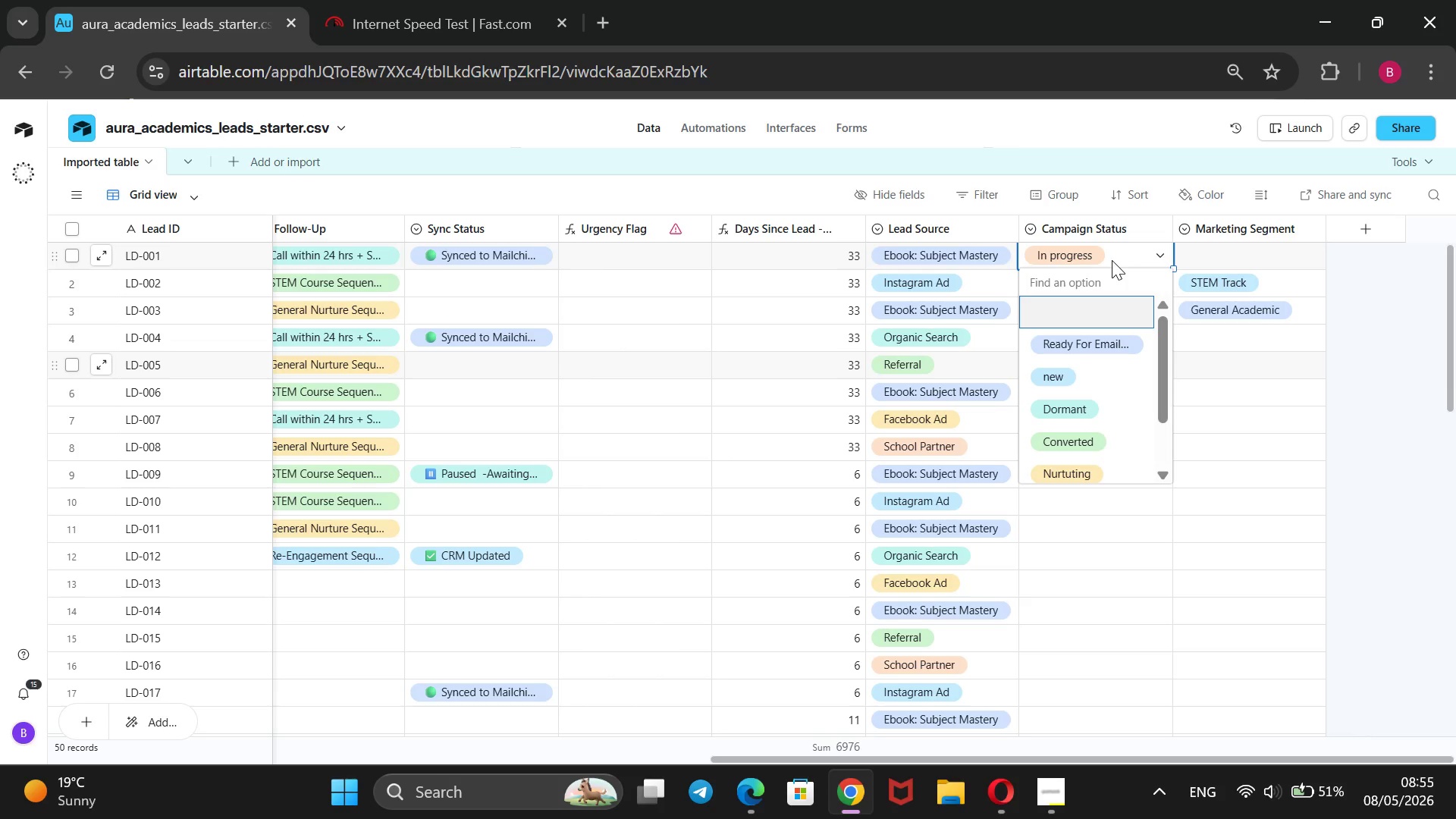 
key(ArrowDown)
 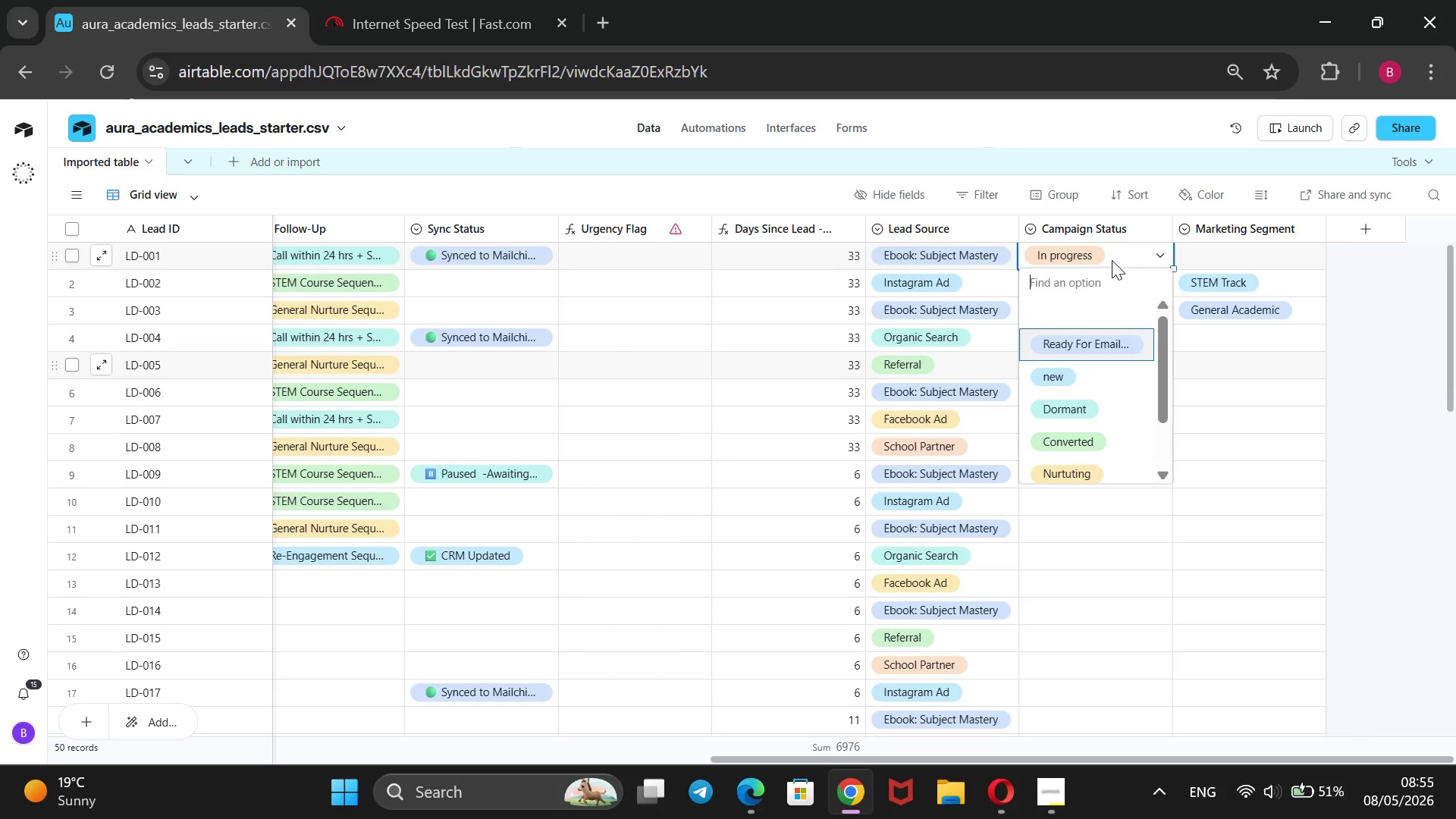 
key(ArrowDown)
 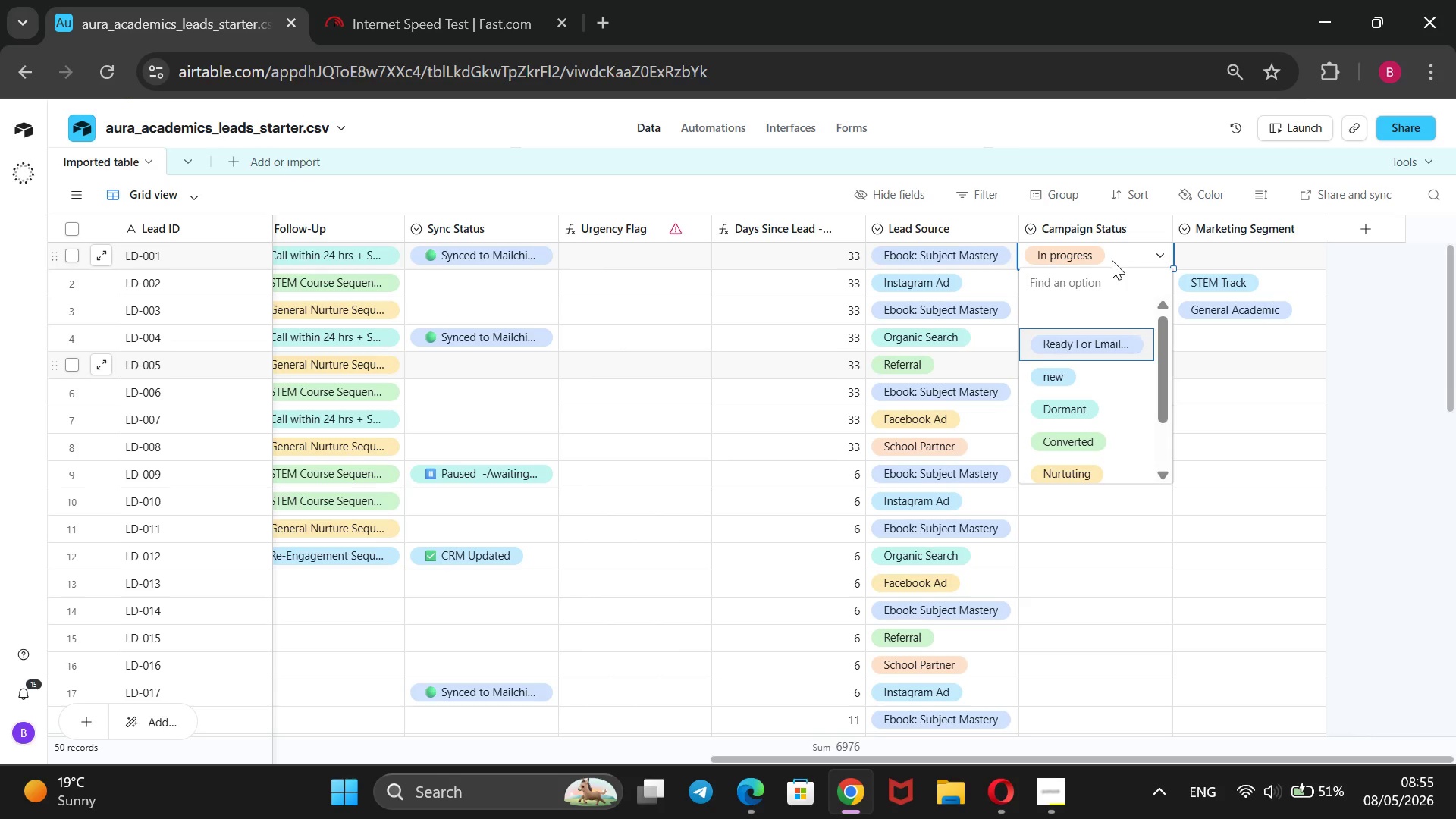 
key(Enter)
 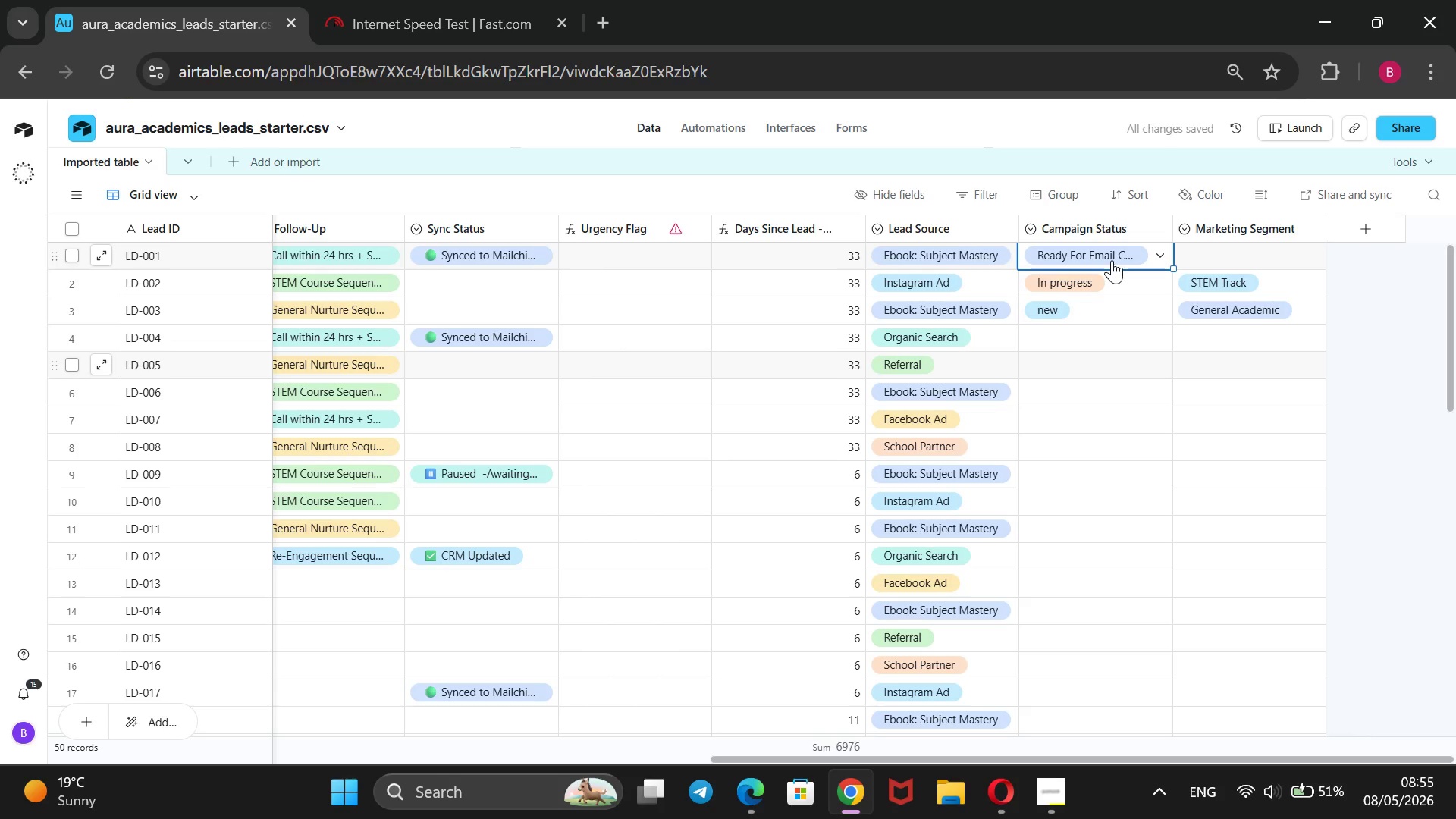 
key(ArrowDown)
 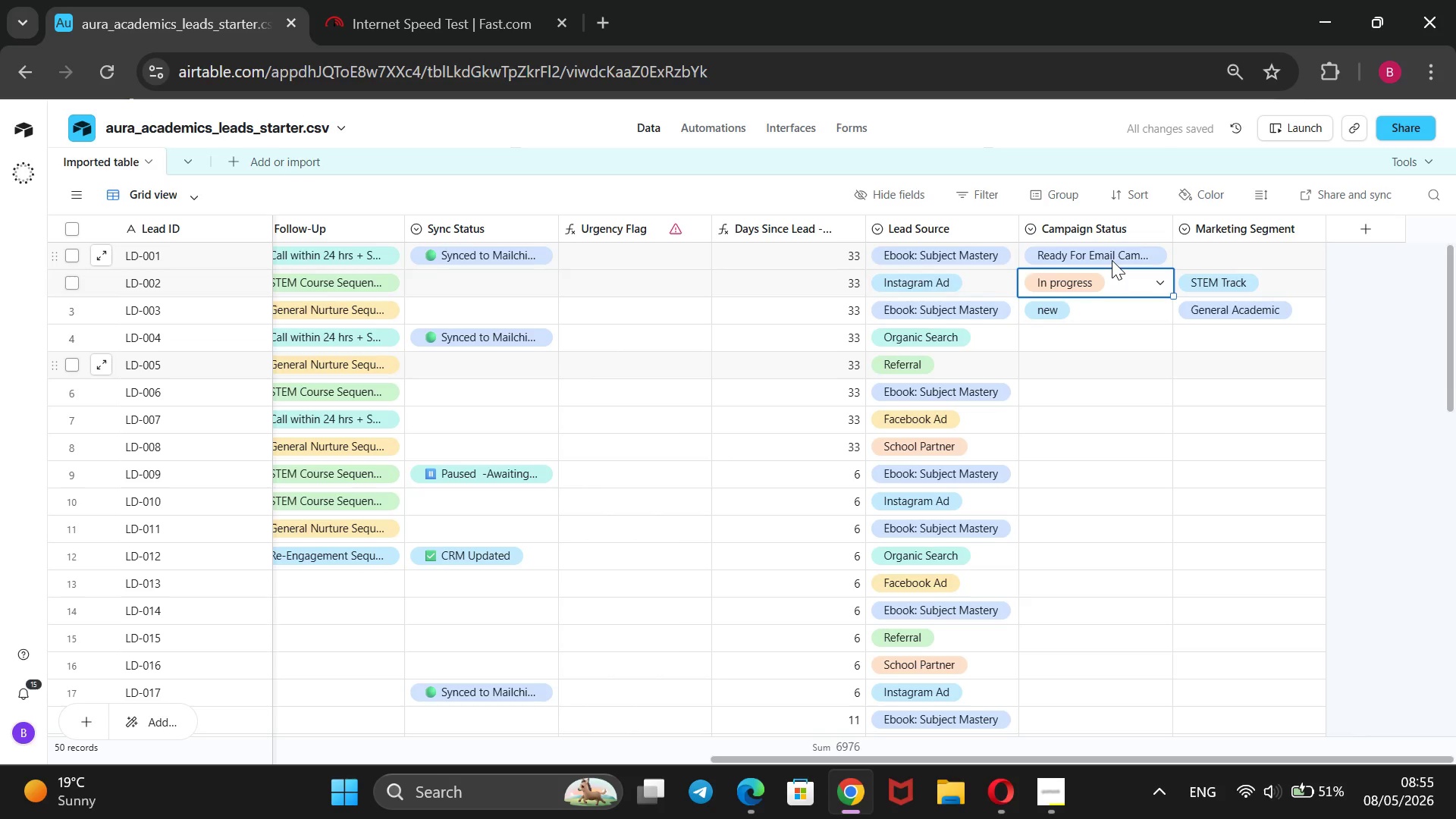 
key(ArrowDown)
 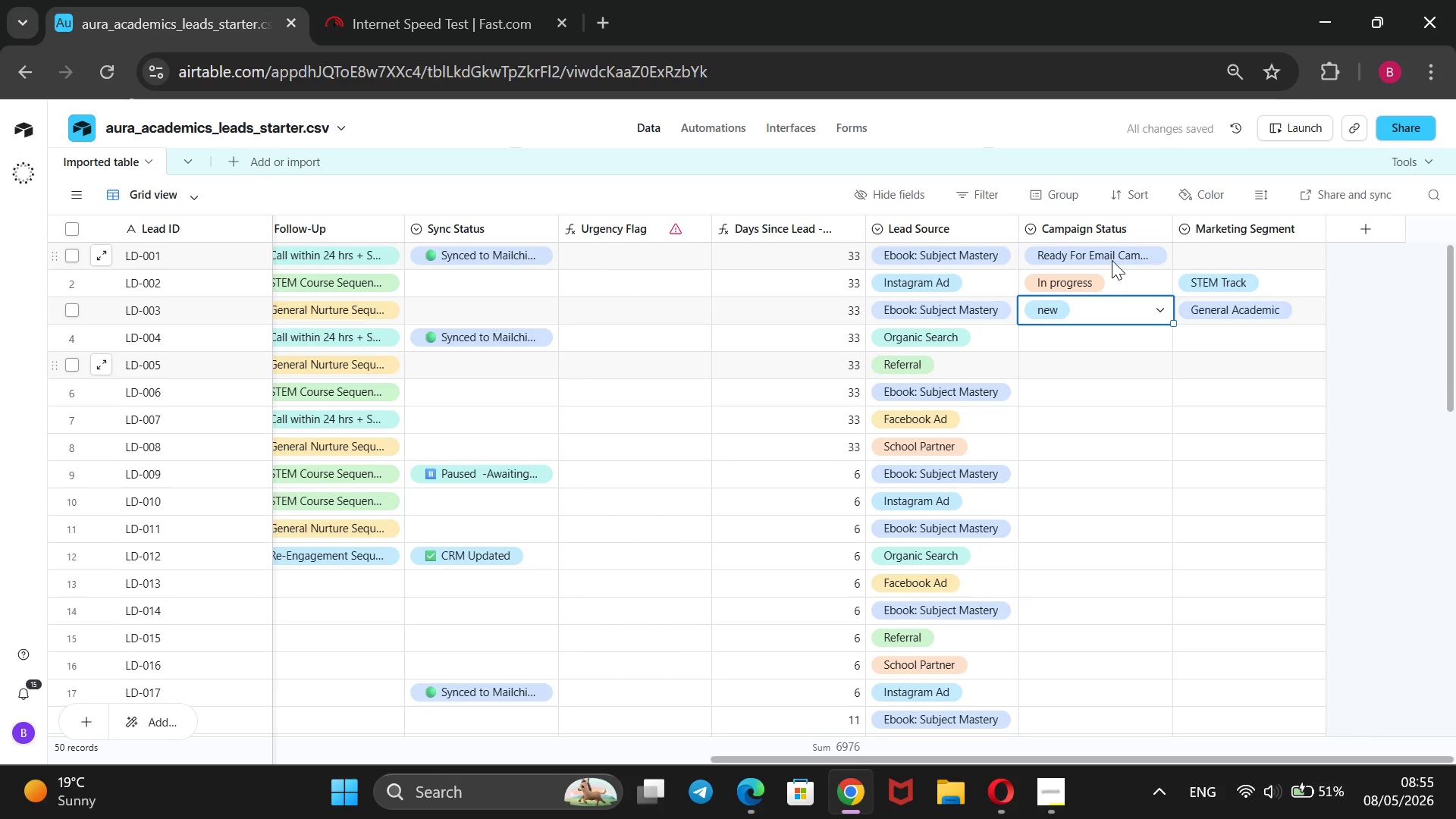 
key(ArrowUp)
 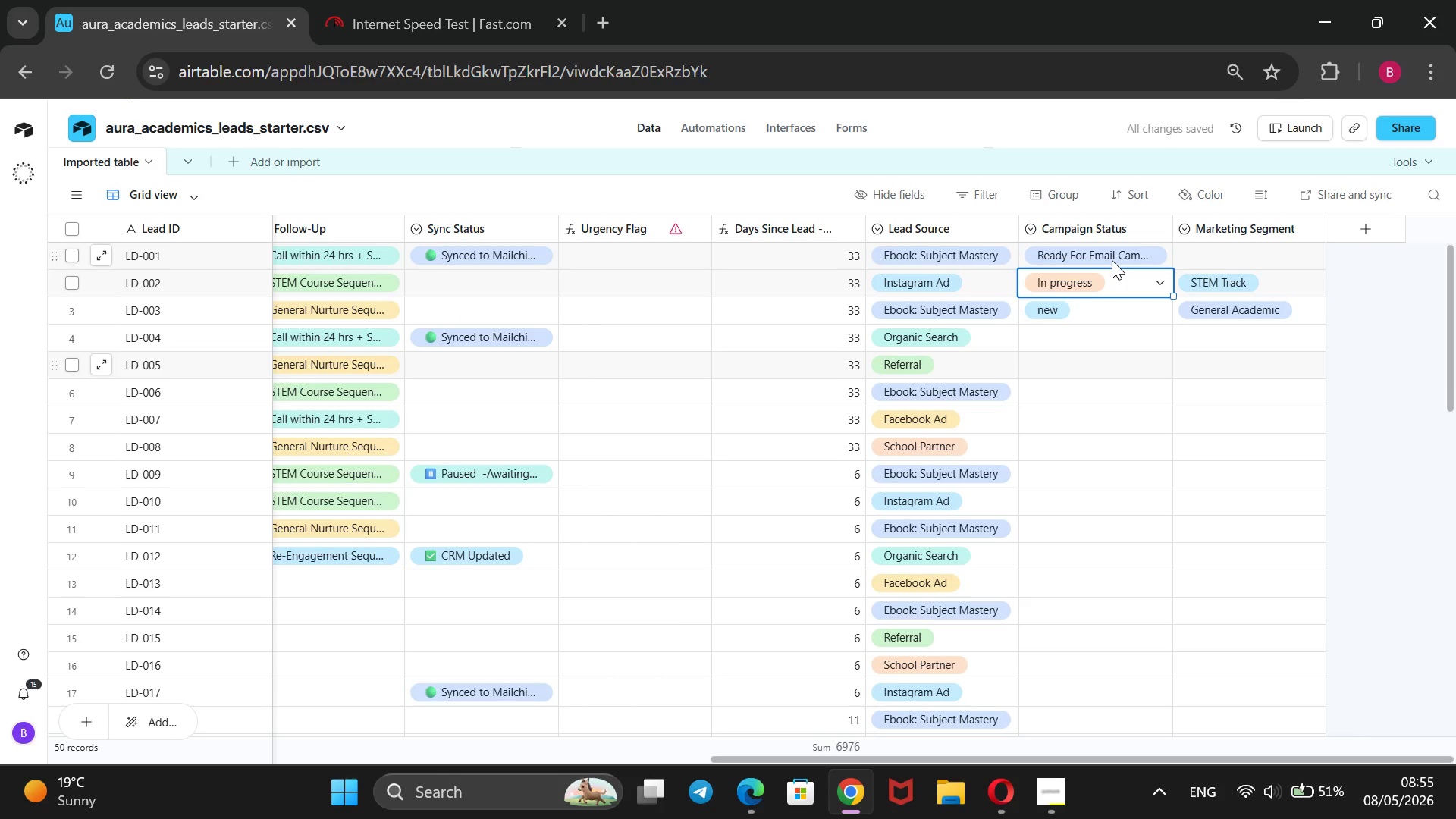 
key(Enter)
 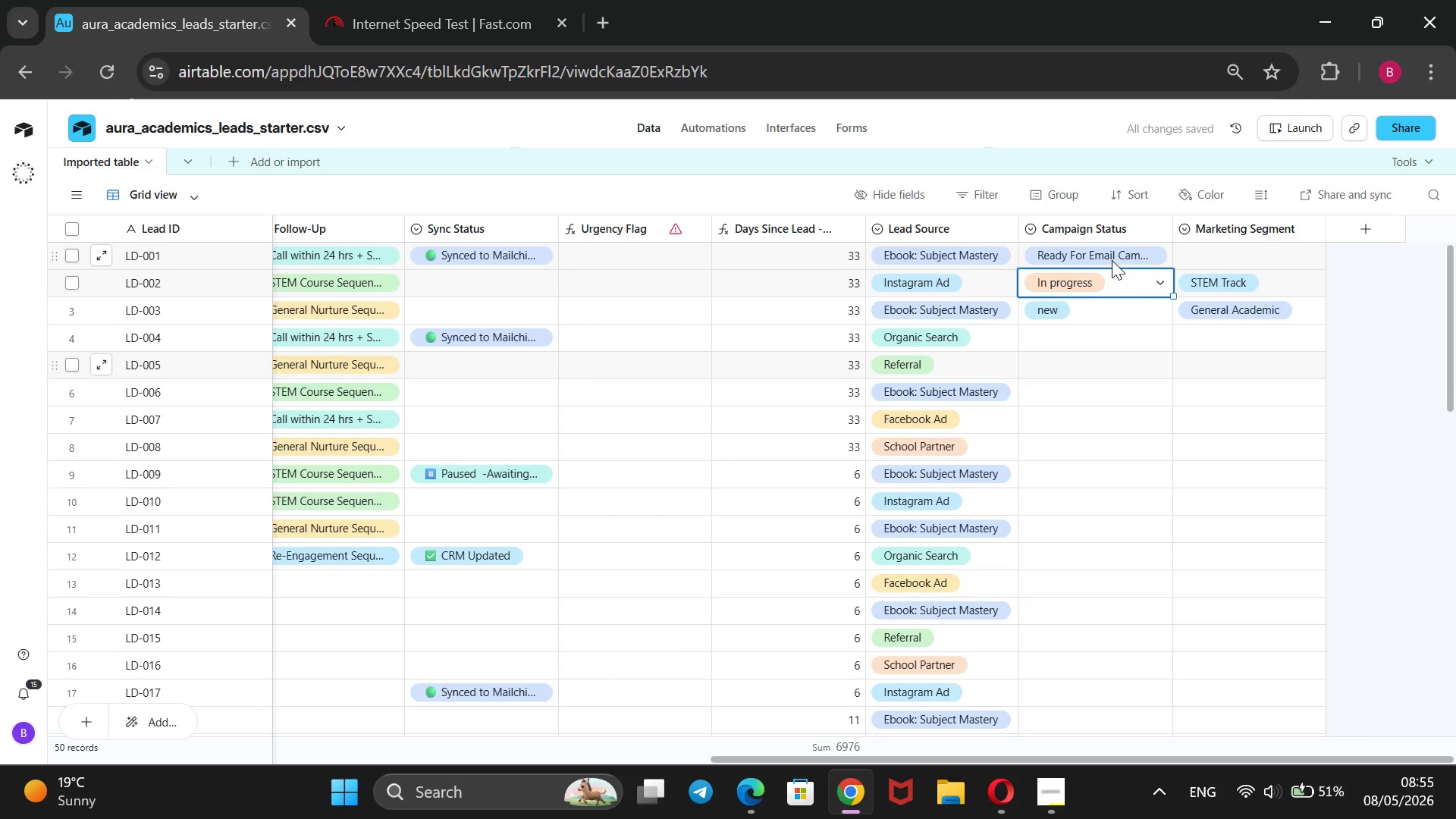 
key(ArrowDown)
 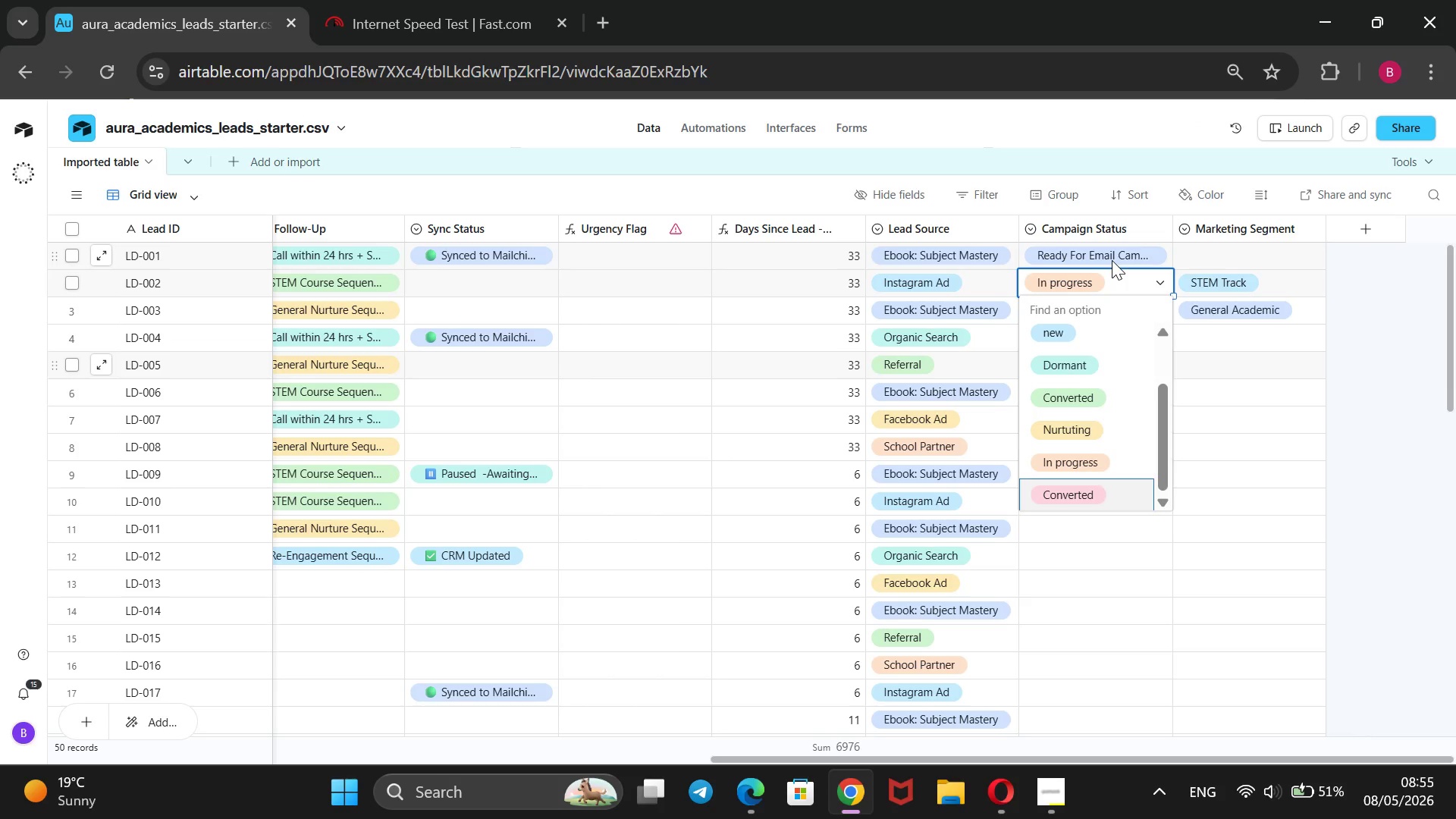 
key(ArrowDown)
 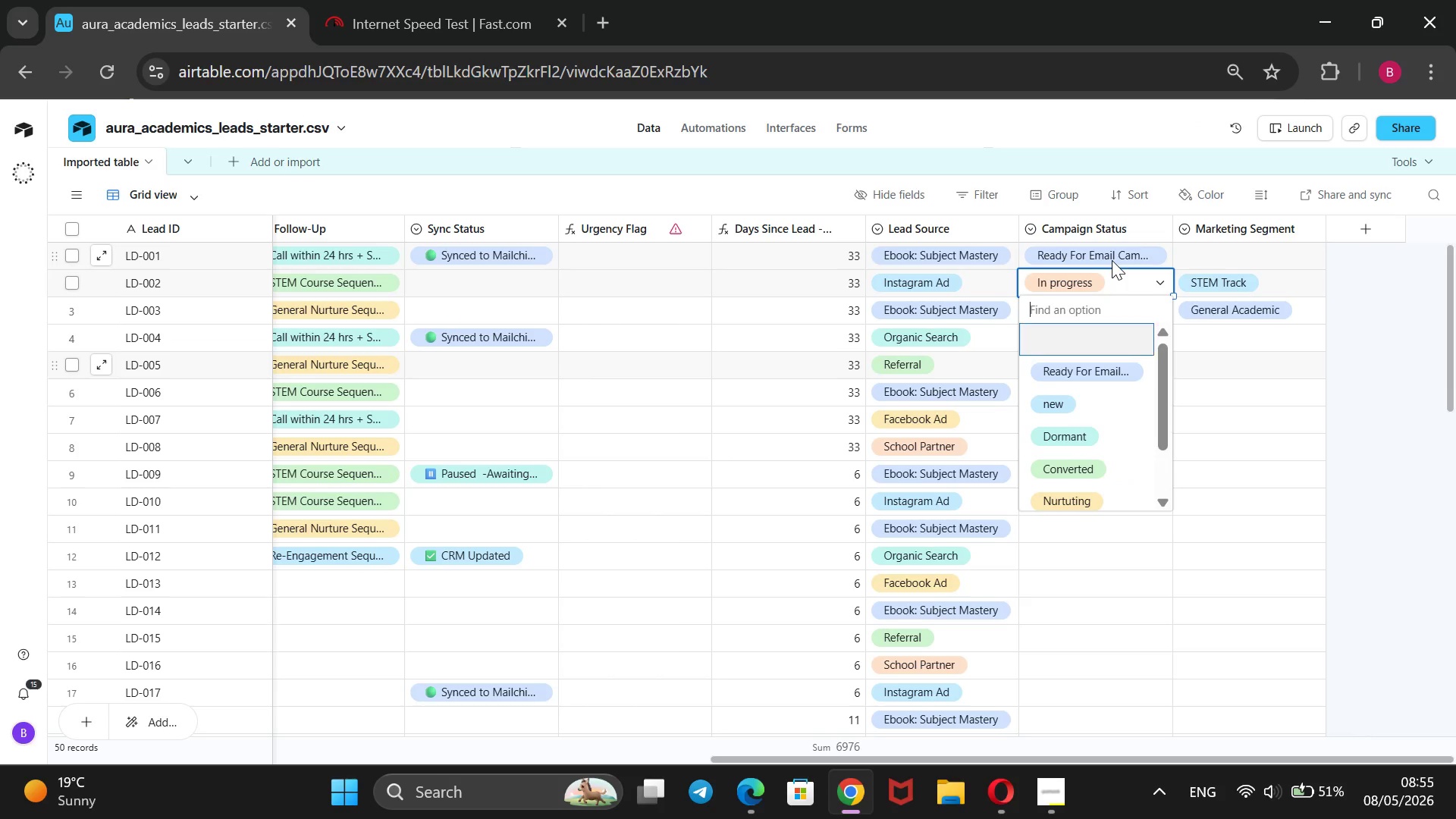 
key(ArrowDown)
 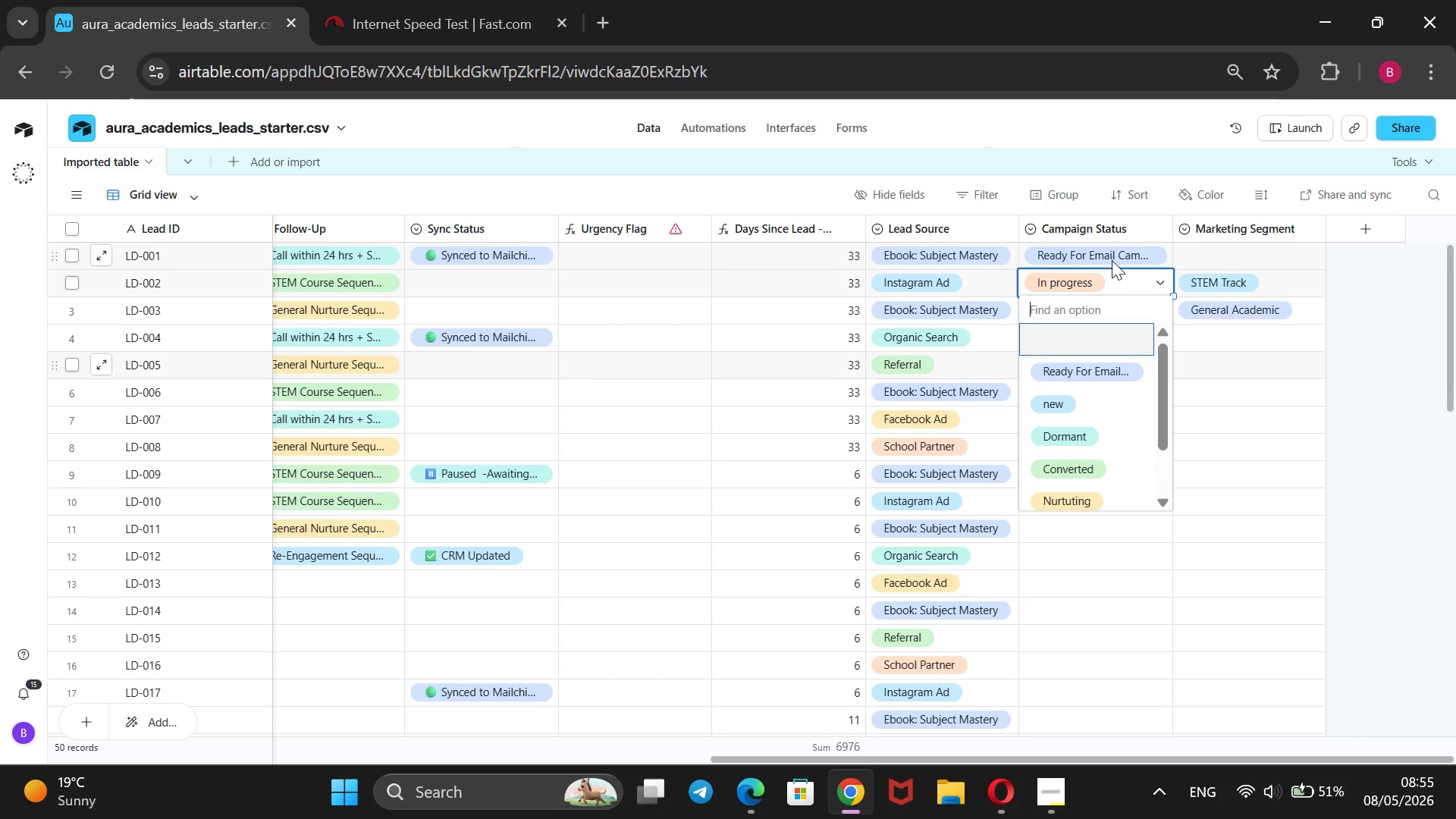 
key(Enter)
 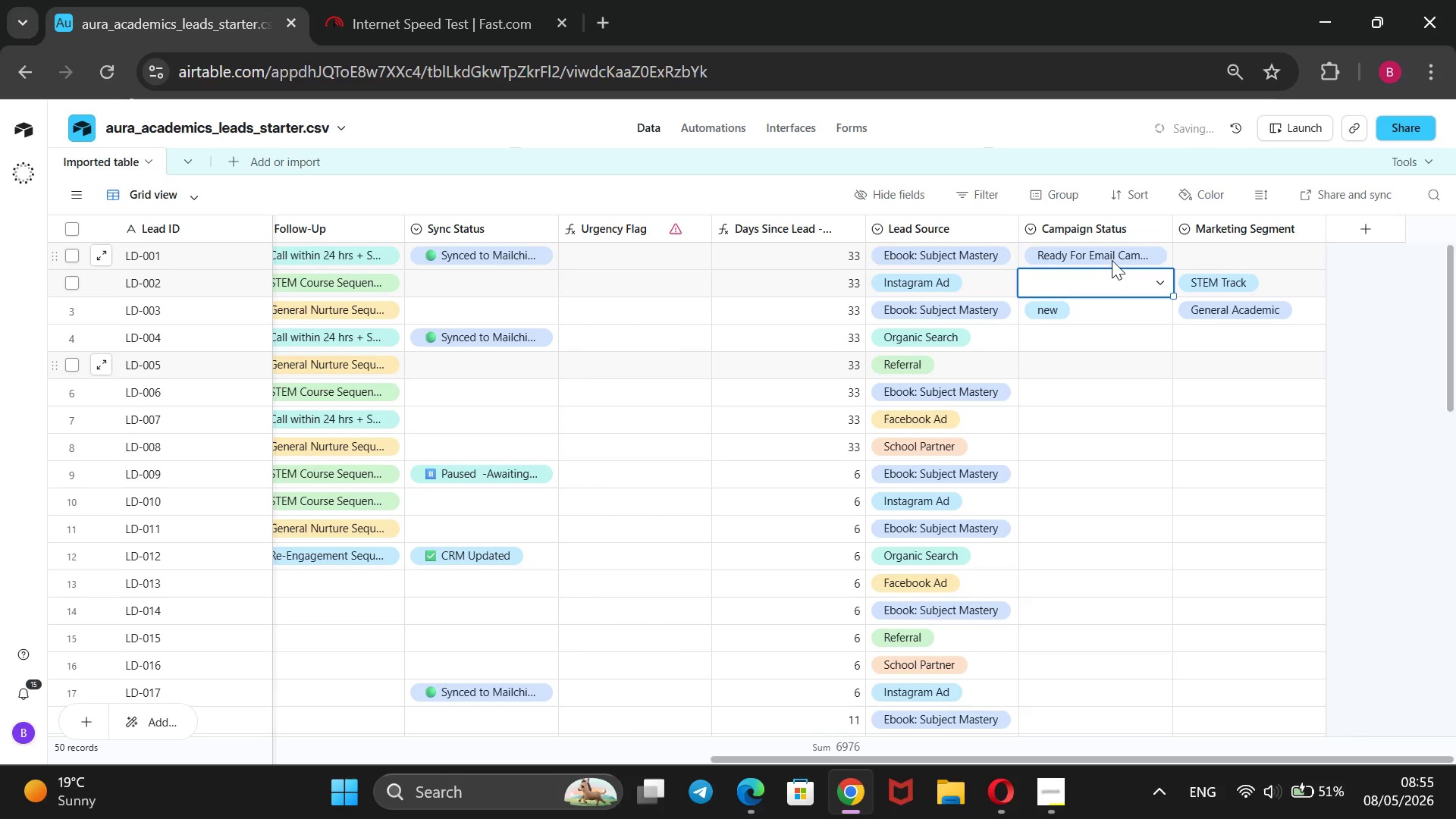 
key(Enter)
 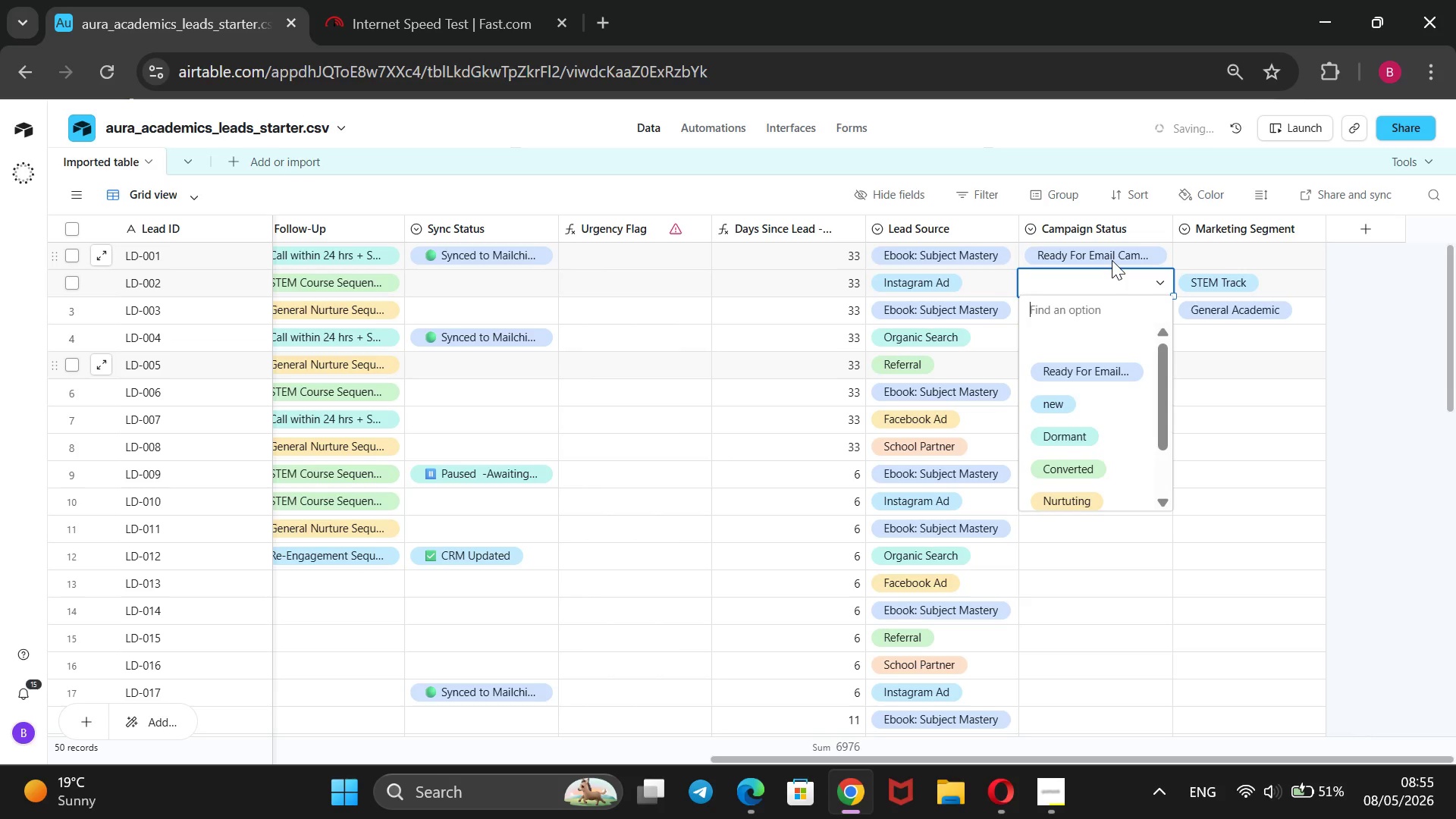 
key(ArrowDown)
 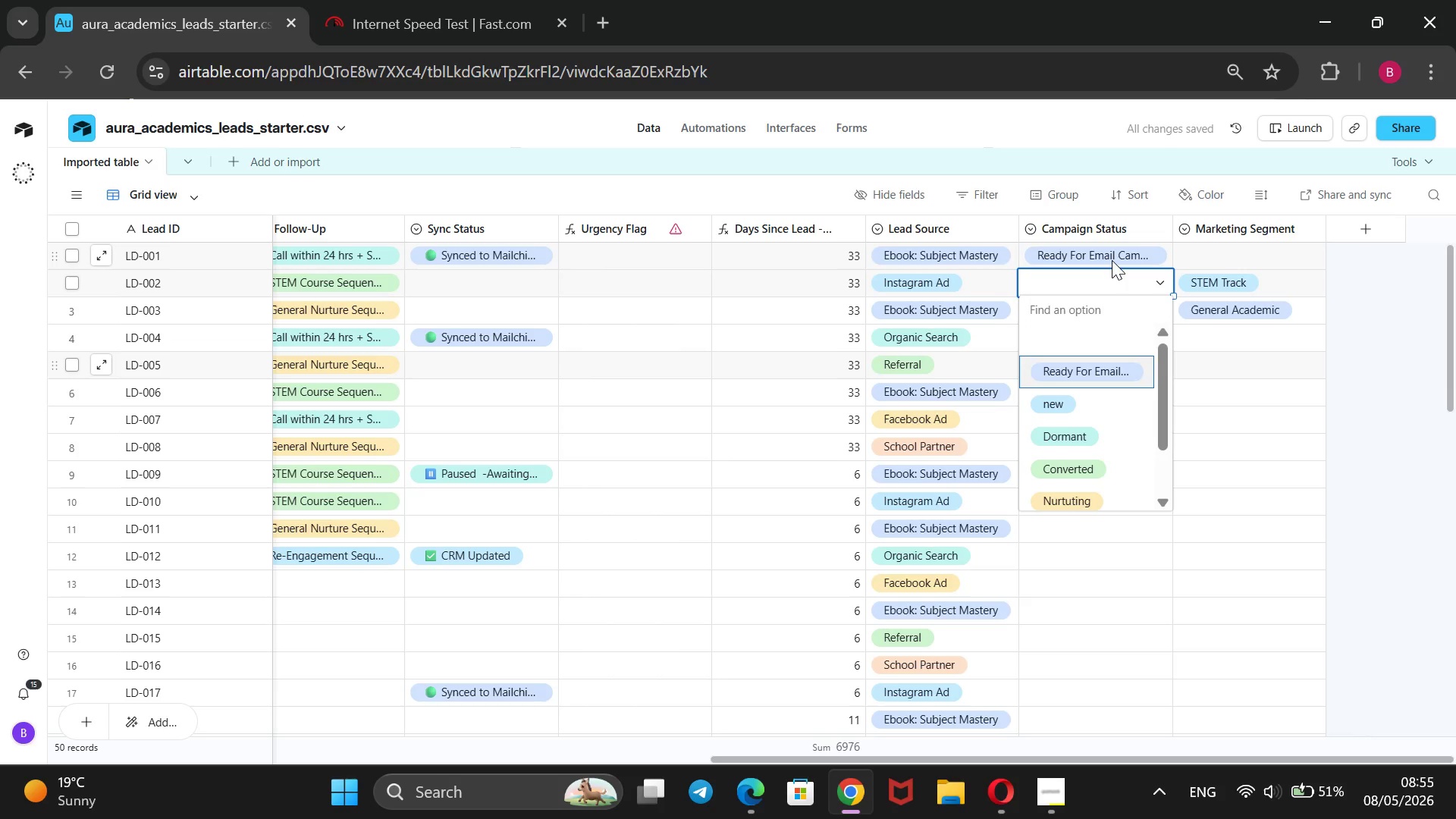 
key(ArrowDown)
 